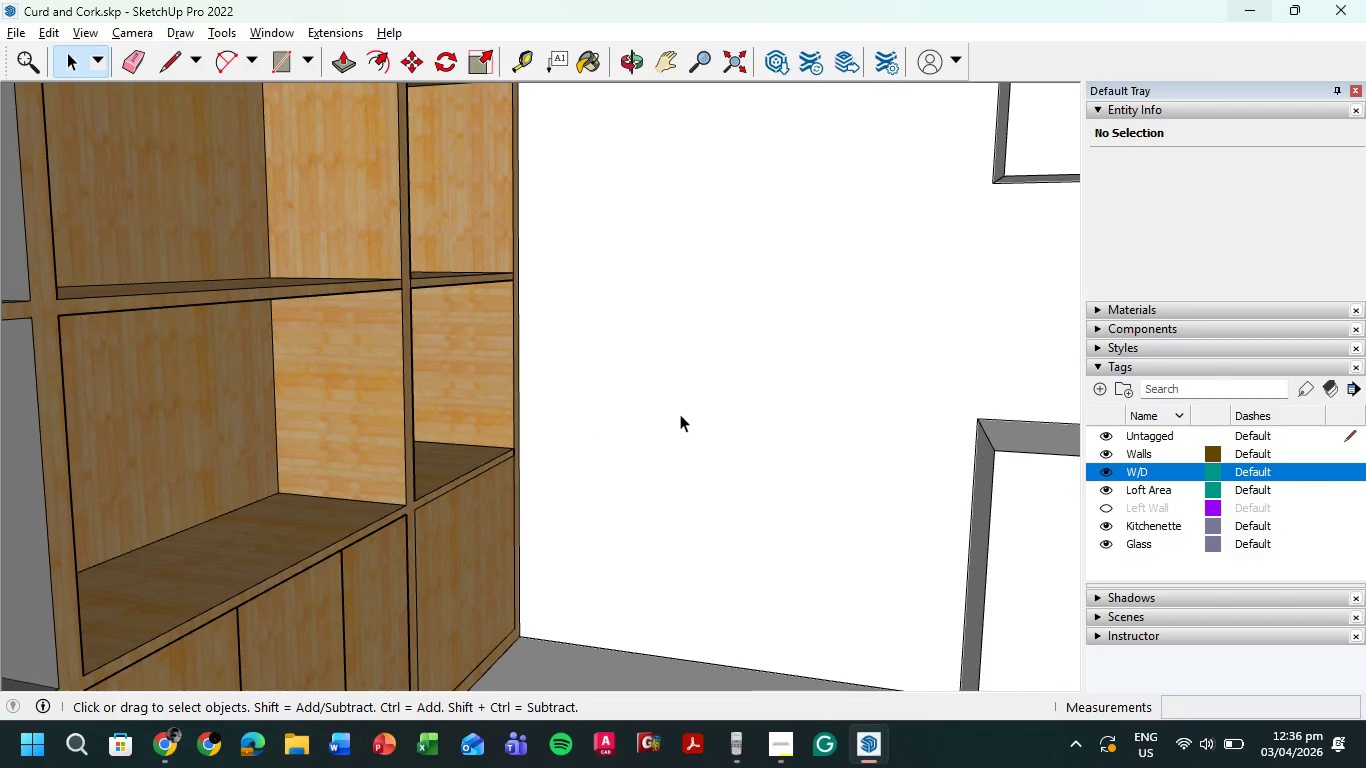 
left_click([982, 419])
 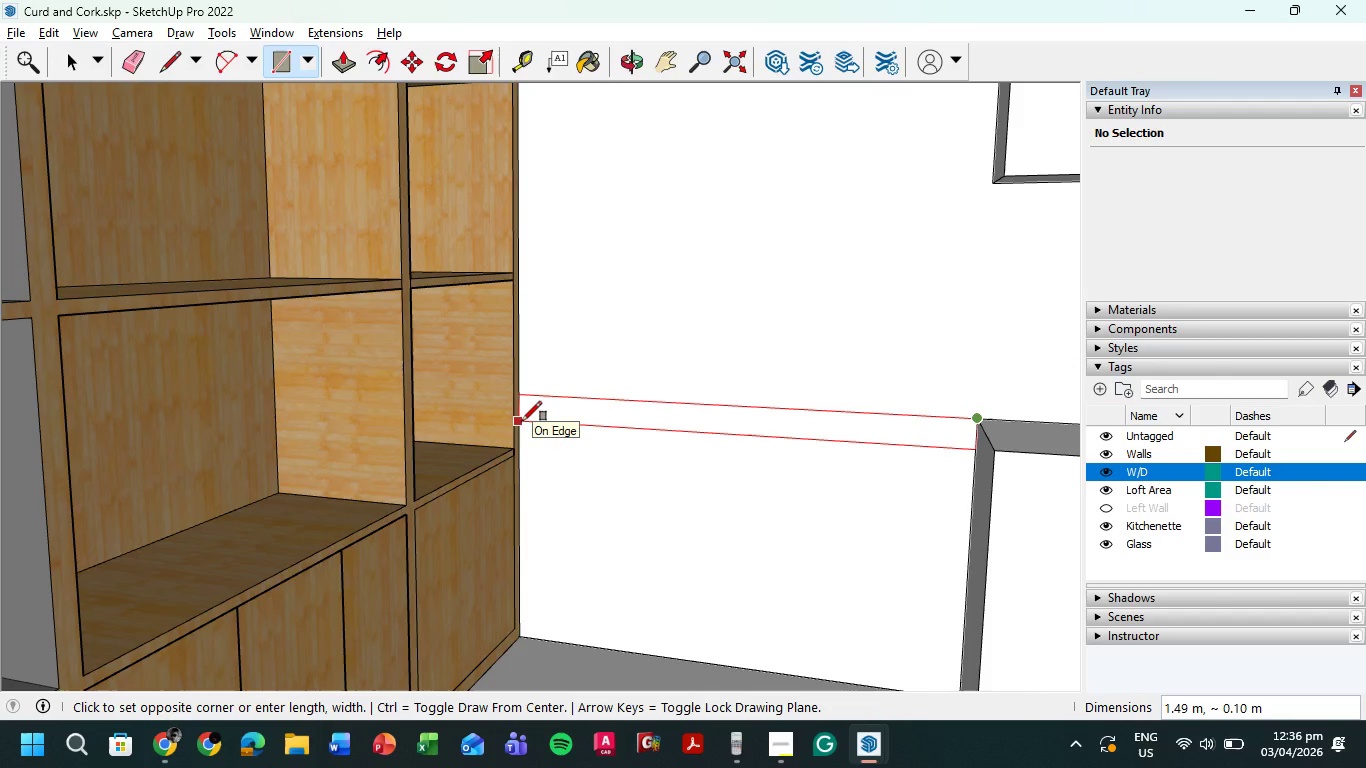 
wait(6.8)
 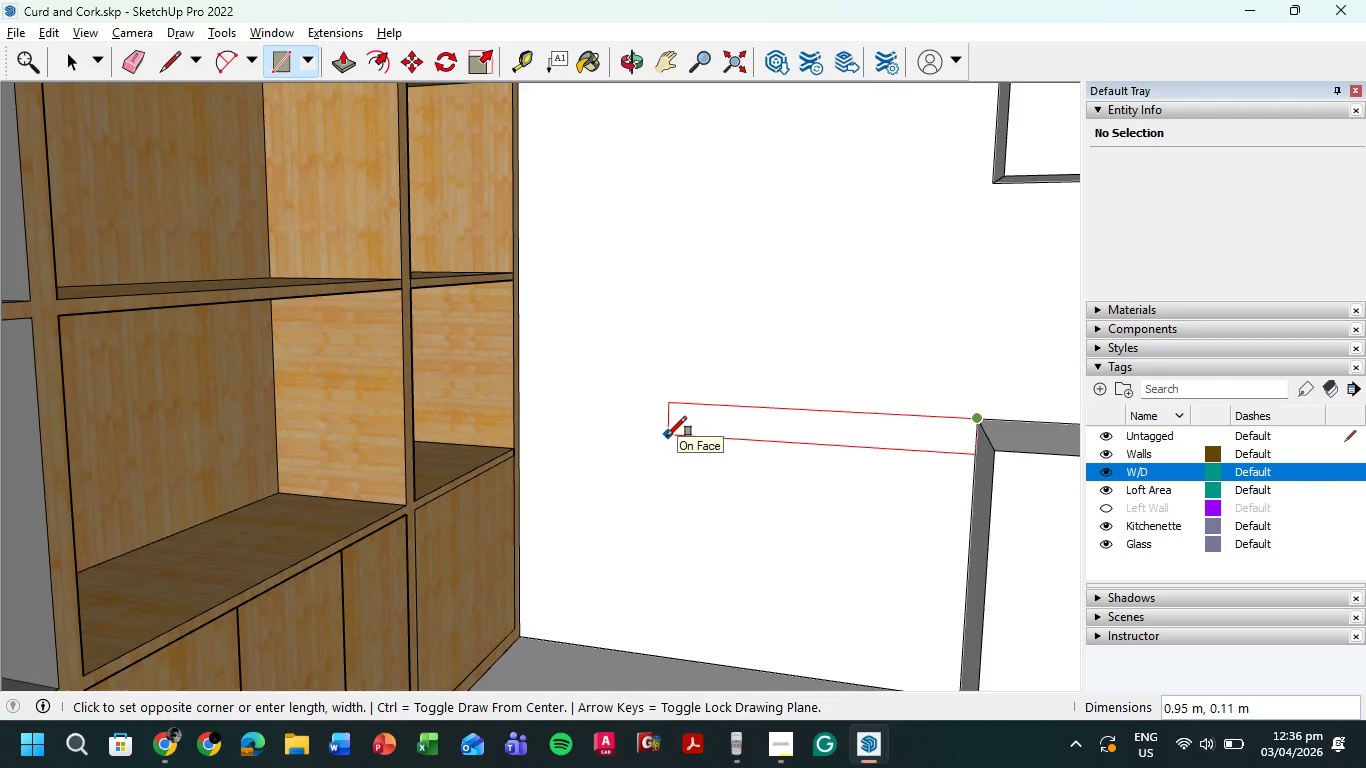 
key(Escape)
 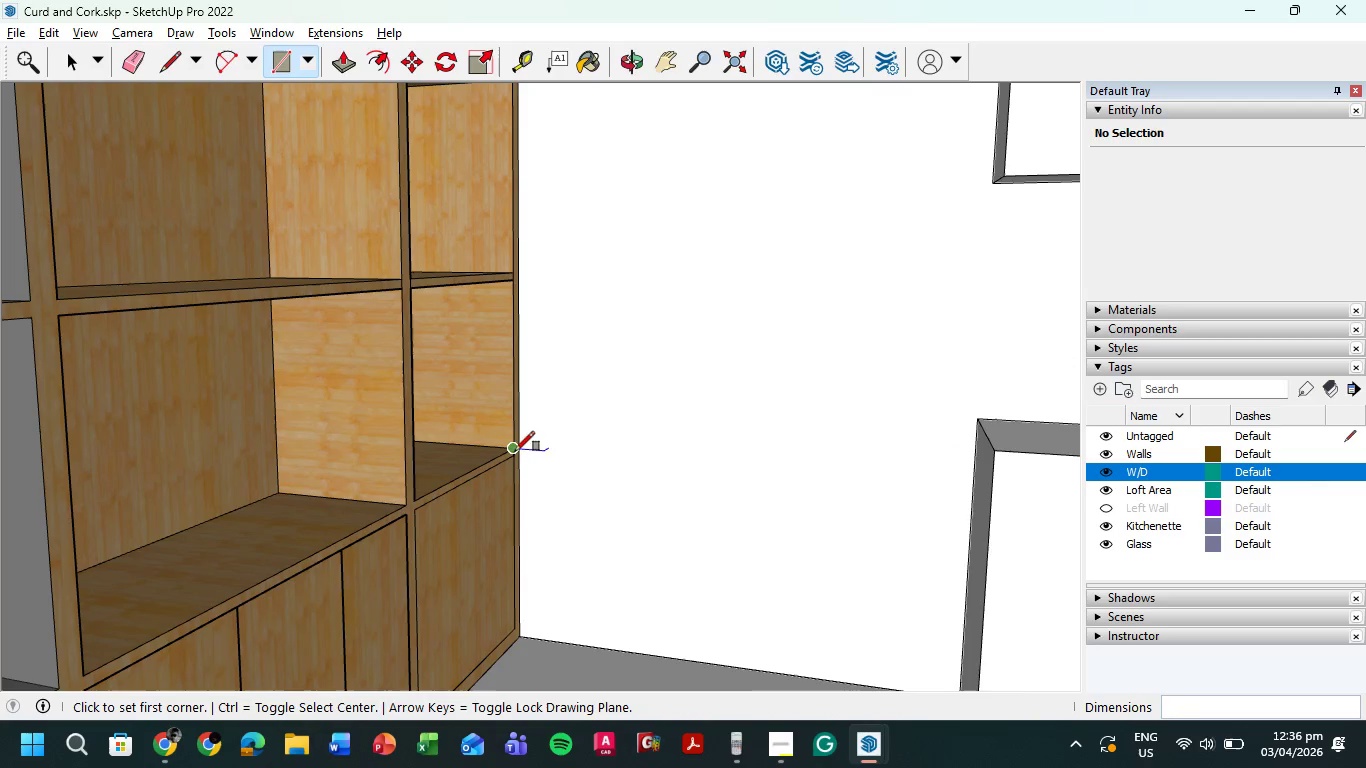 
scroll: coordinate [513, 450], scroll_direction: up, amount: 4.0
 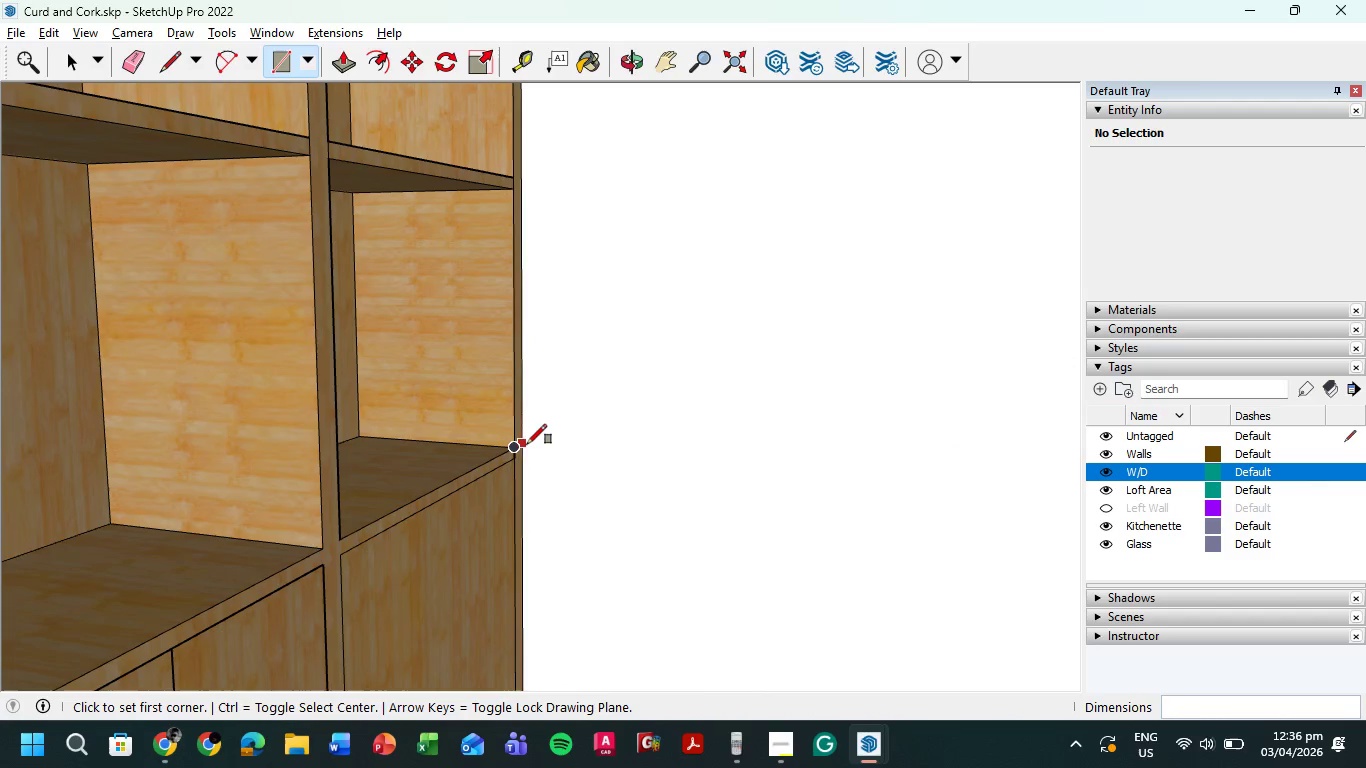 
left_click([528, 444])
 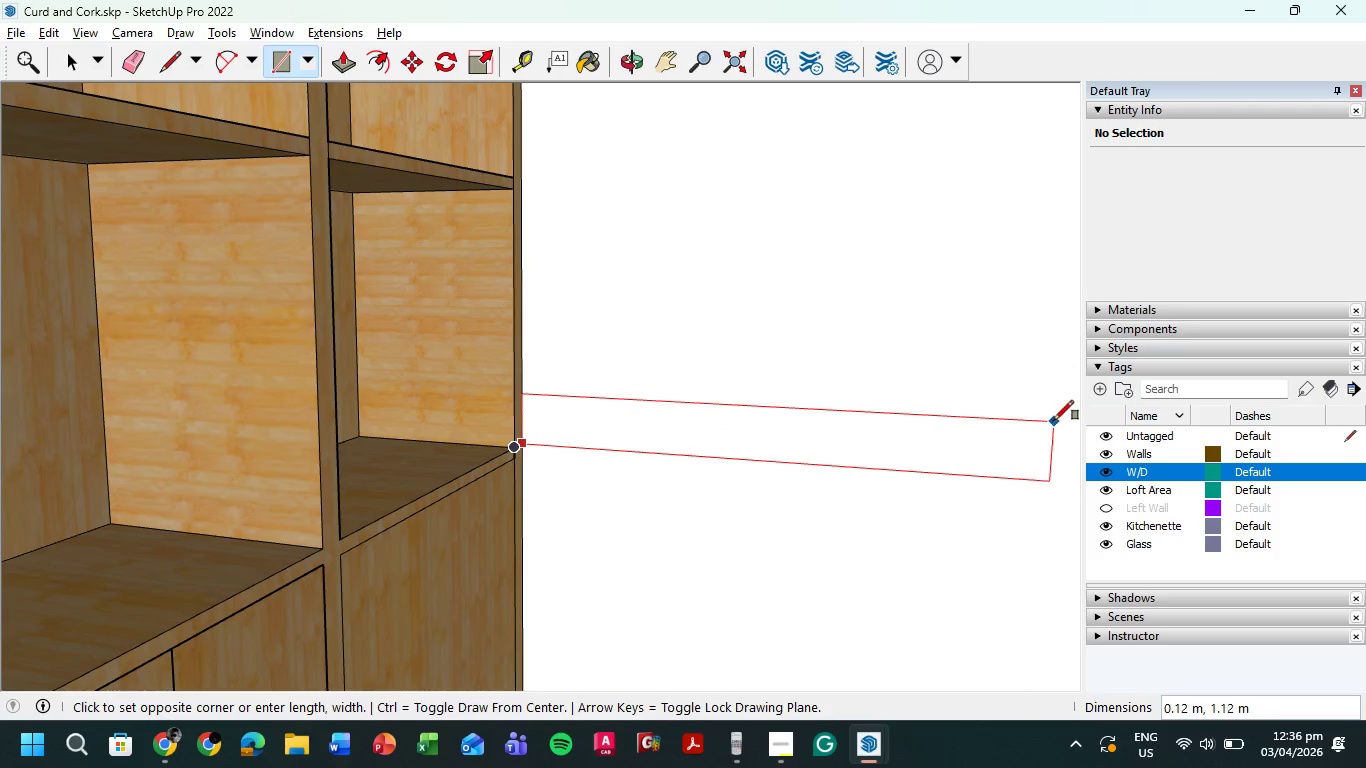 
scroll: coordinate [1039, 417], scroll_direction: down, amount: 6.0
 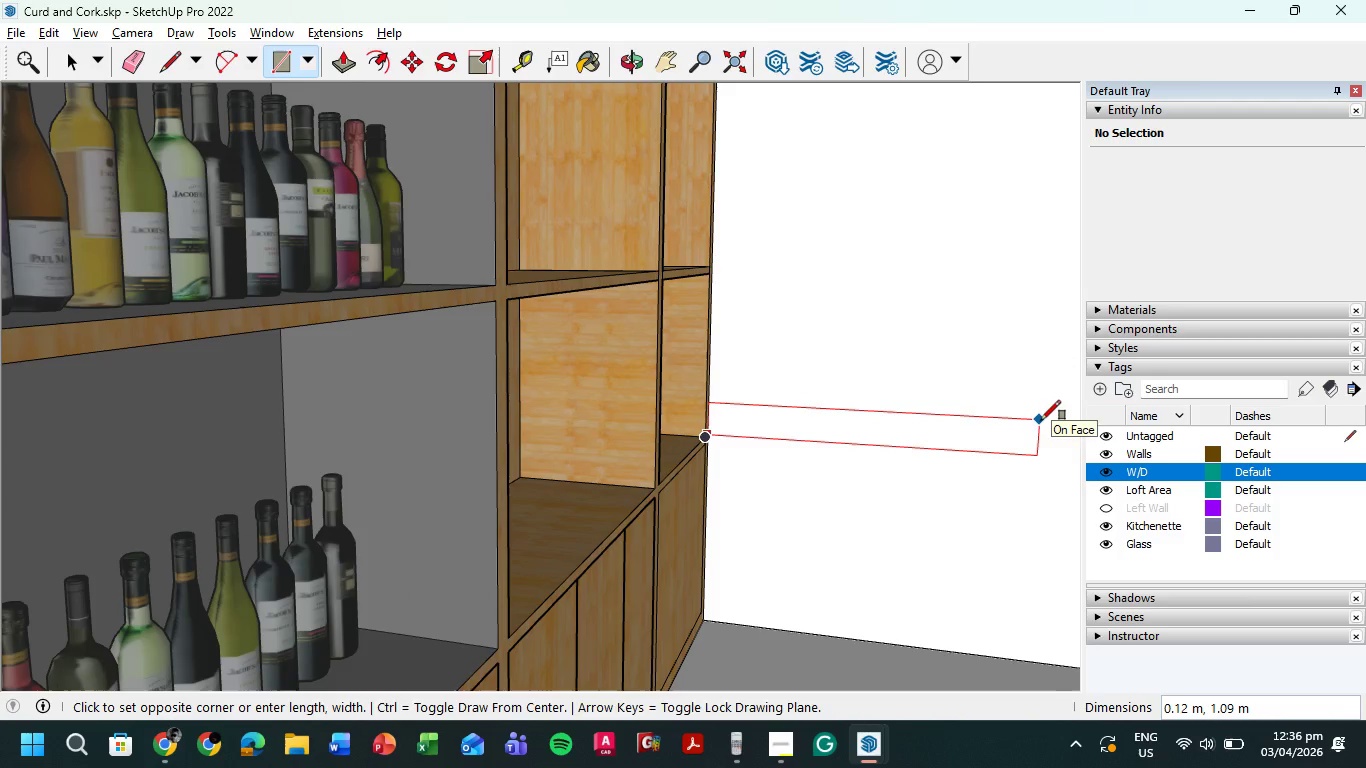 
key(CapsLock)
 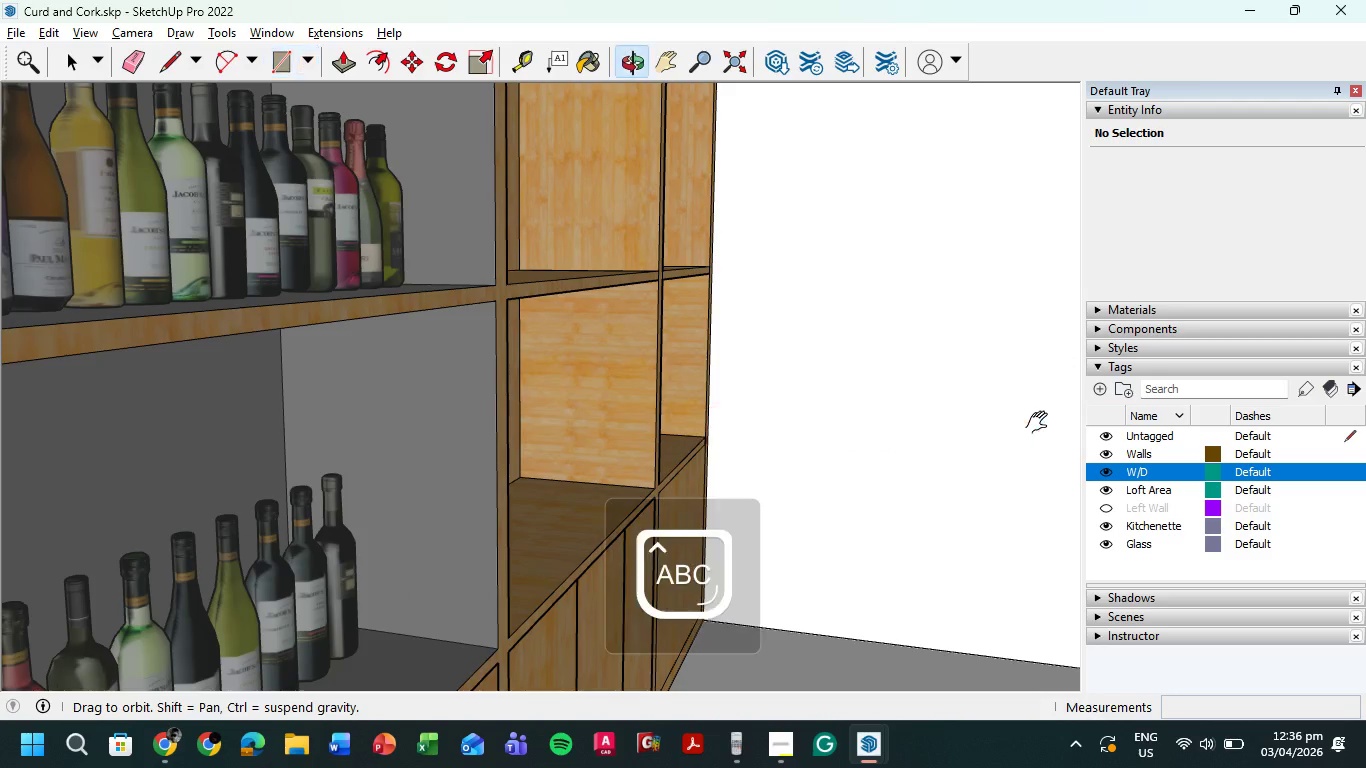 
hold_key(key=ShiftLeft, duration=0.59)
 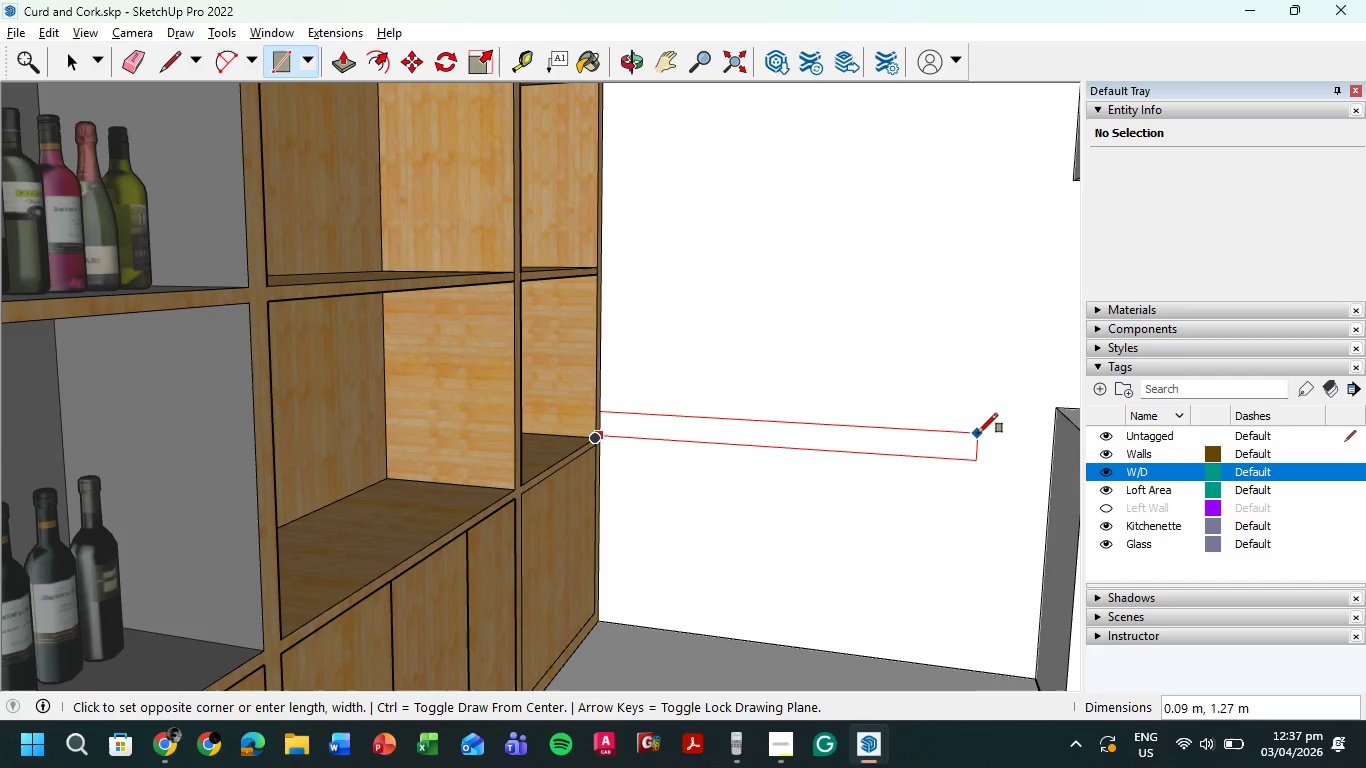 
wait(26.08)
 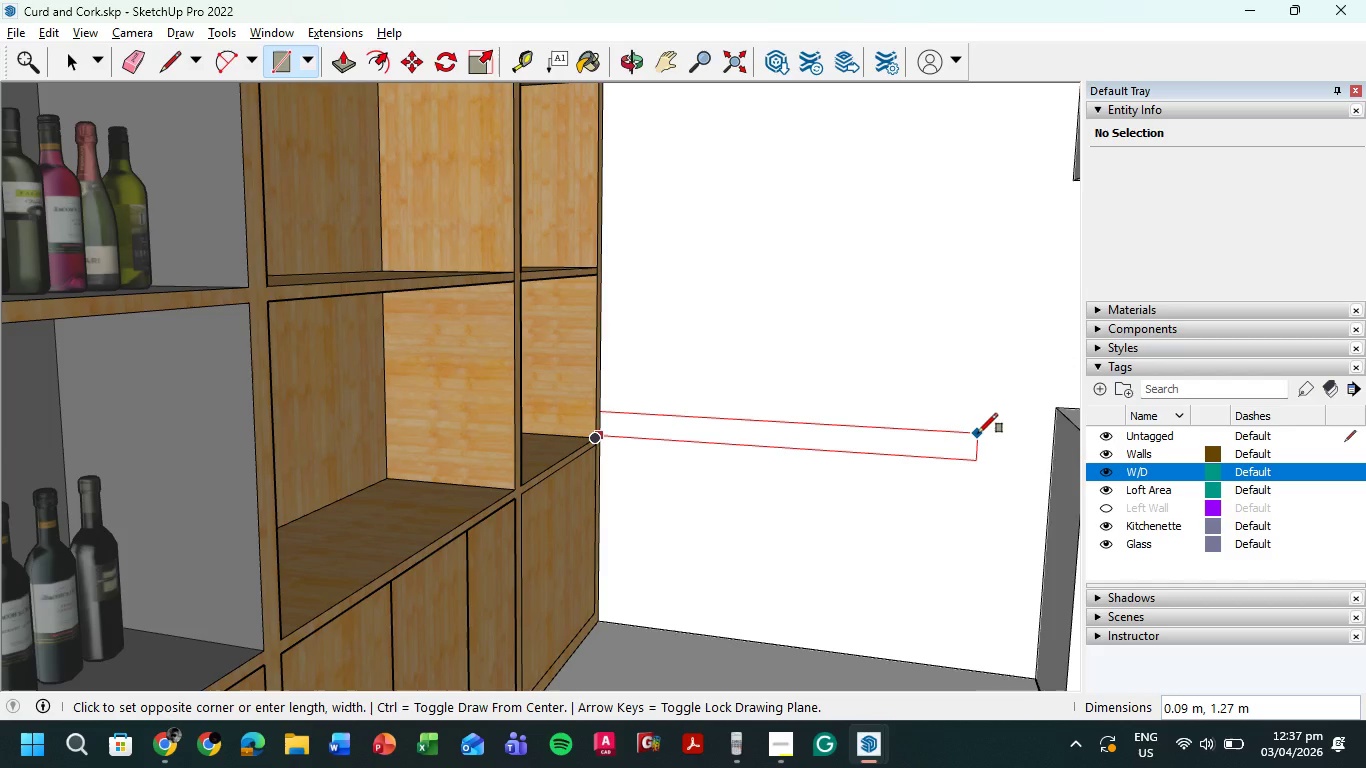 
key(Numpad0)
 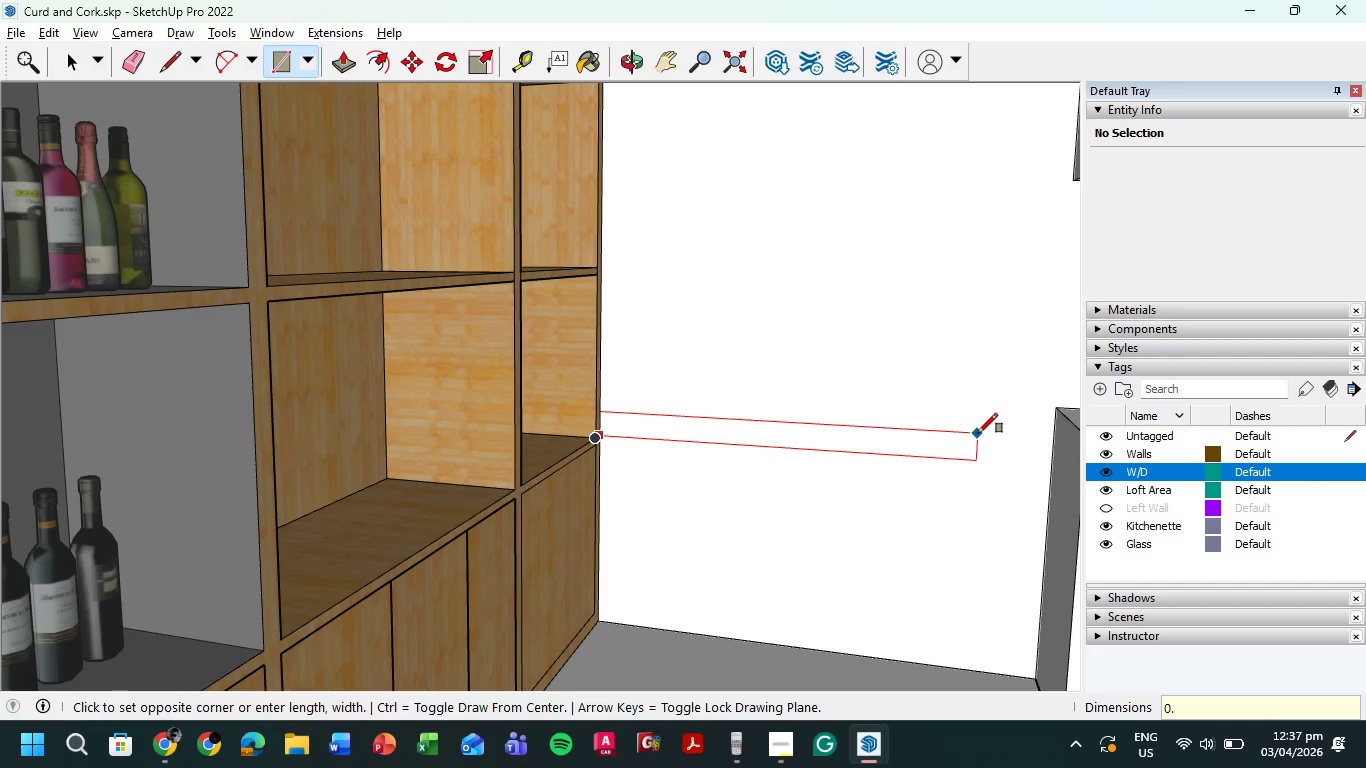 
key(NumpadDecimal)
 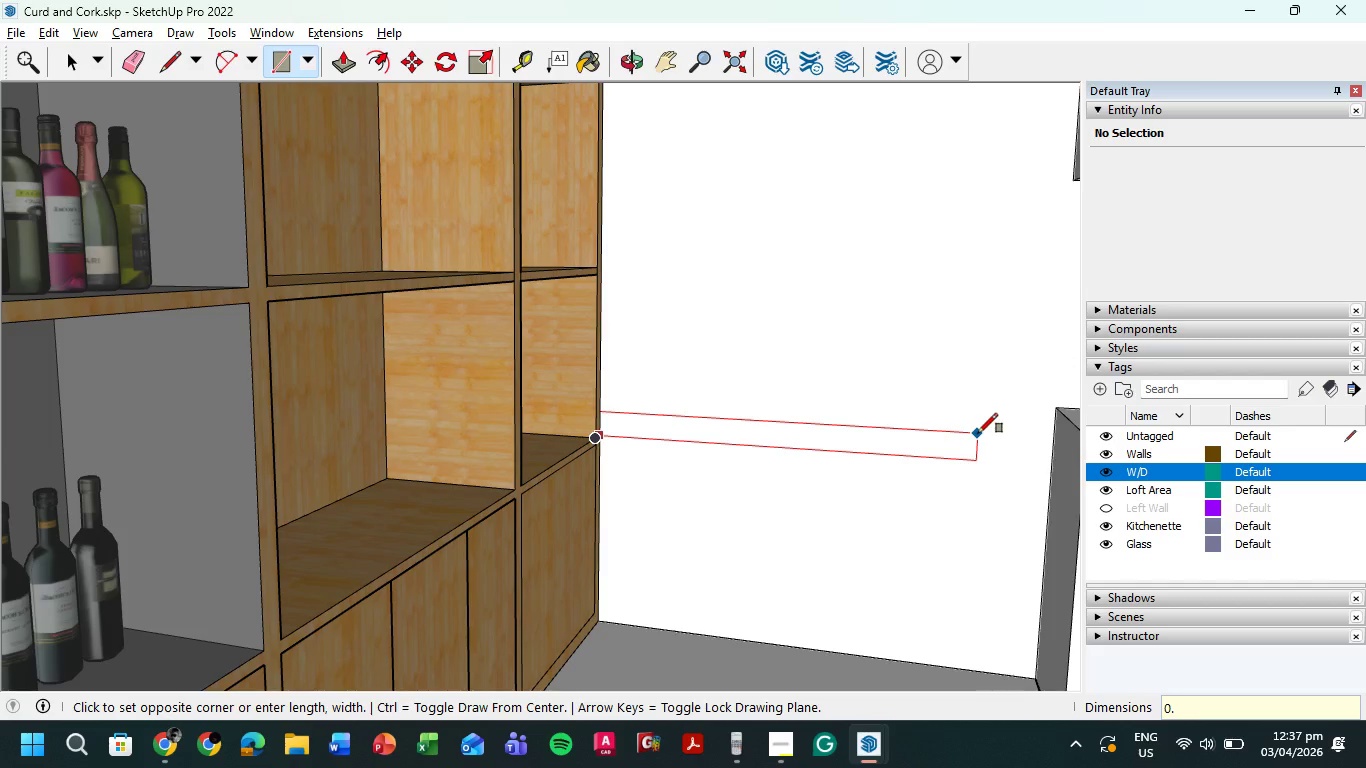 
key(Numpad1)
 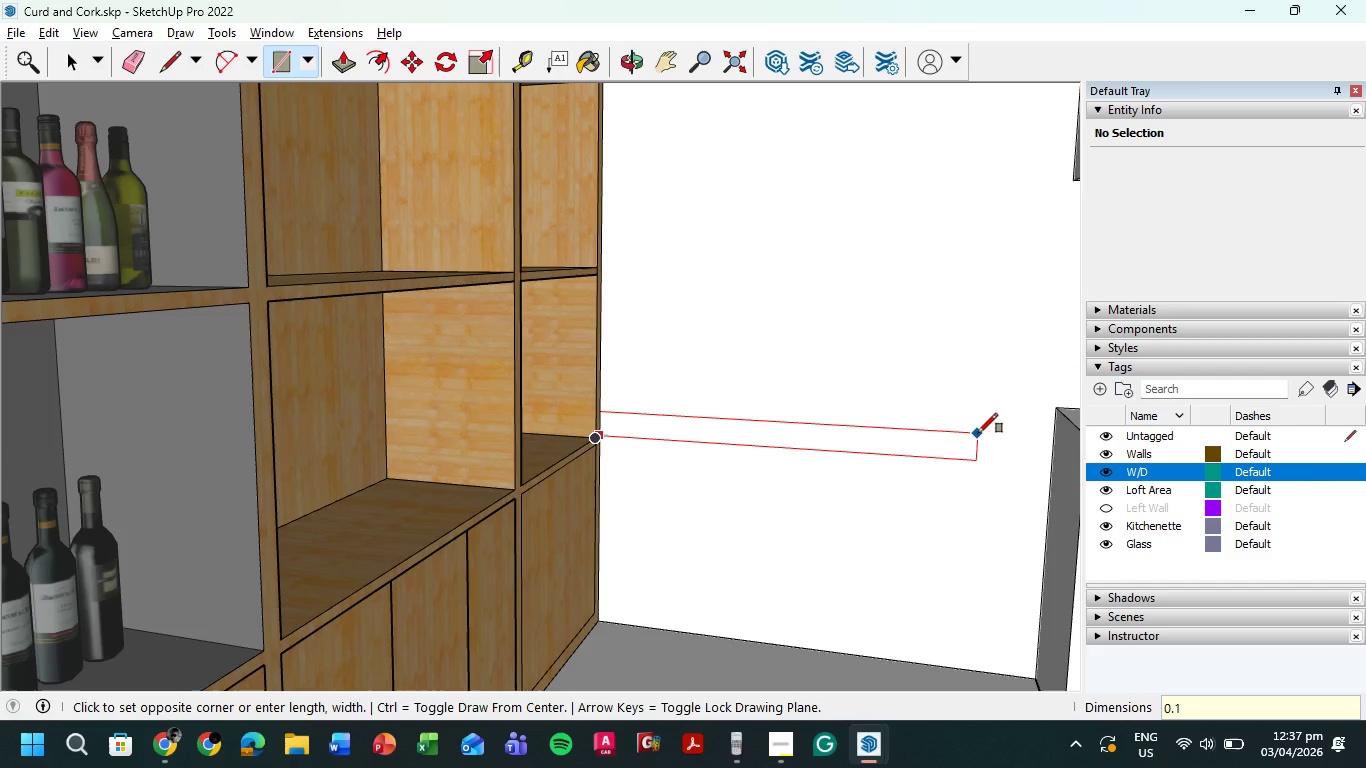 
key(Comma)
 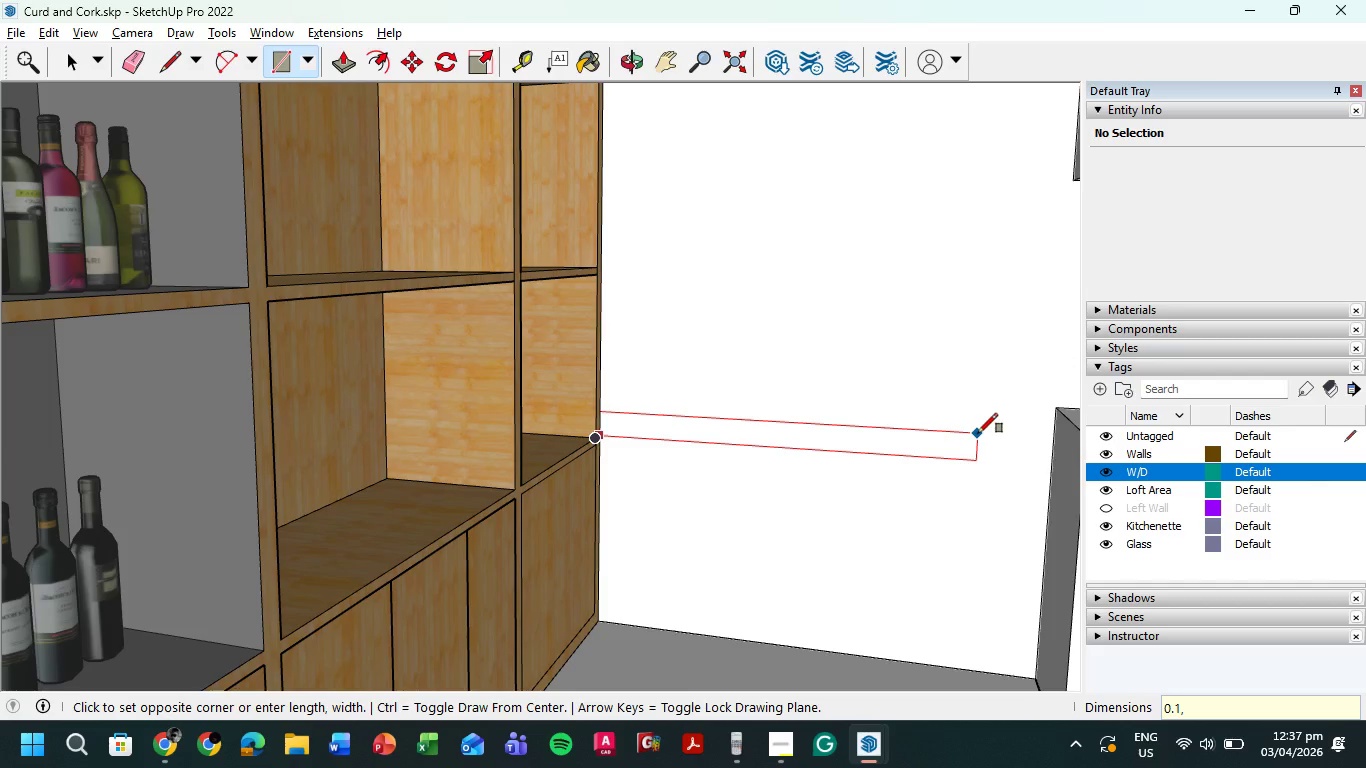 
key(Numpad1)
 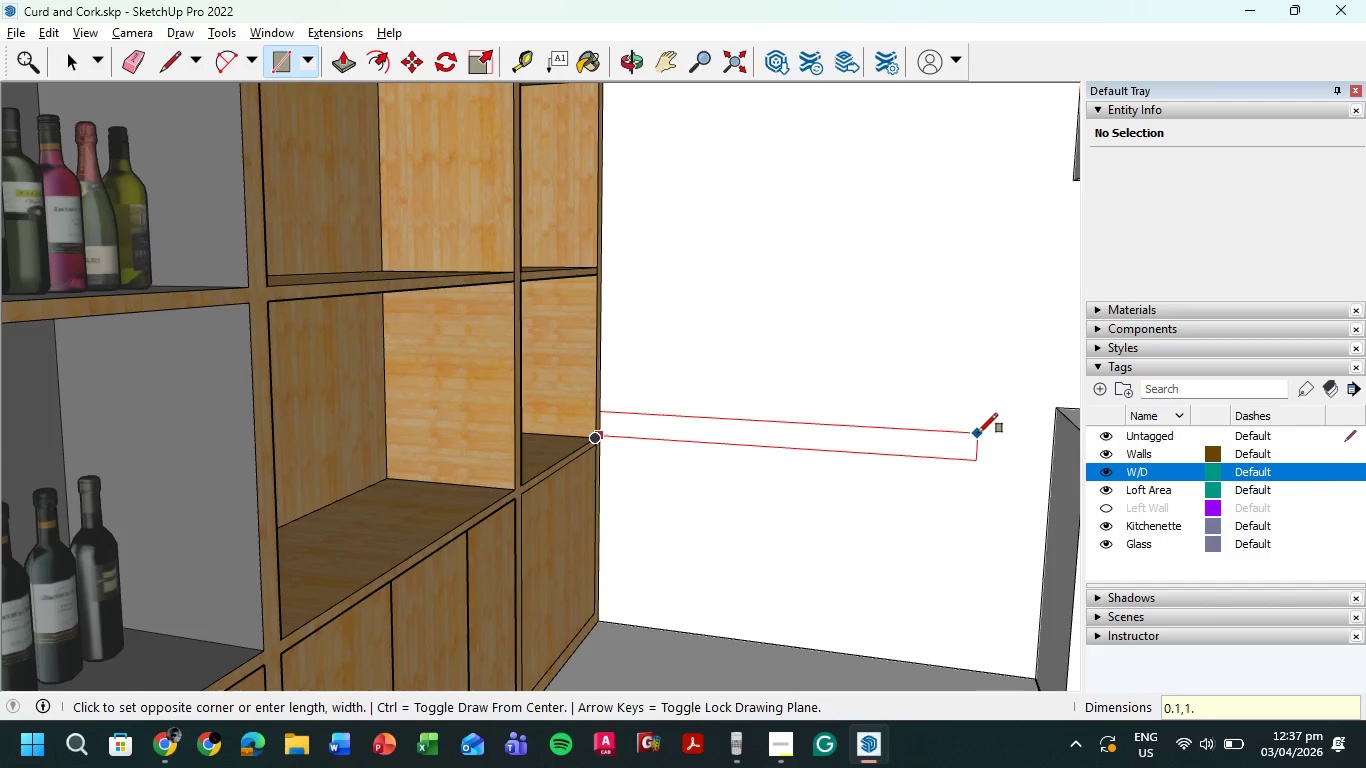 
key(NumpadDecimal)
 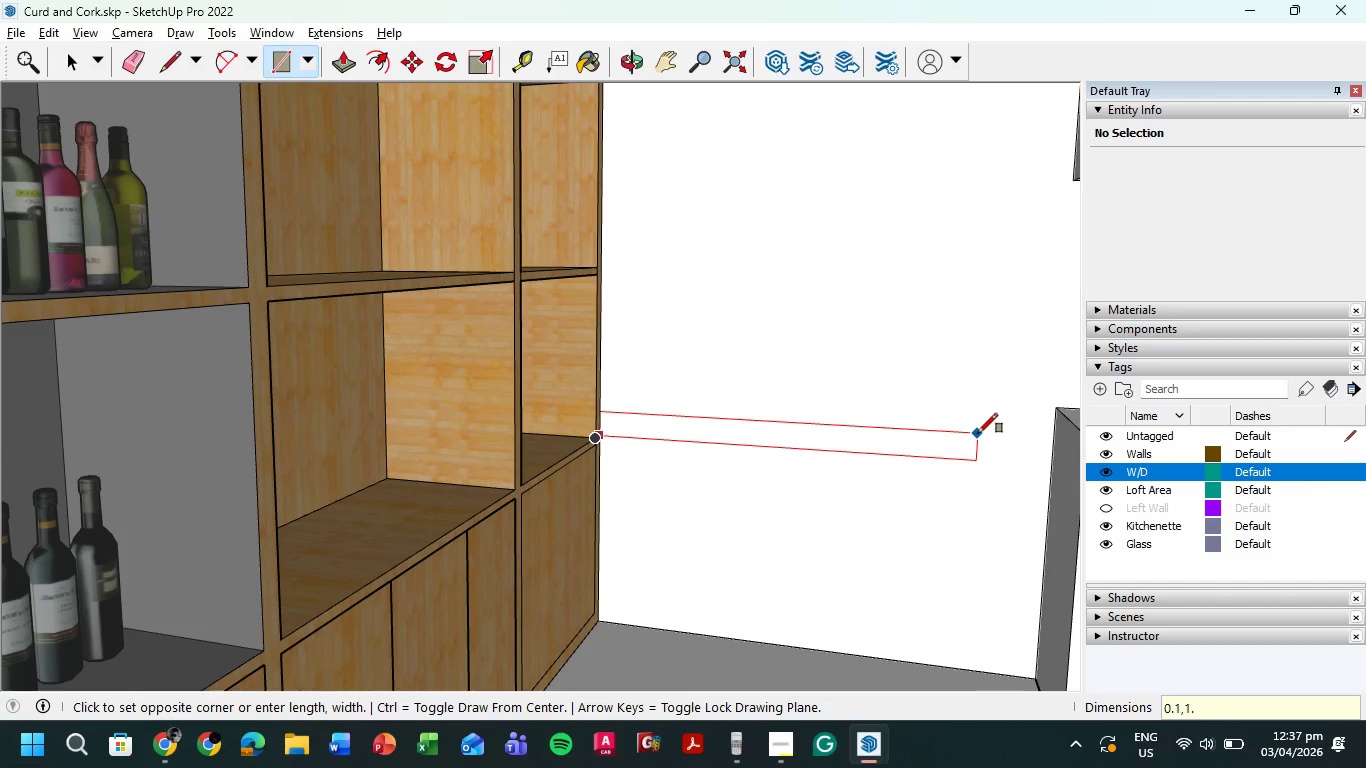 
key(Numpad2)
 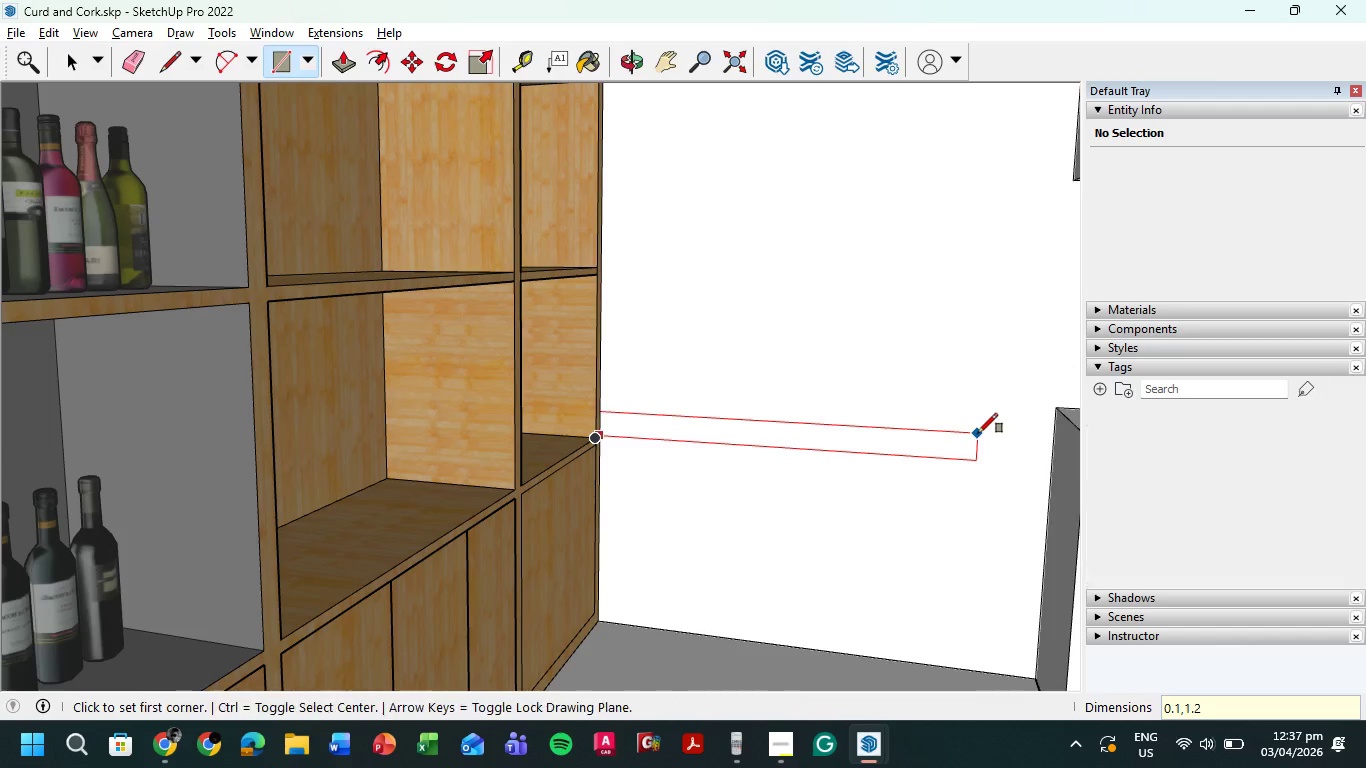 
key(NumpadEnter)
 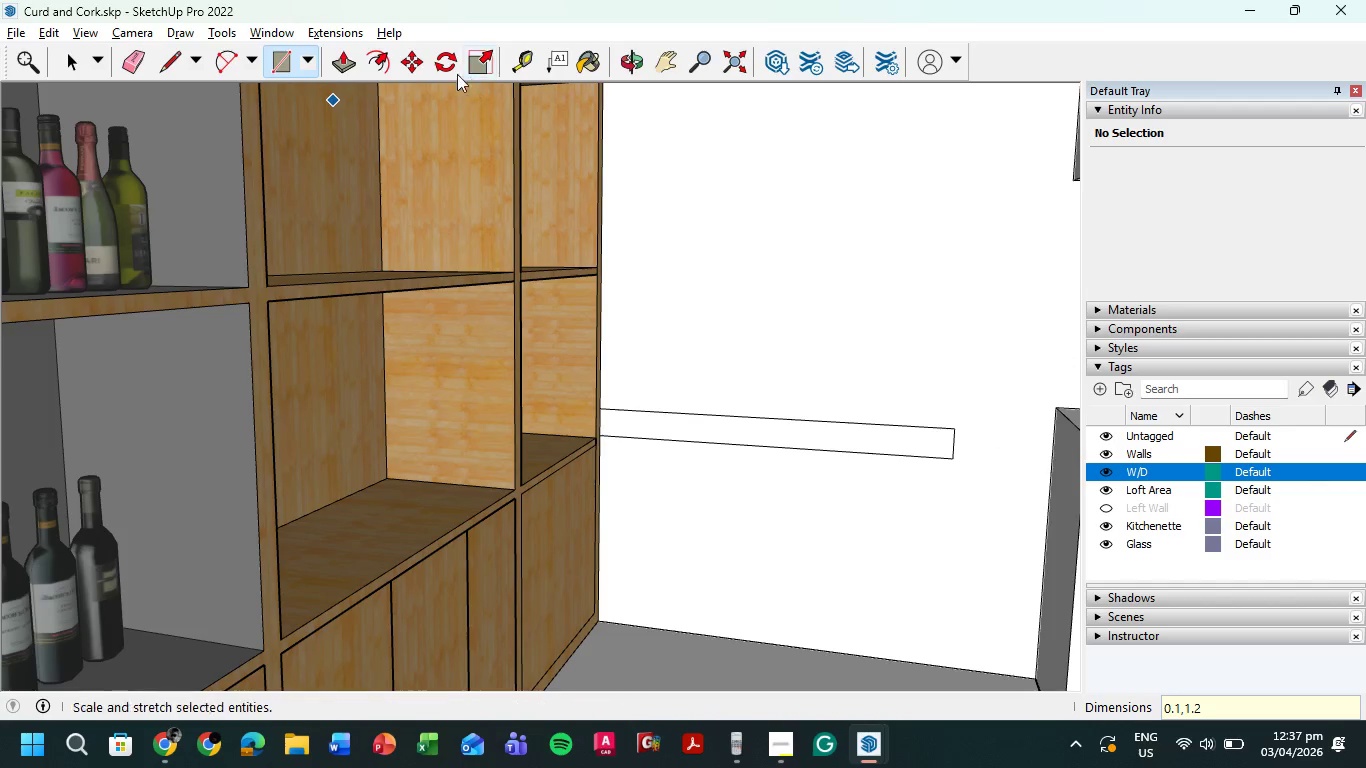 
left_click([348, 61])
 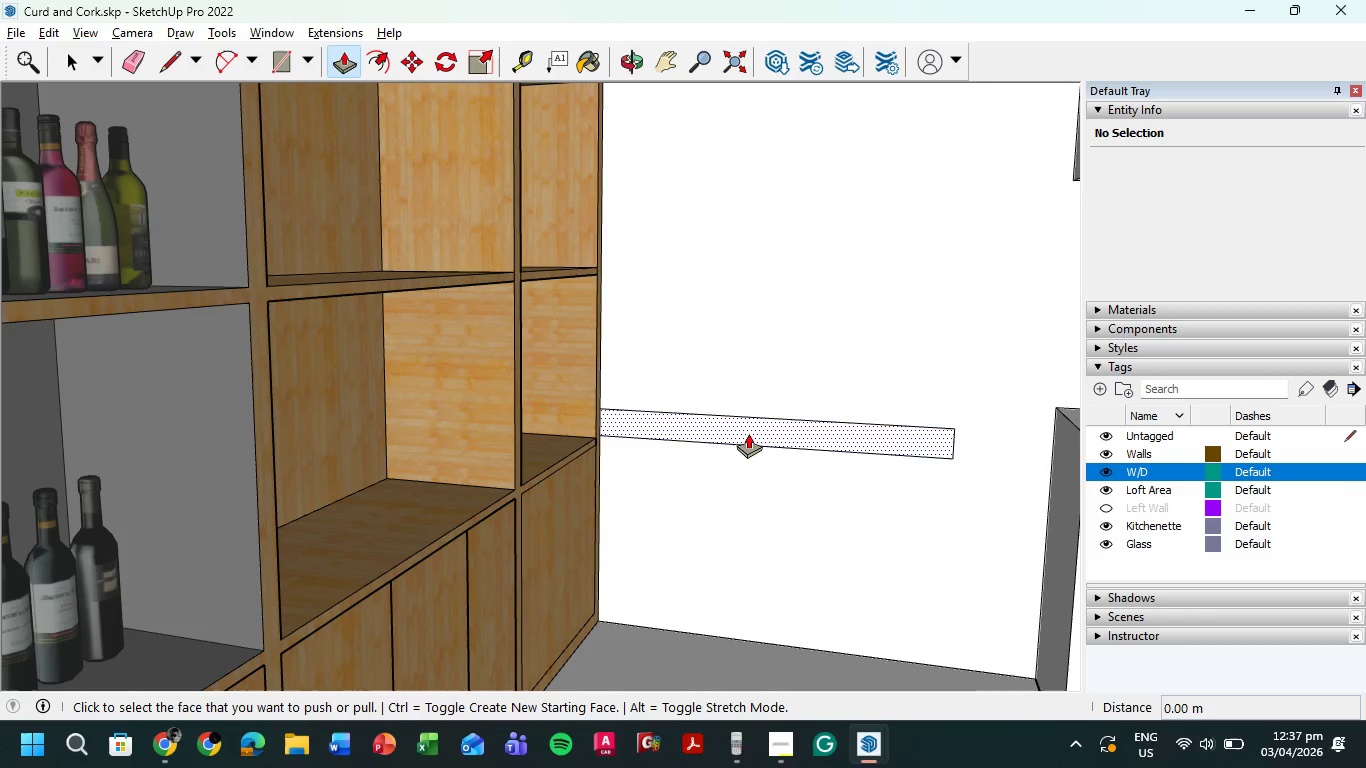 
left_click([758, 430])
 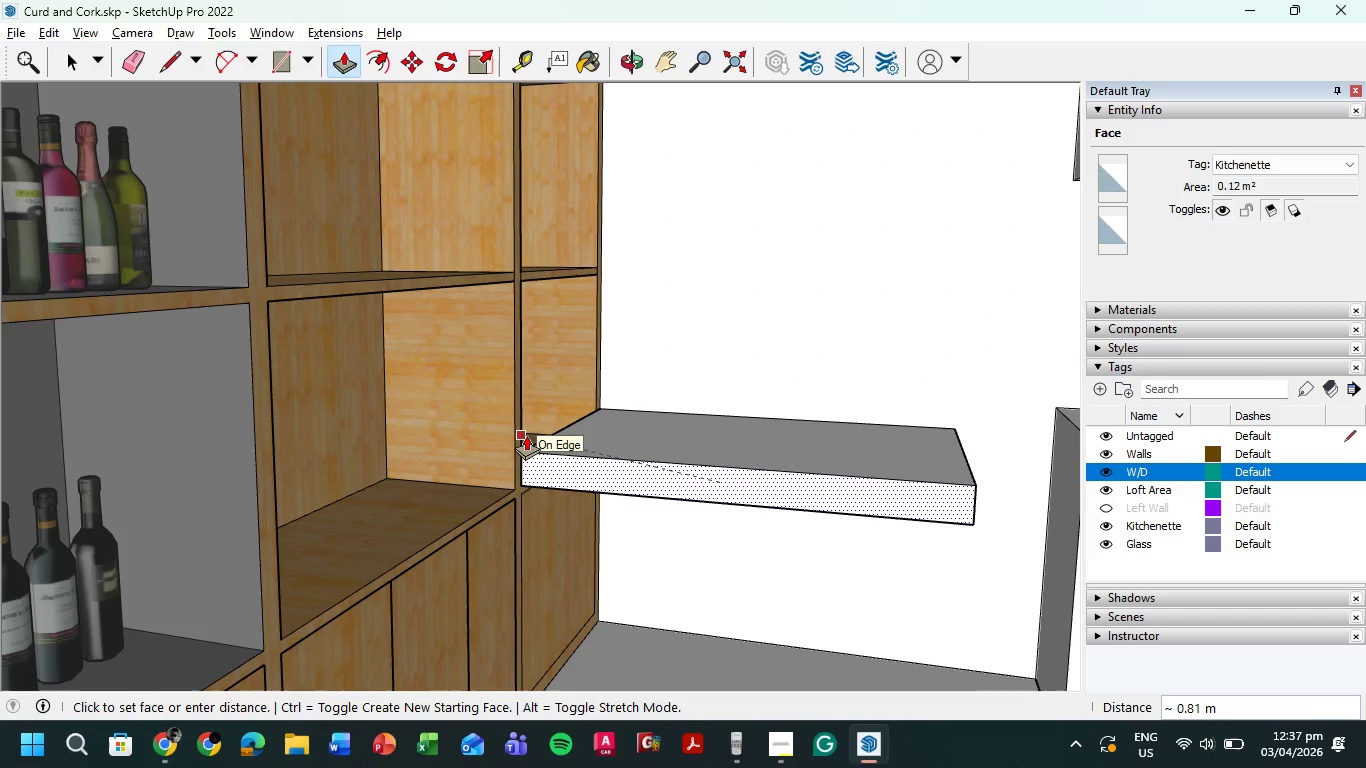 
scroll: coordinate [532, 437], scroll_direction: up, amount: 5.0
 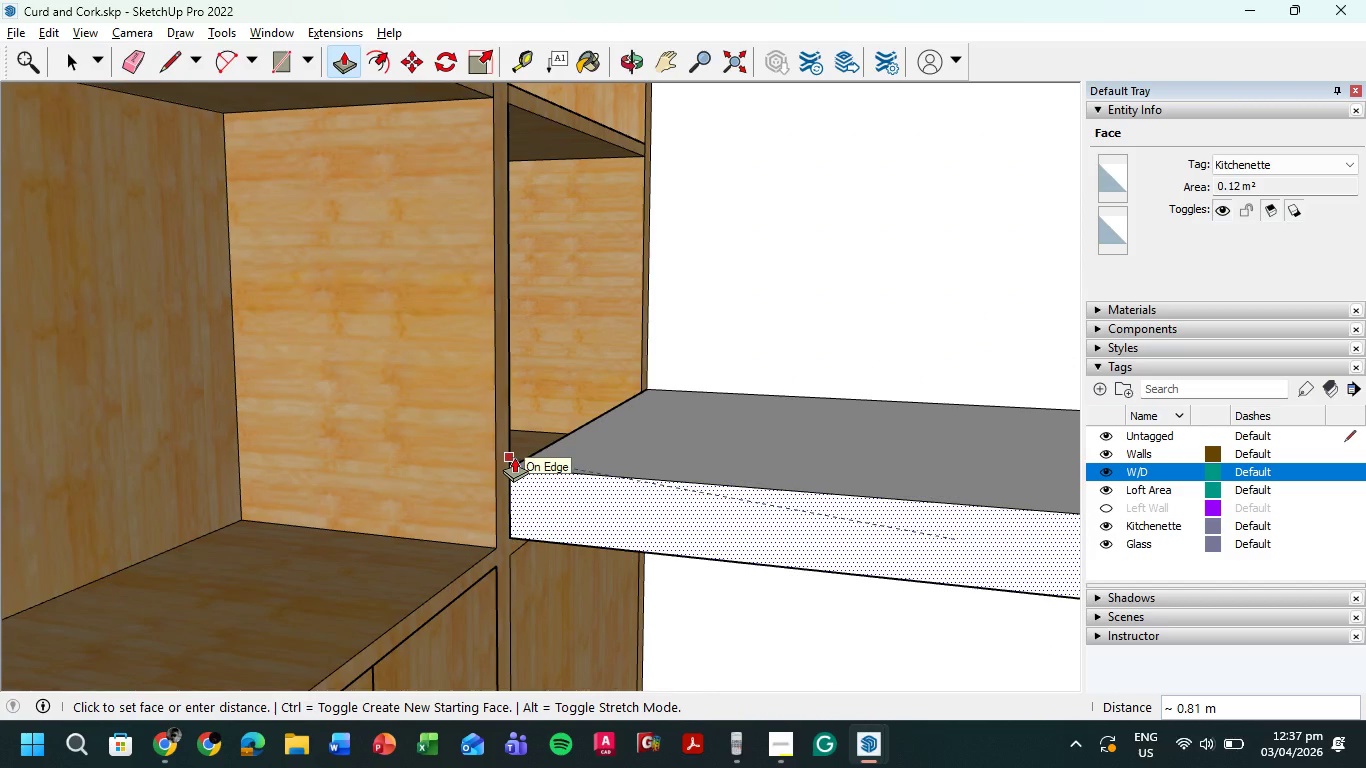 
left_click([514, 457])
 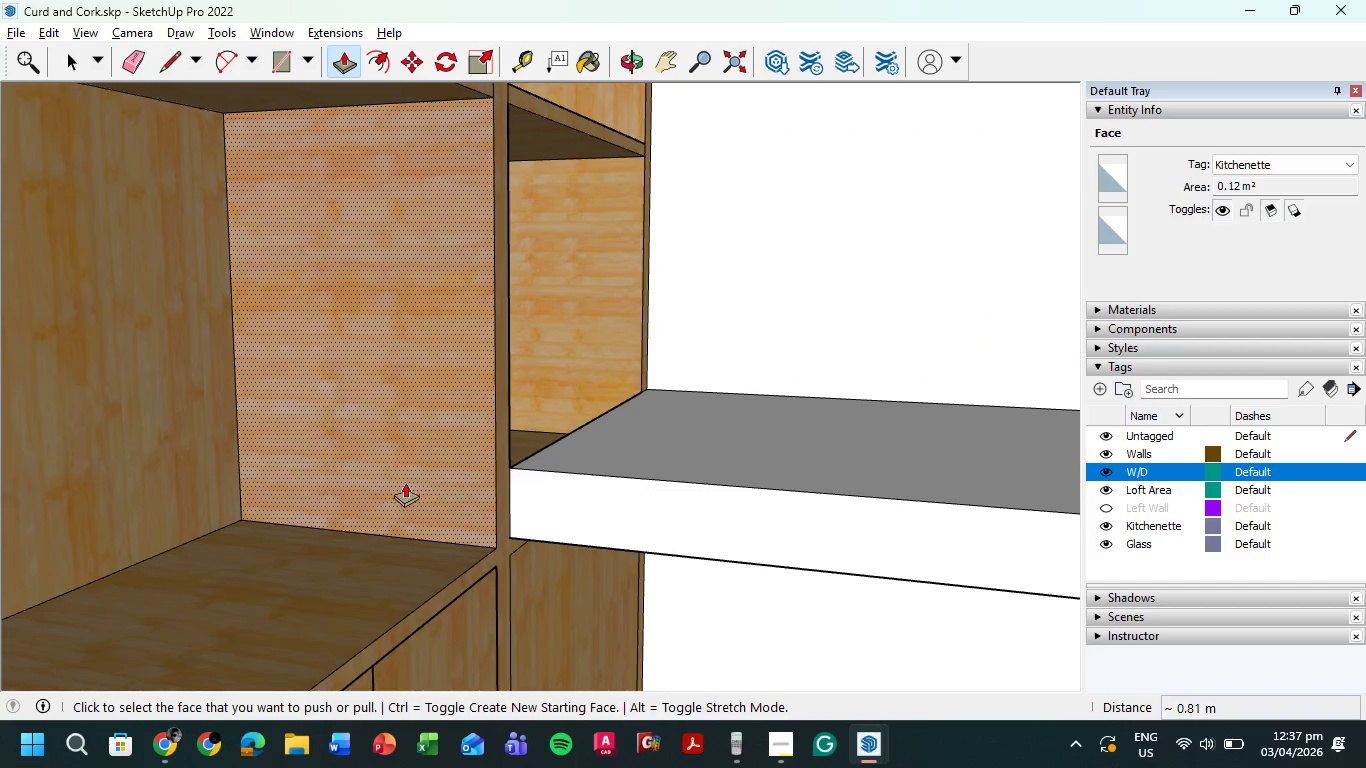 
scroll: coordinate [531, 479], scroll_direction: down, amount: 11.0
 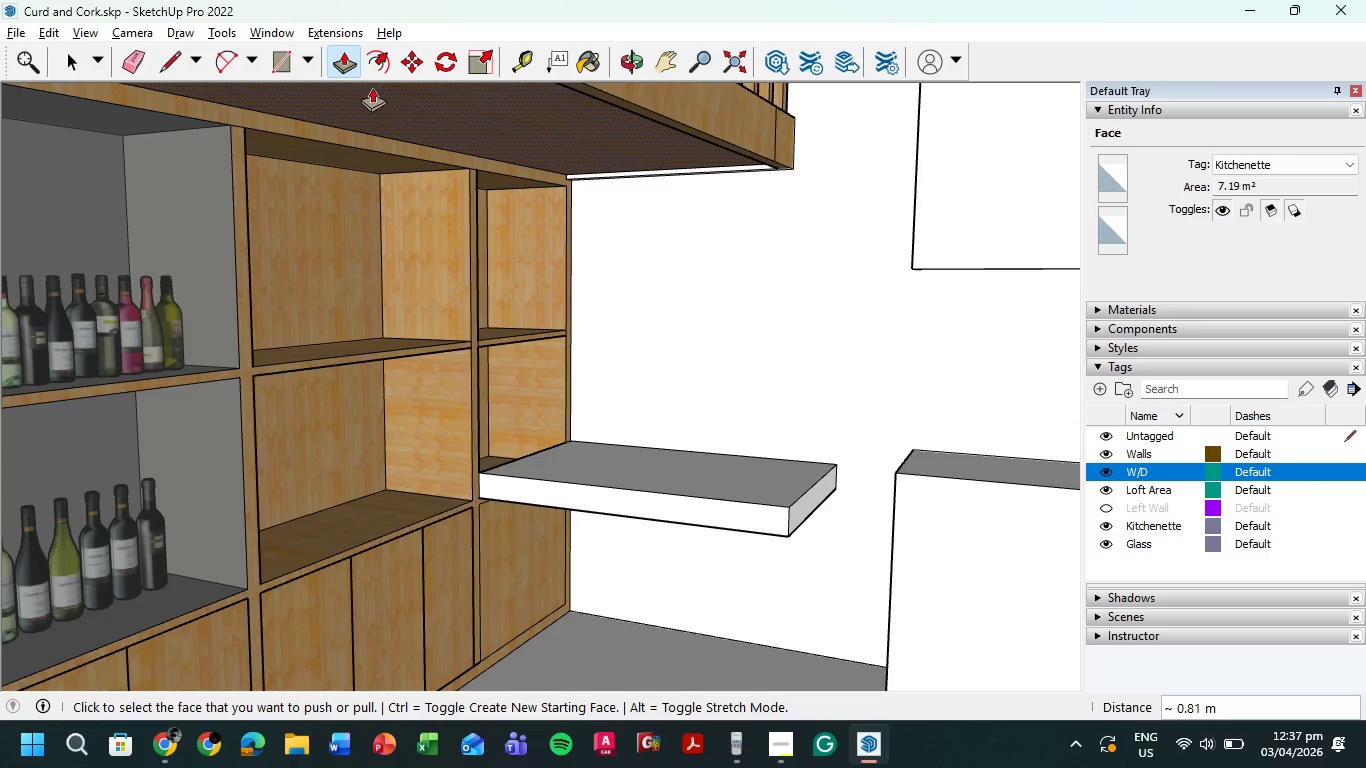 
left_click([581, 62])
 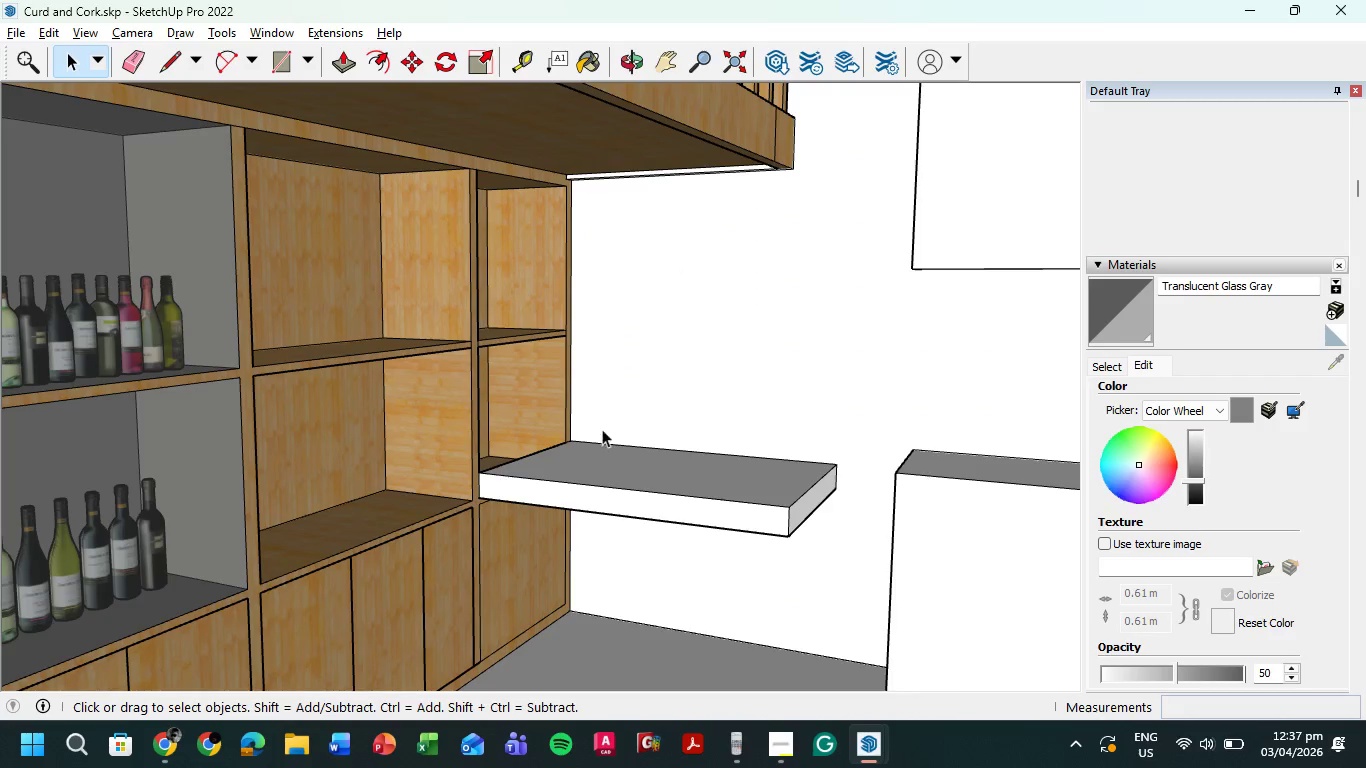 
double_click([620, 474])
 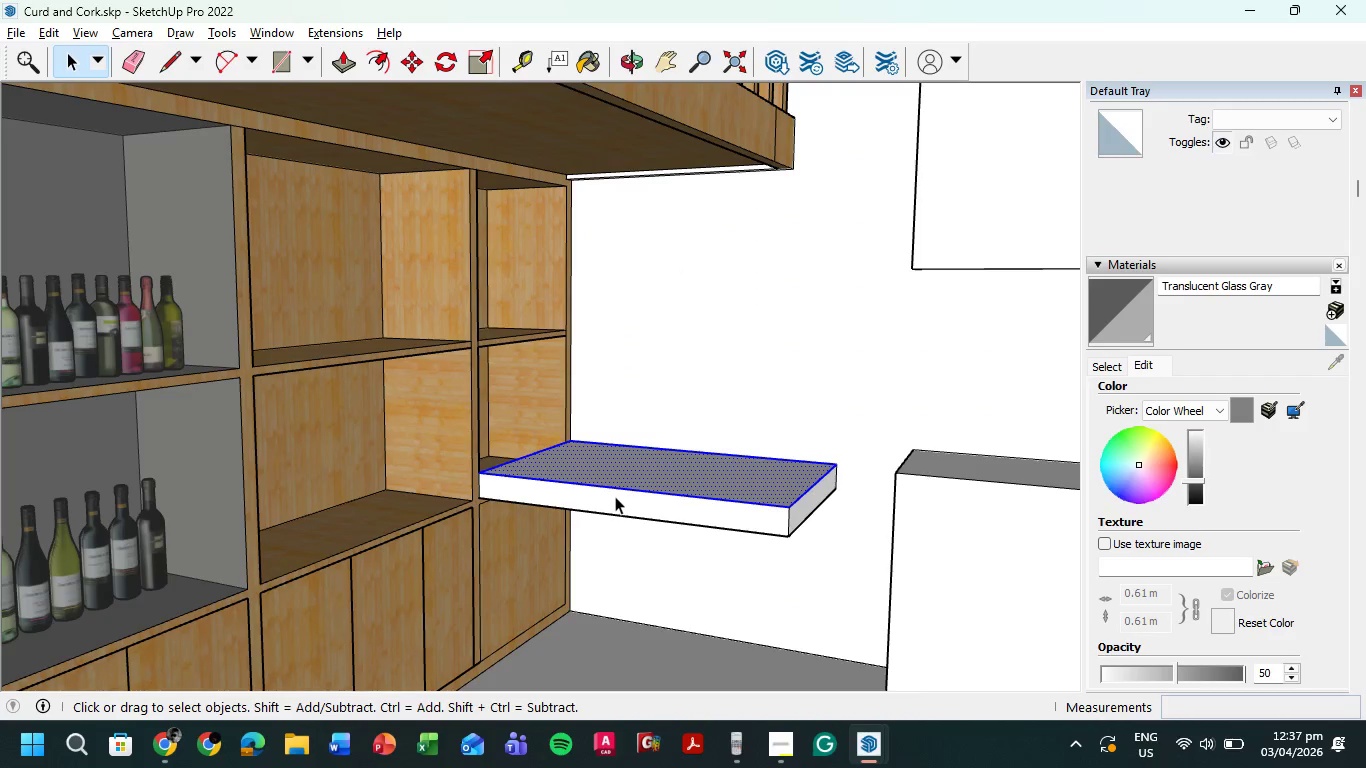 
double_click([615, 496])
 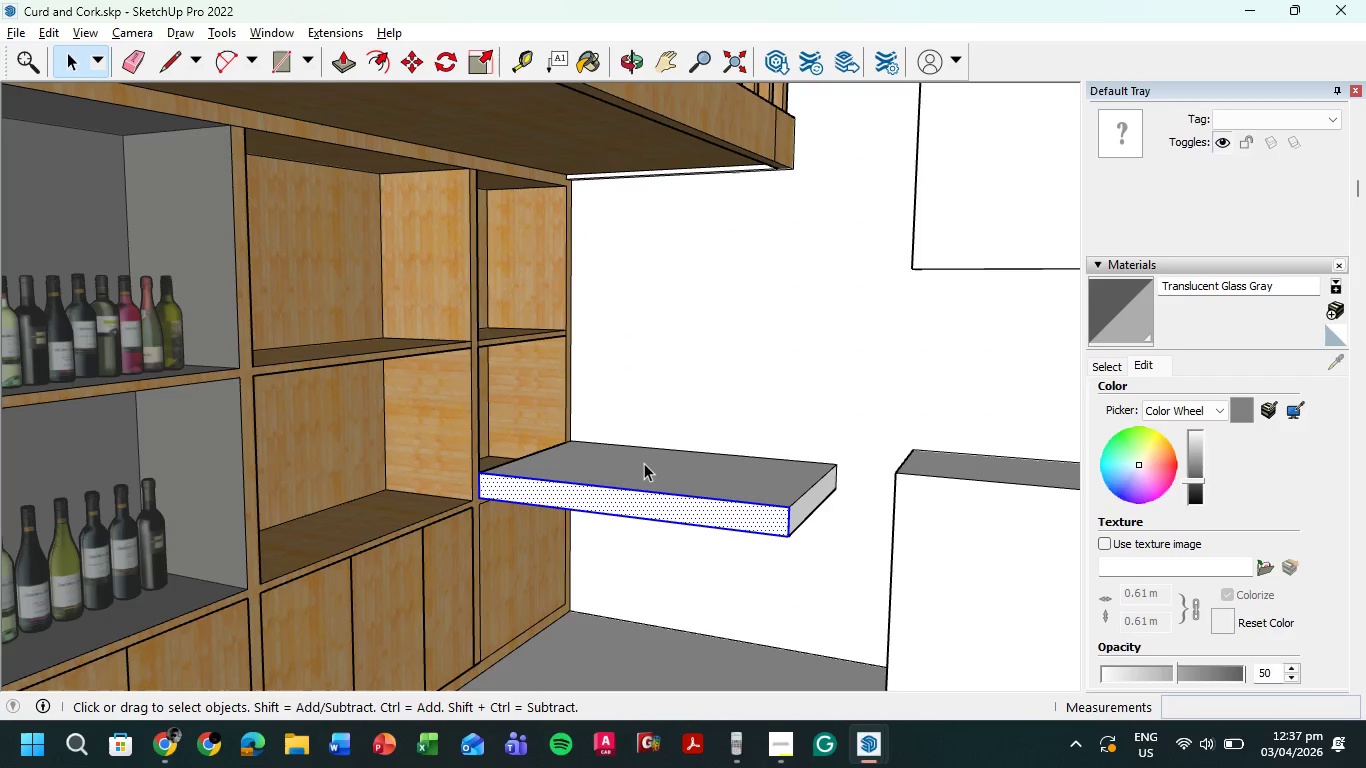 
left_click([644, 463])
 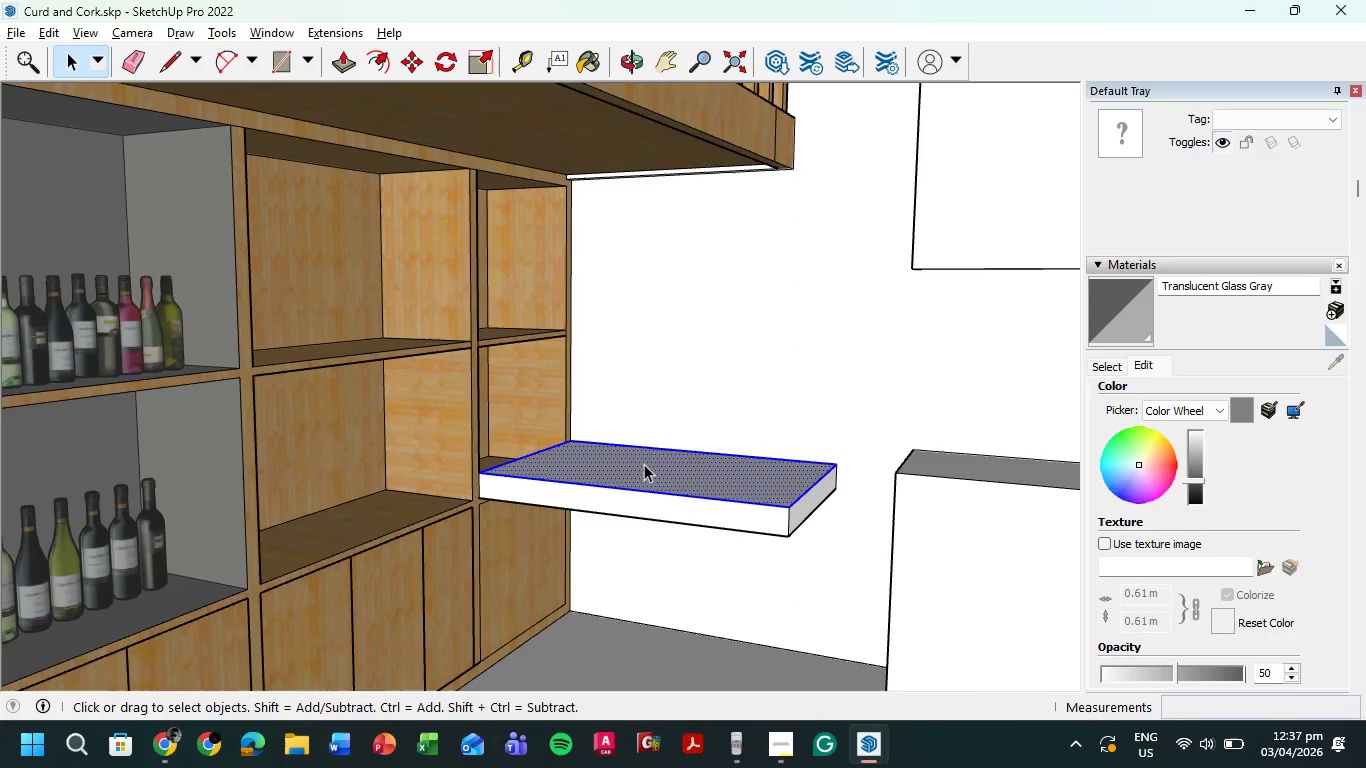 
triple_click([644, 465])
 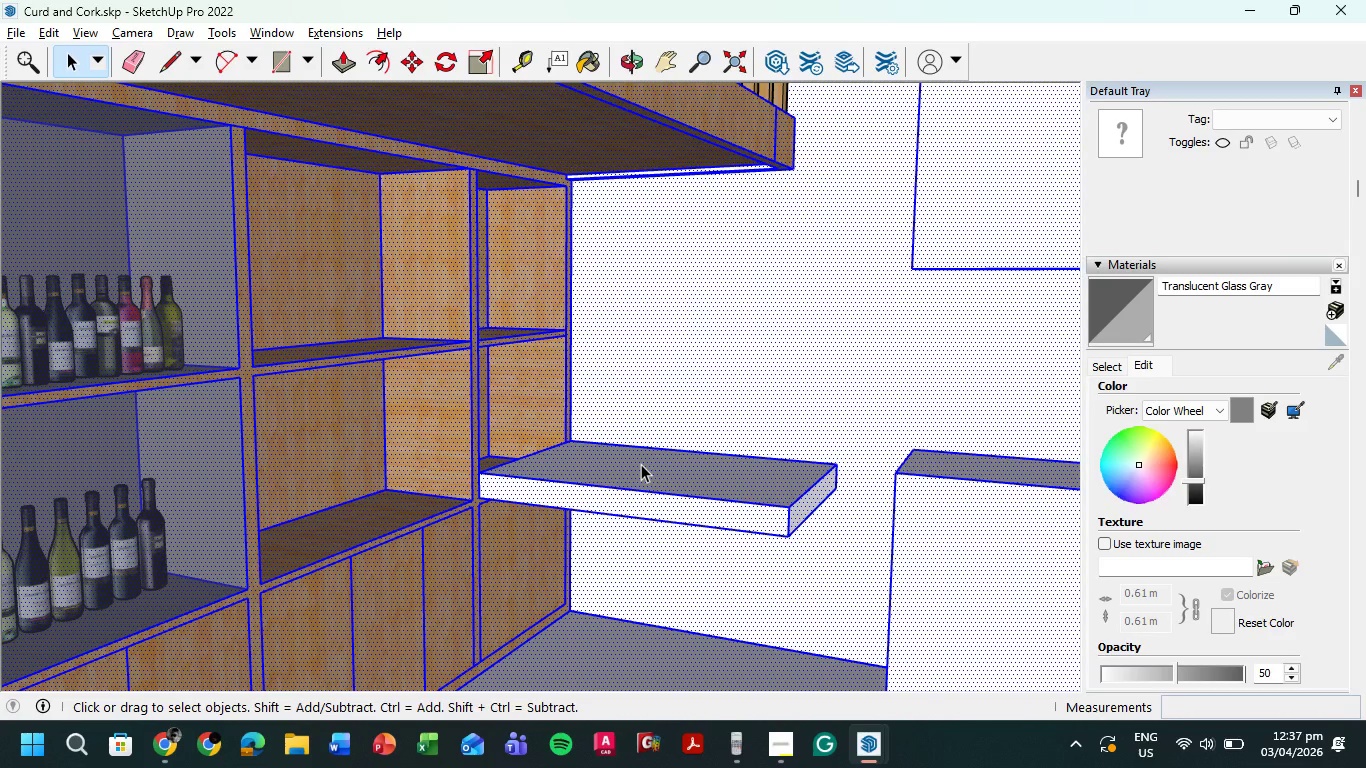 
key(Escape)
 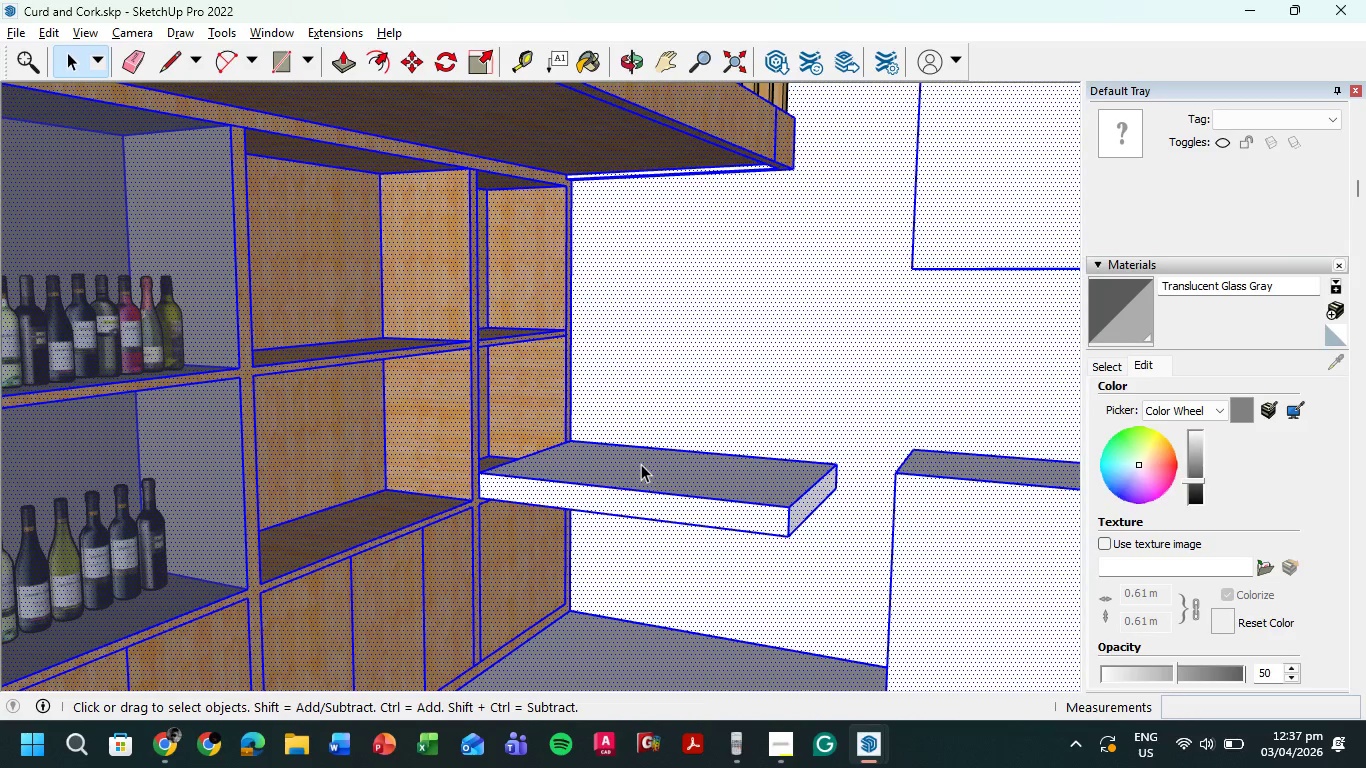 
key(Escape)
 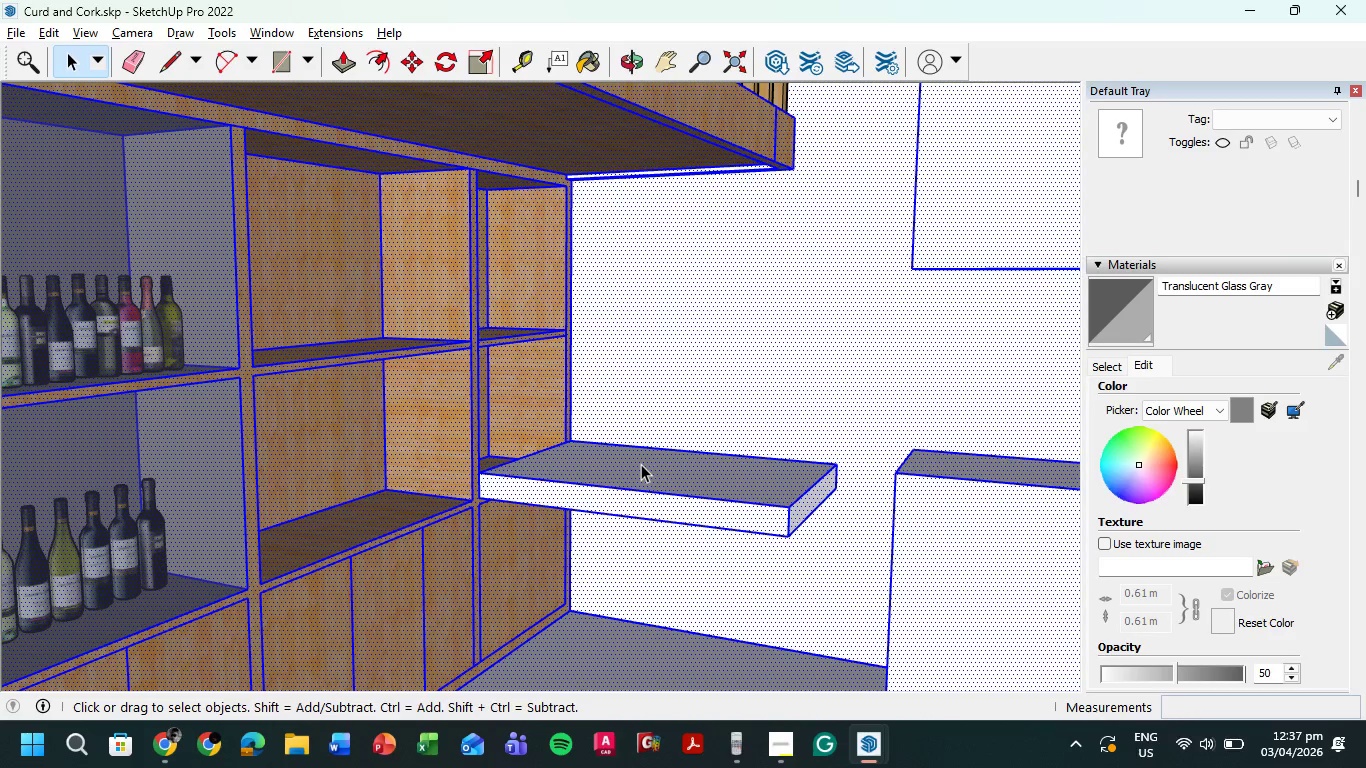 
key(Escape)
 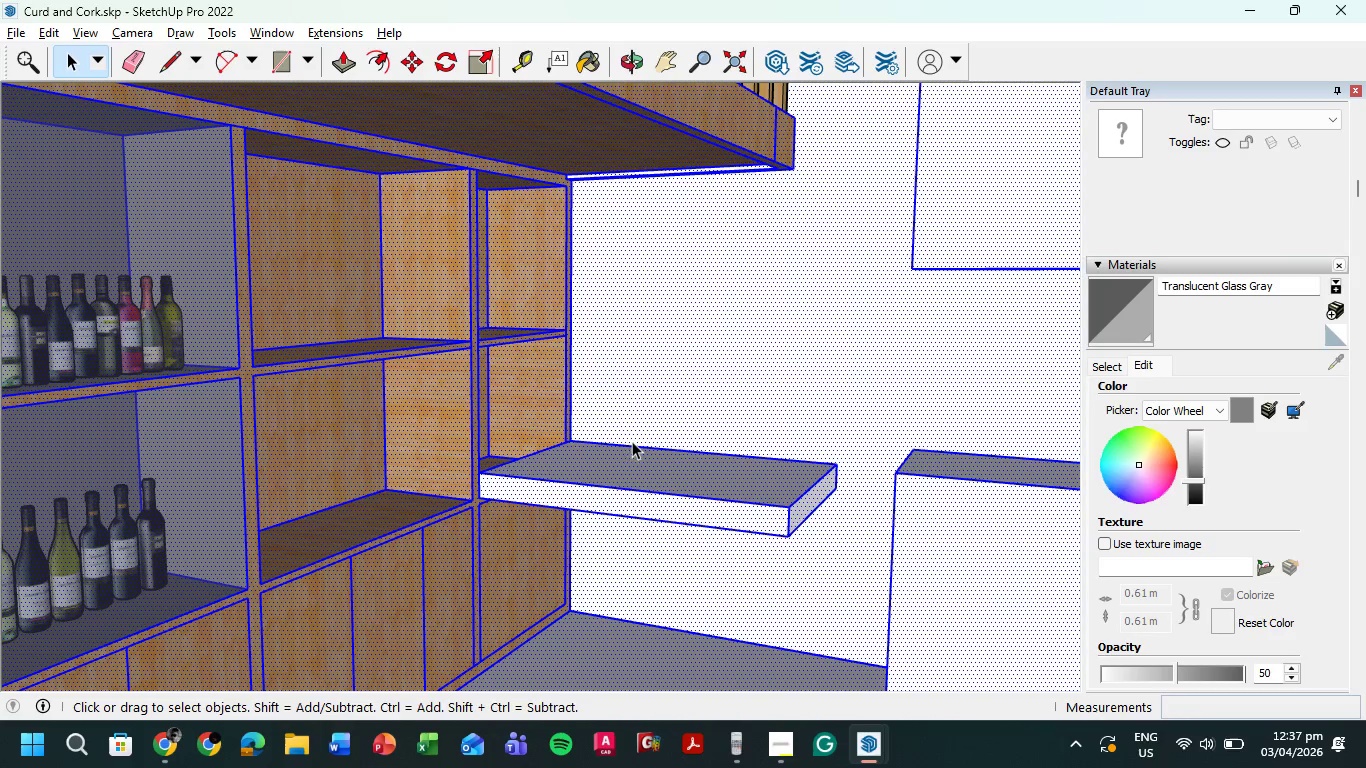 
key(Escape)
 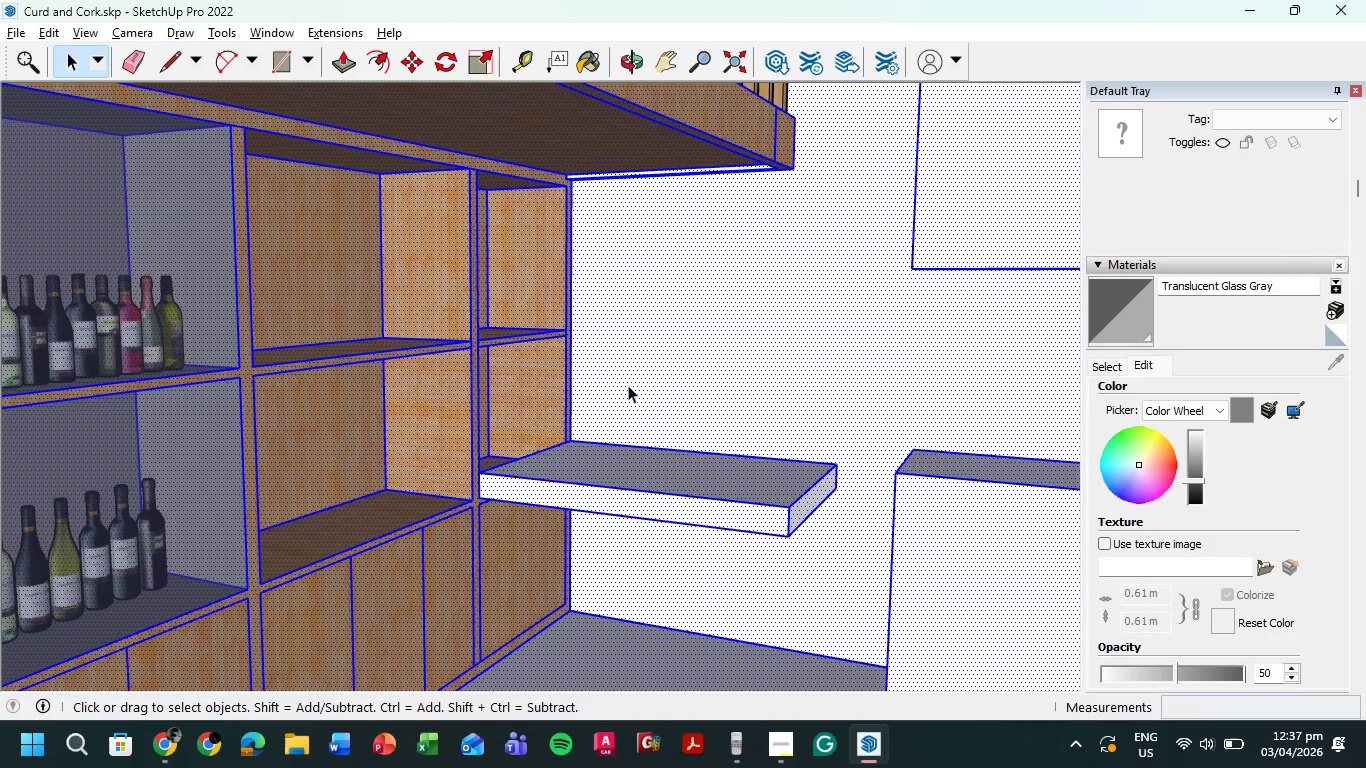 
key(Escape)
 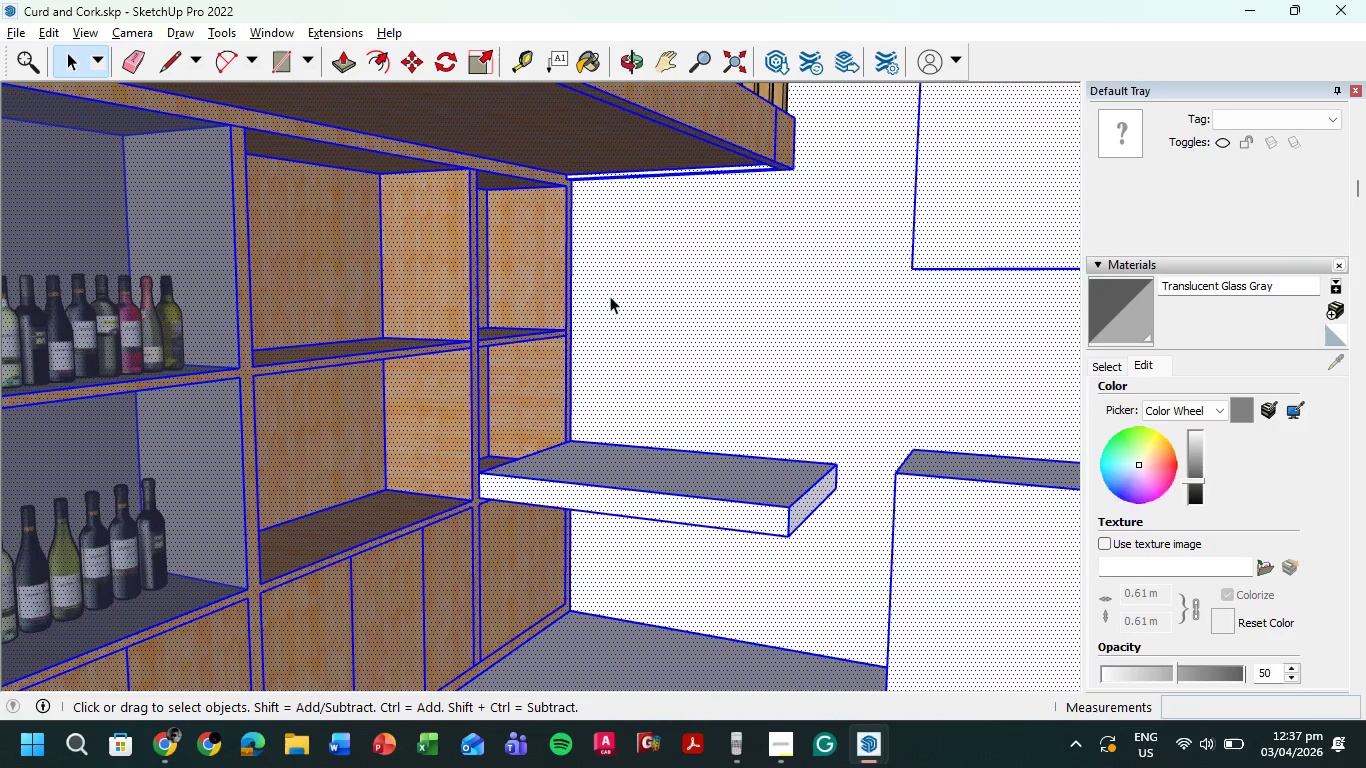 
key(Escape)
 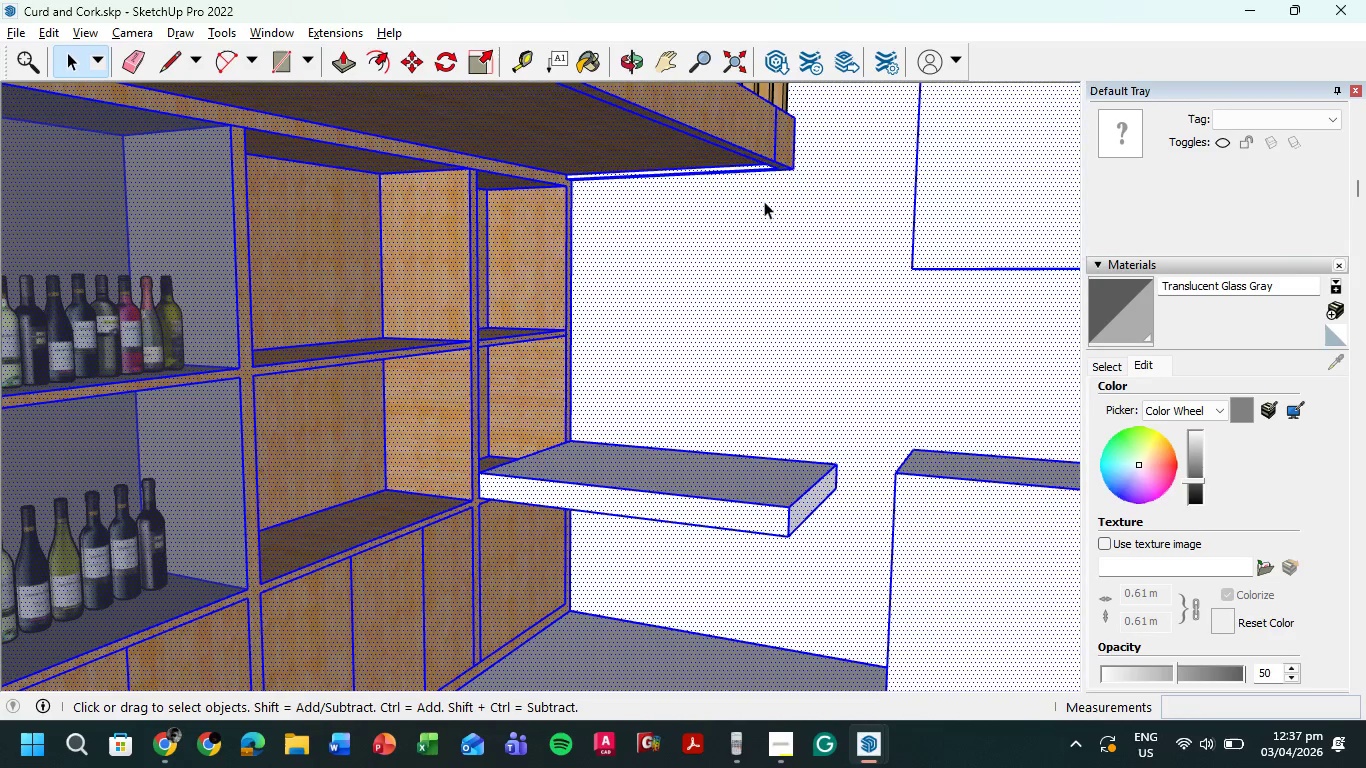 
left_click([764, 201])
 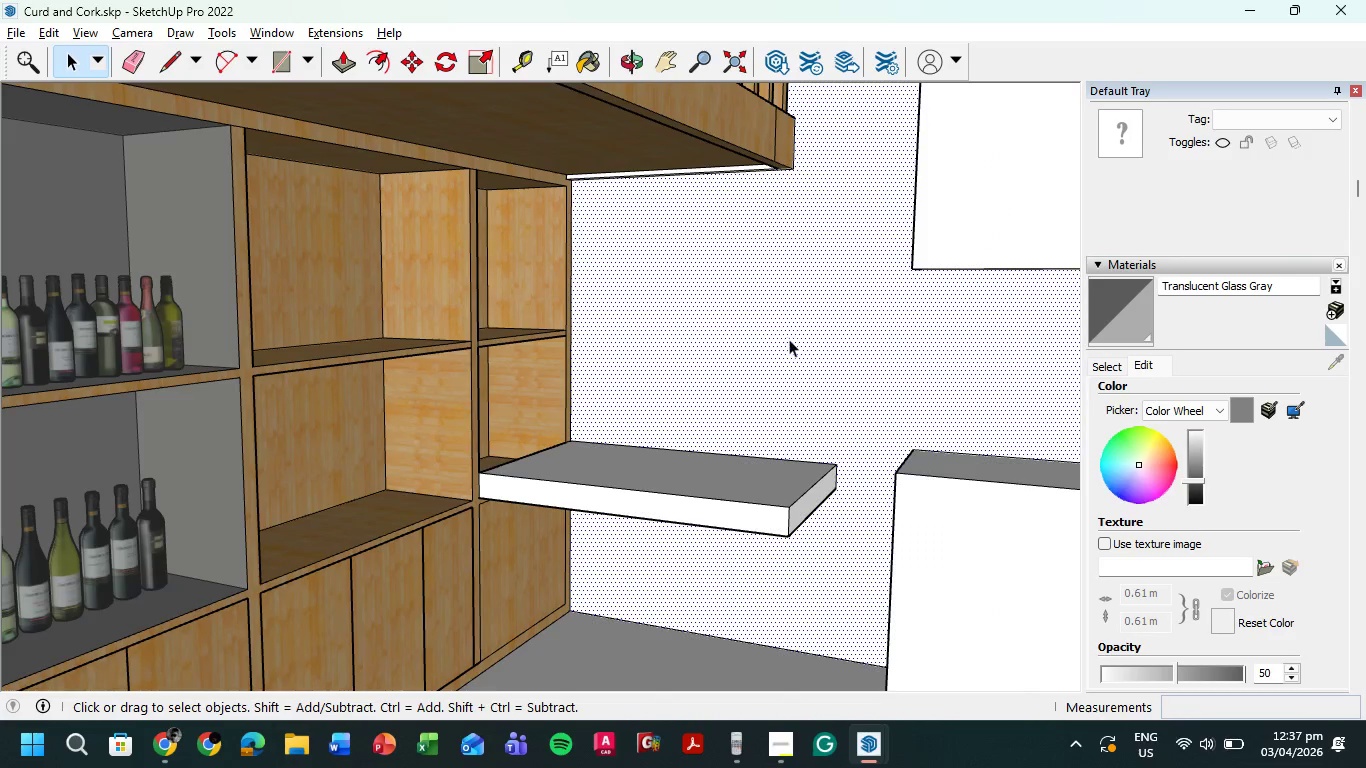 
key(Escape)
 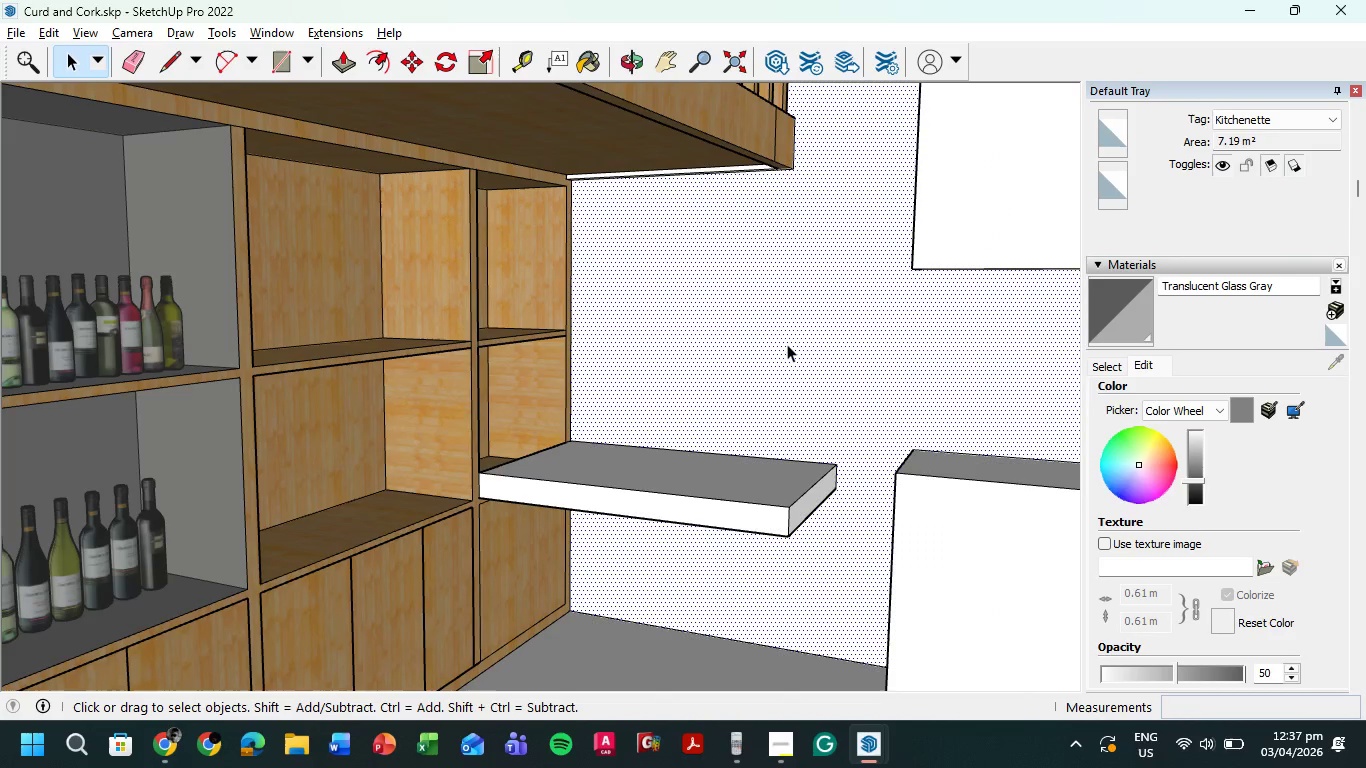 
key(Escape)
 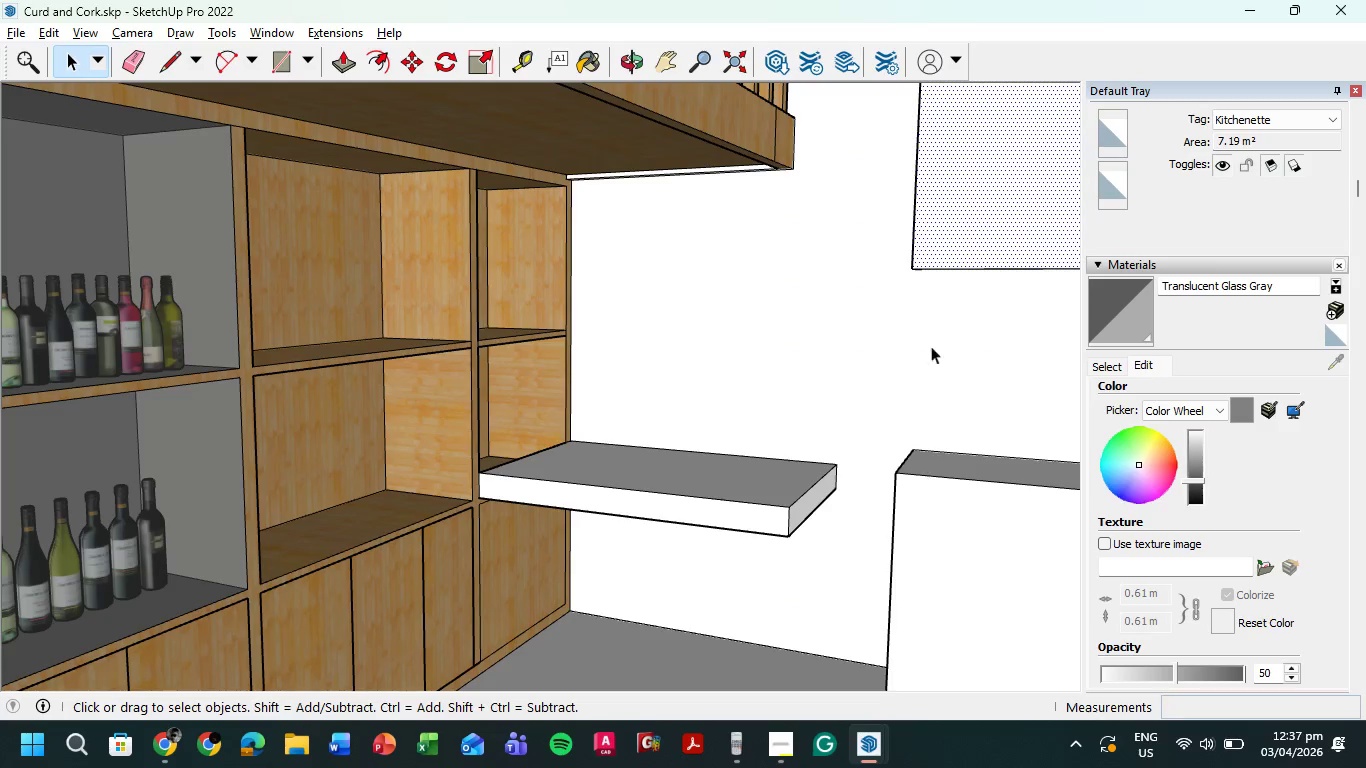 
left_click([743, 497])
 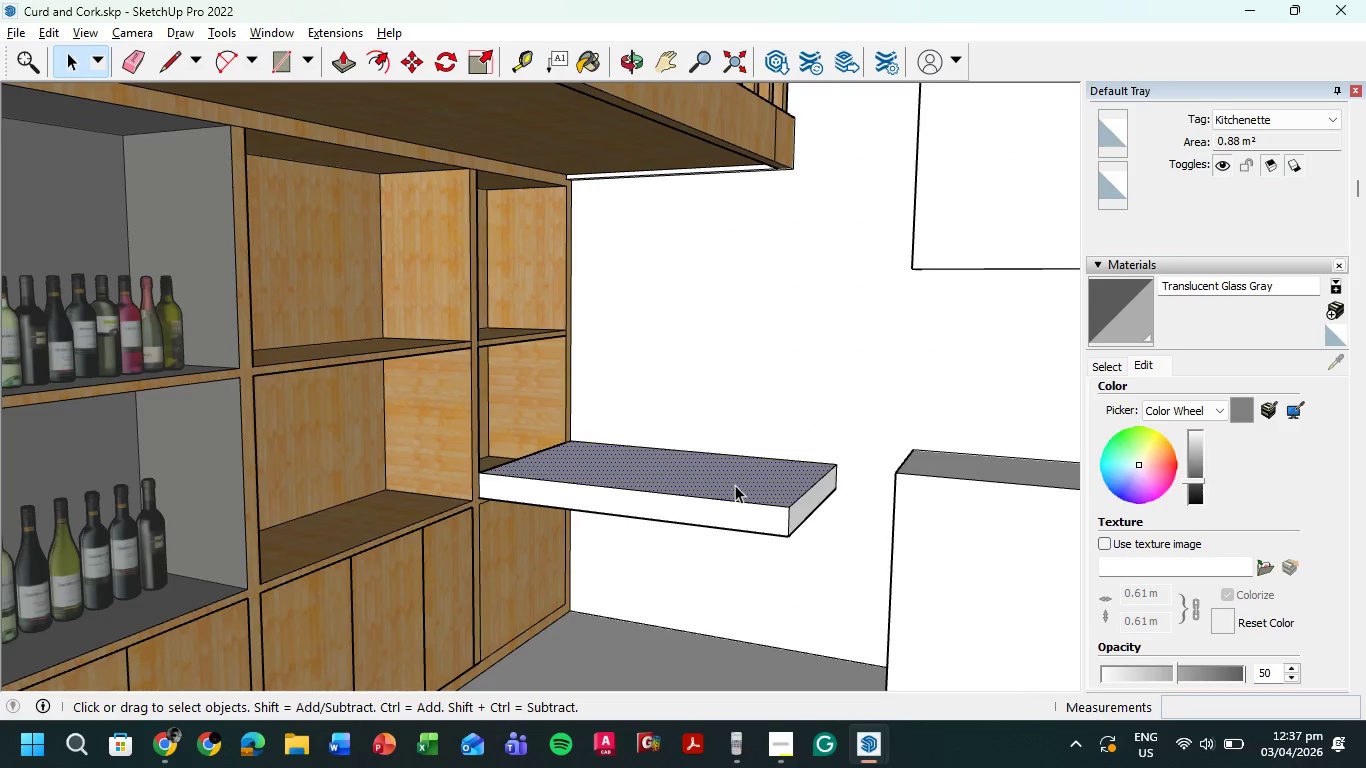 
double_click([735, 485])
 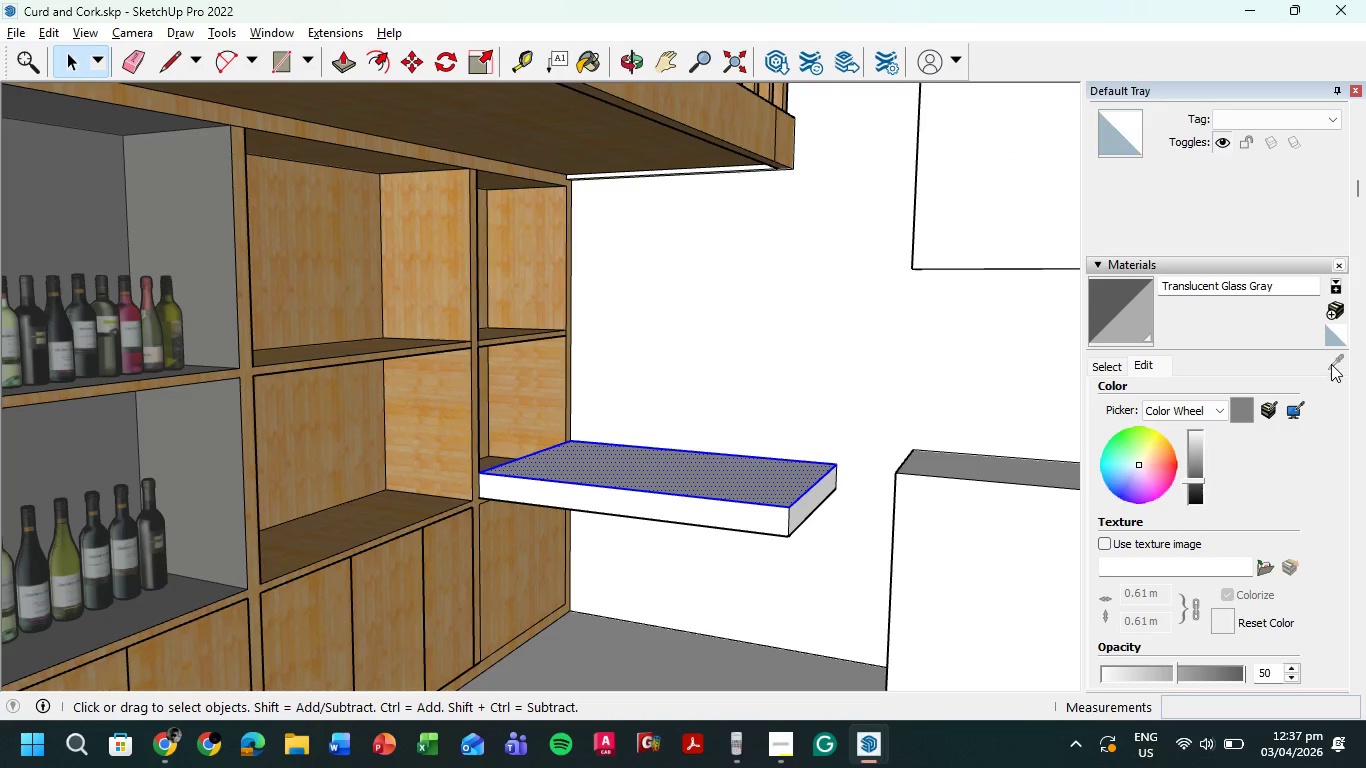 
left_click([1106, 367])
 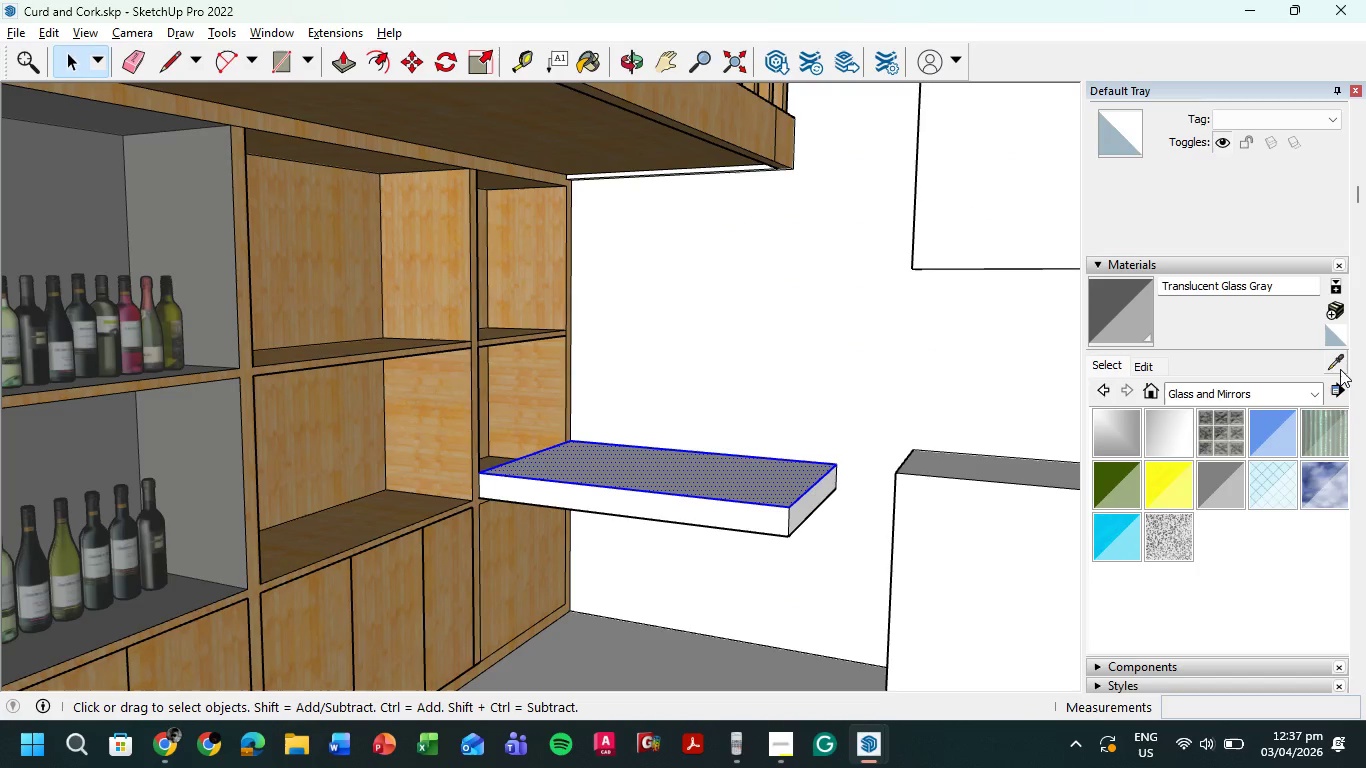 
left_click([1332, 367])
 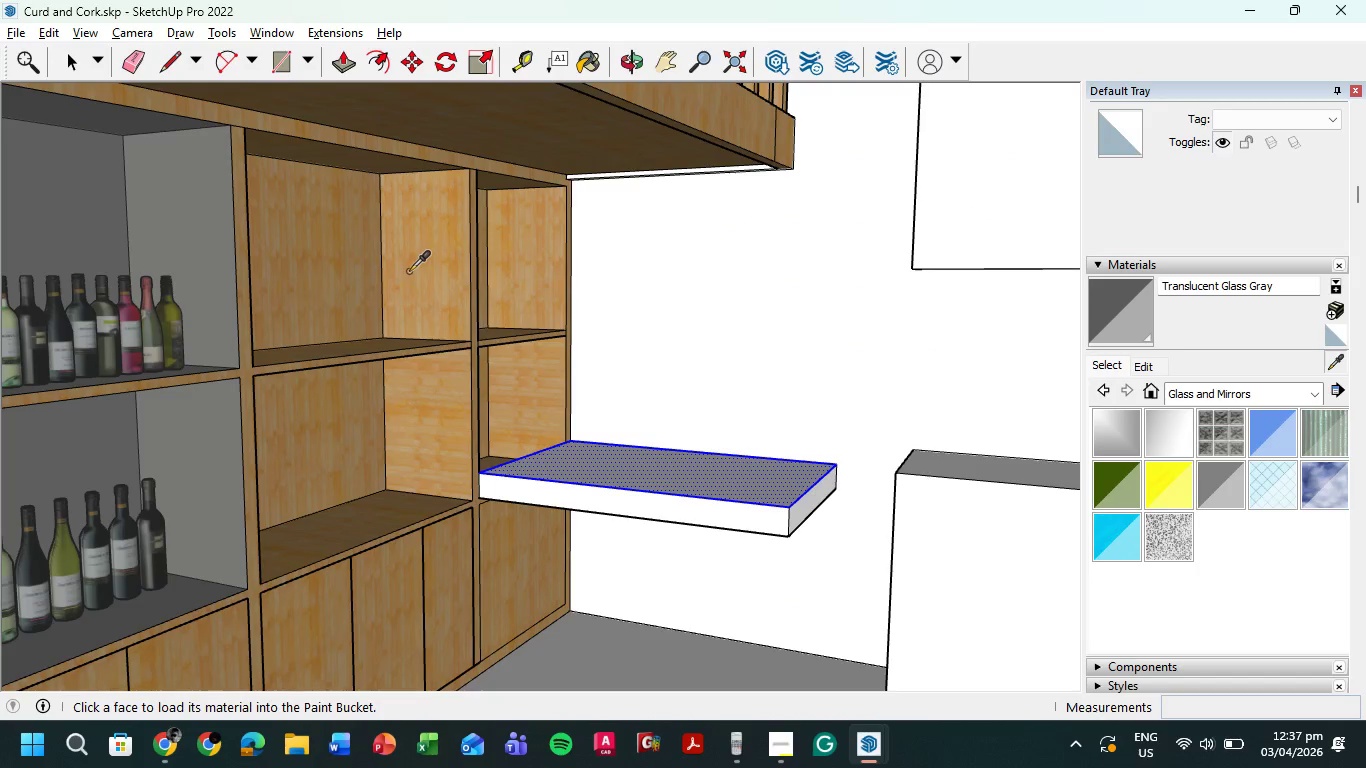 
left_click([390, 272])
 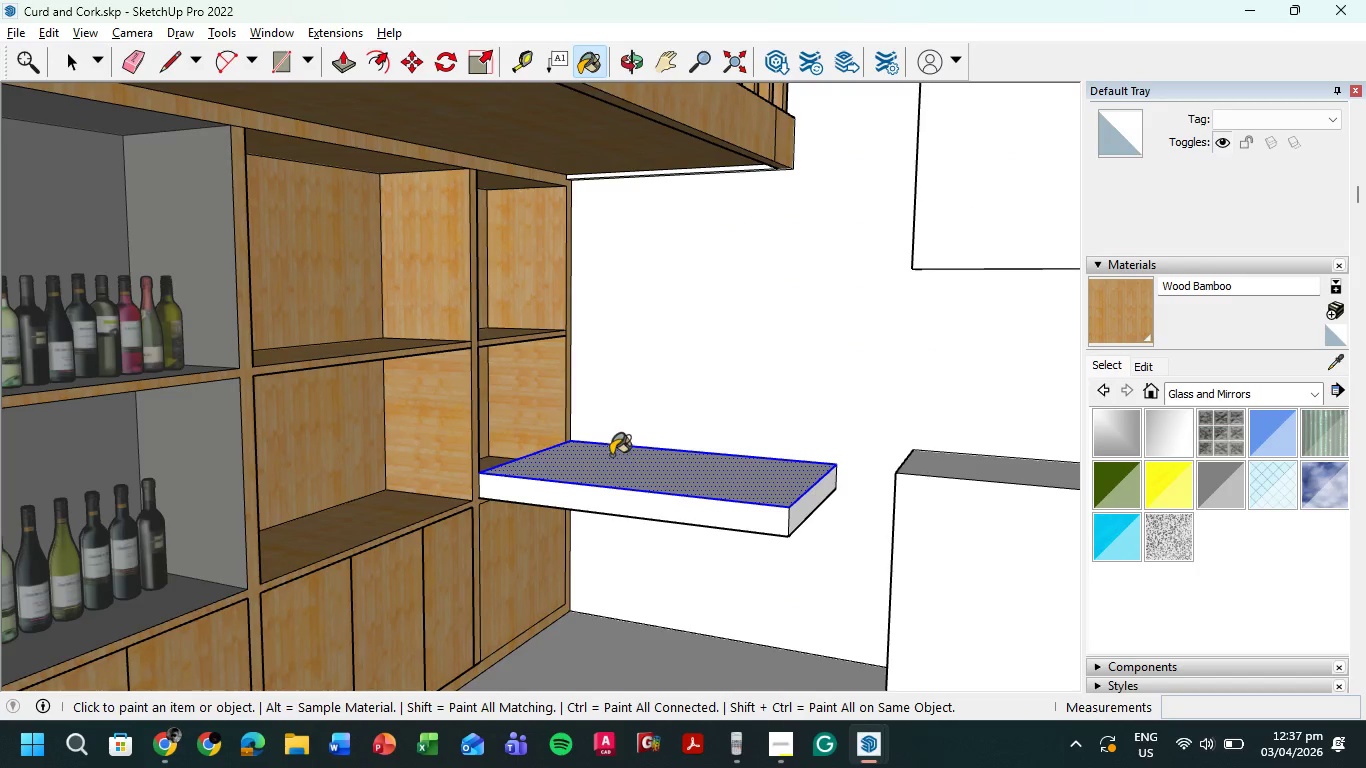 
left_click([610, 475])
 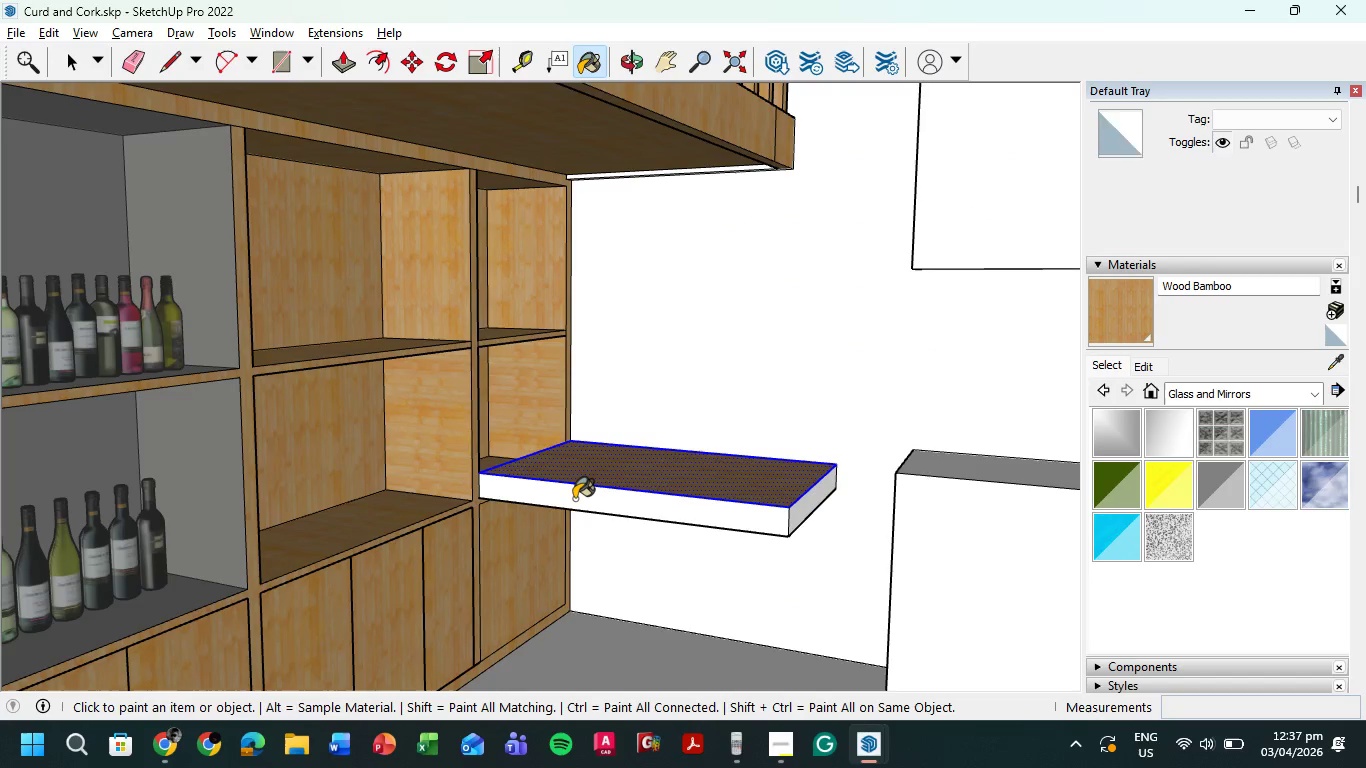 
left_click([574, 499])
 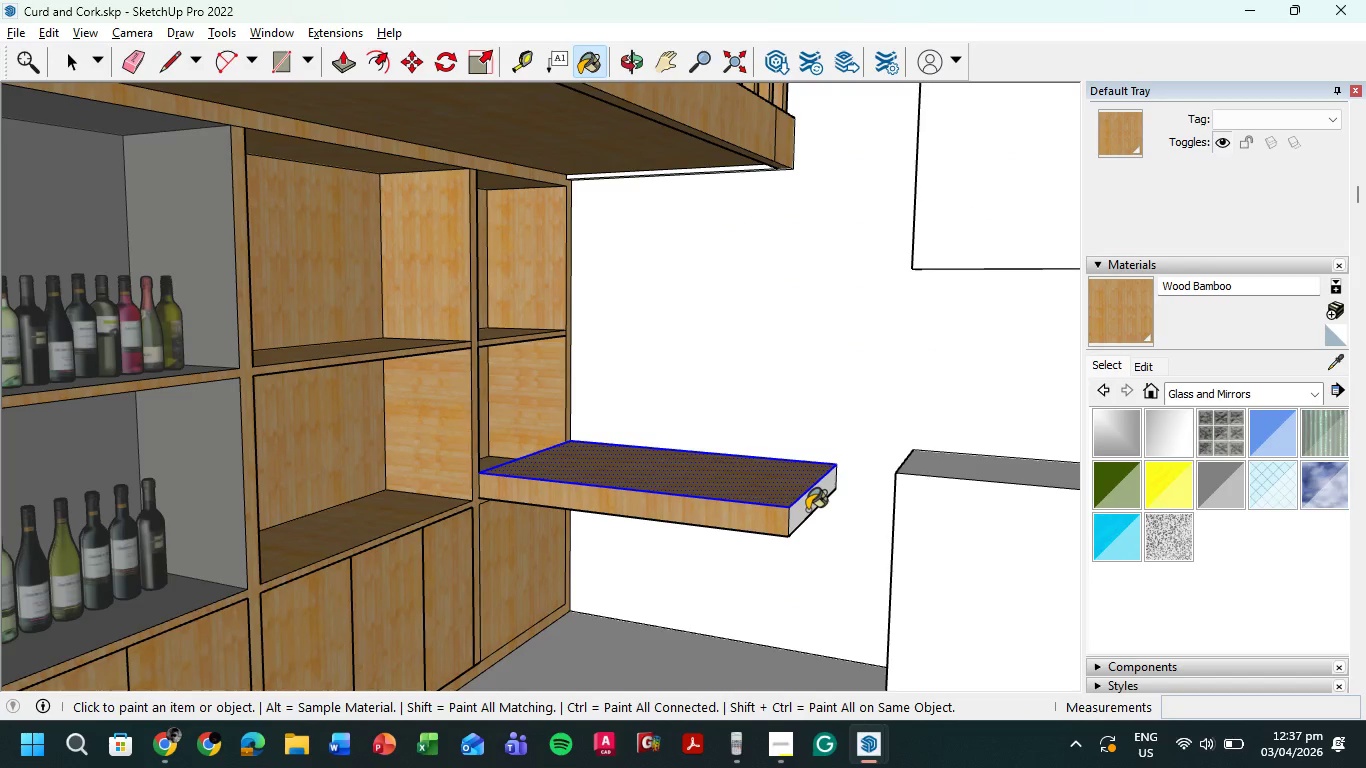 
left_click([796, 510])
 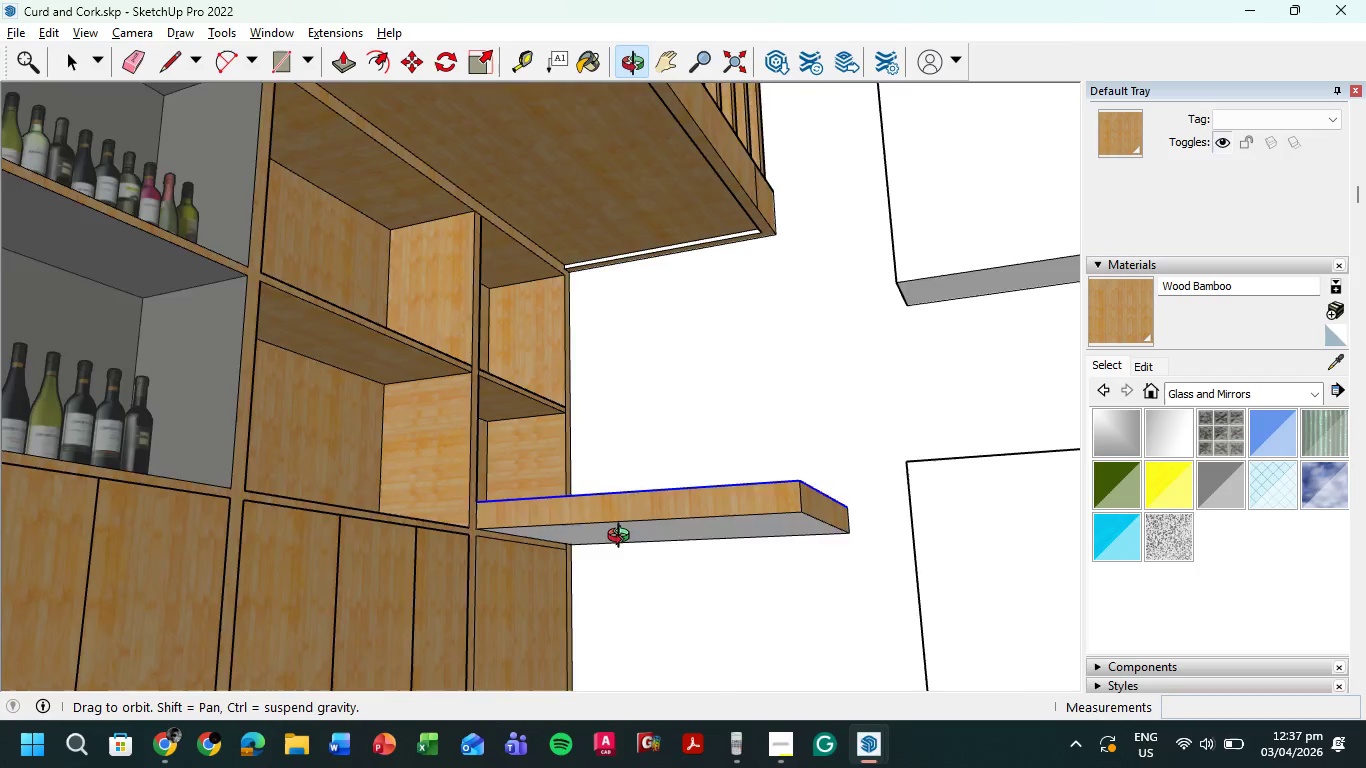 
hold_key(key=ShiftLeft, duration=0.41)
 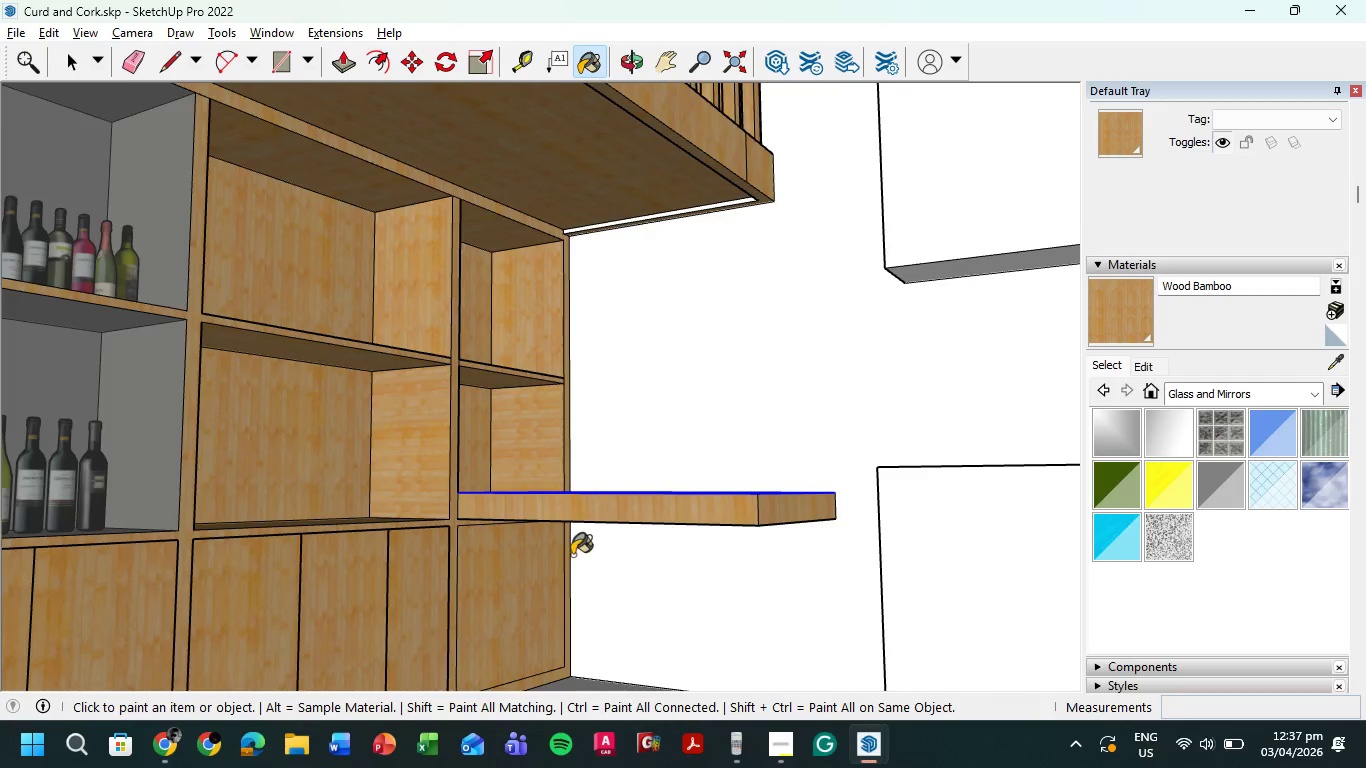 
scroll: coordinate [578, 549], scroll_direction: up, amount: 6.0
 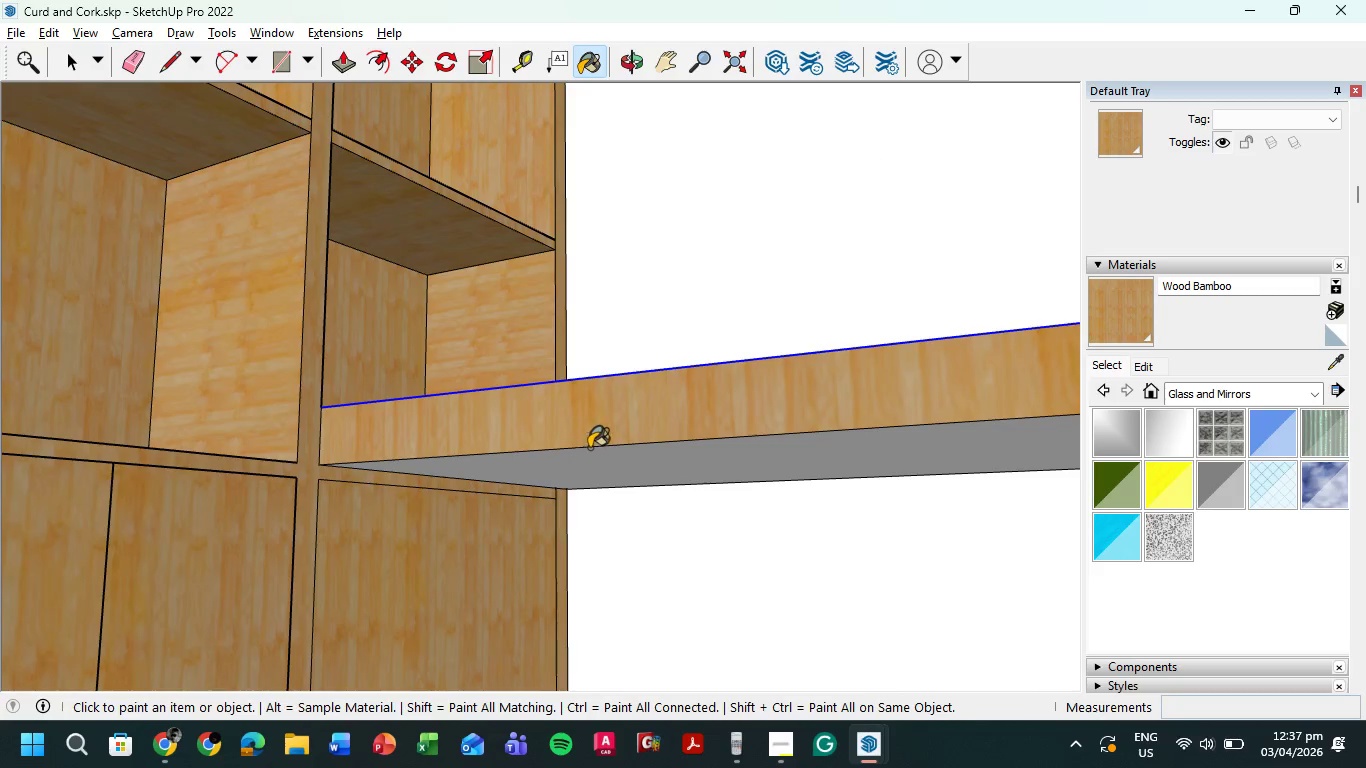 
left_click([590, 474])
 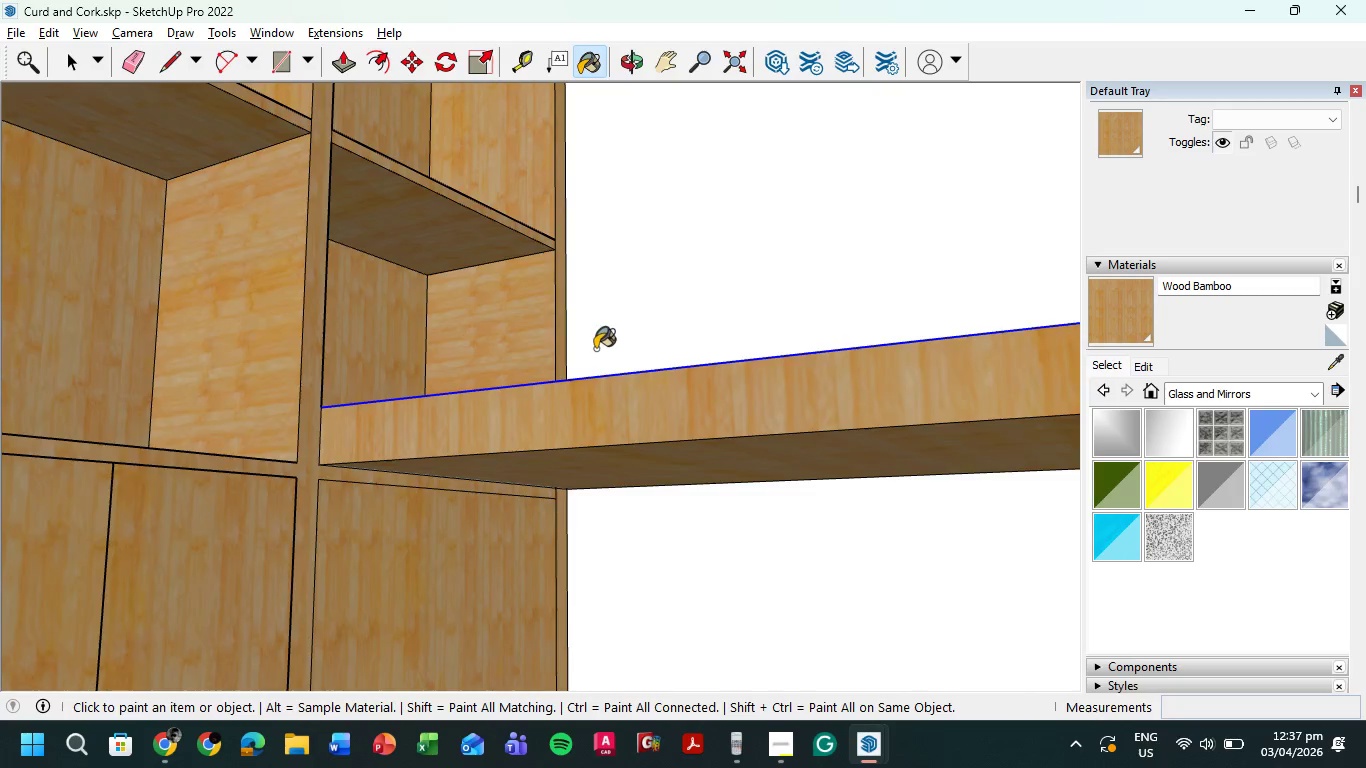 
scroll: coordinate [592, 392], scroll_direction: down, amount: 6.0
 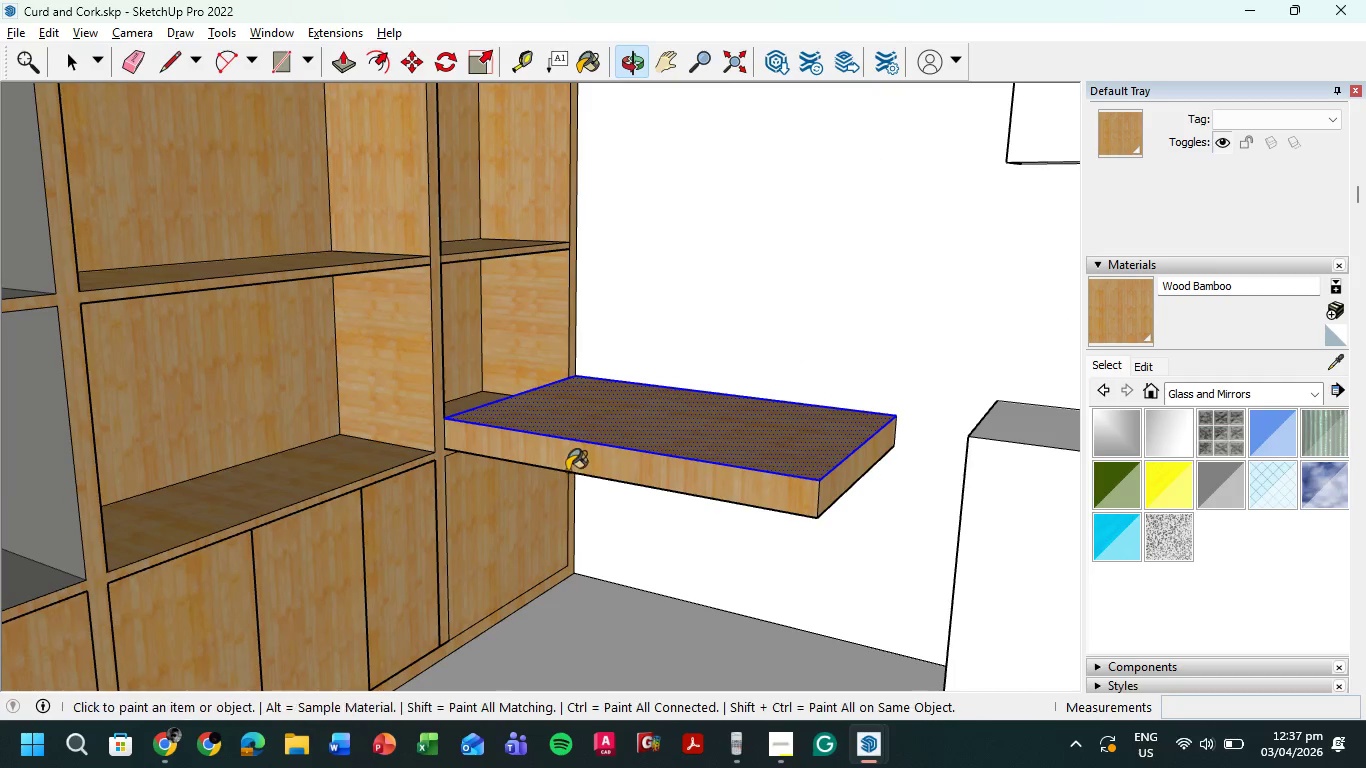 
key(Escape)
 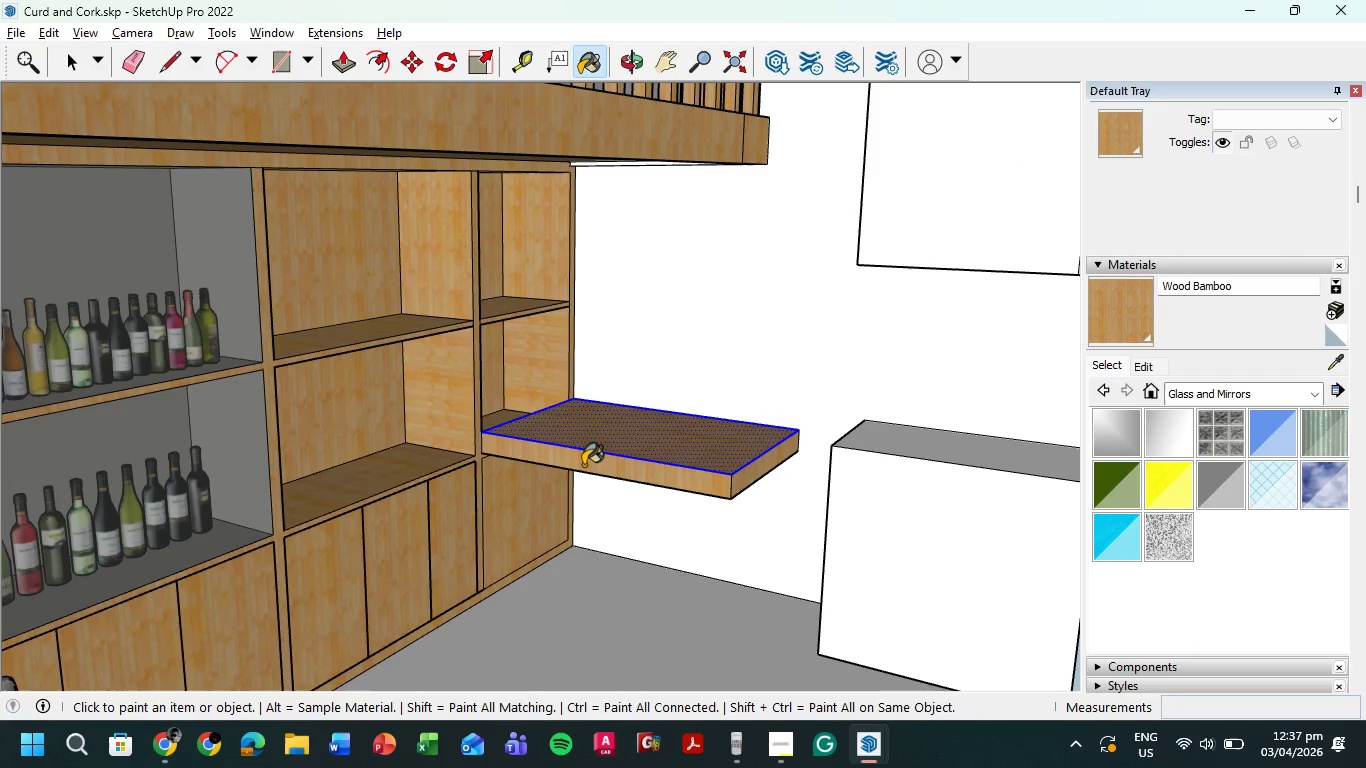 
key(Escape)
 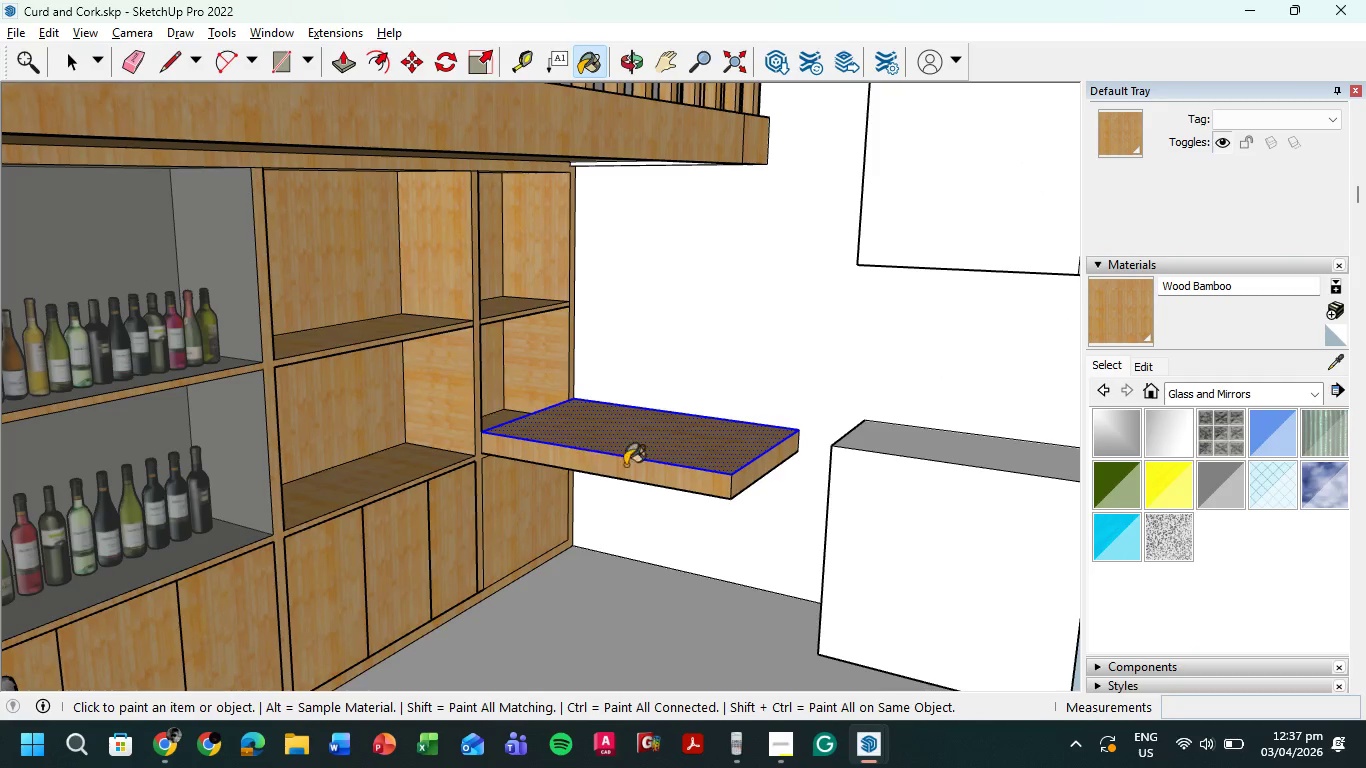 
key(Escape)
 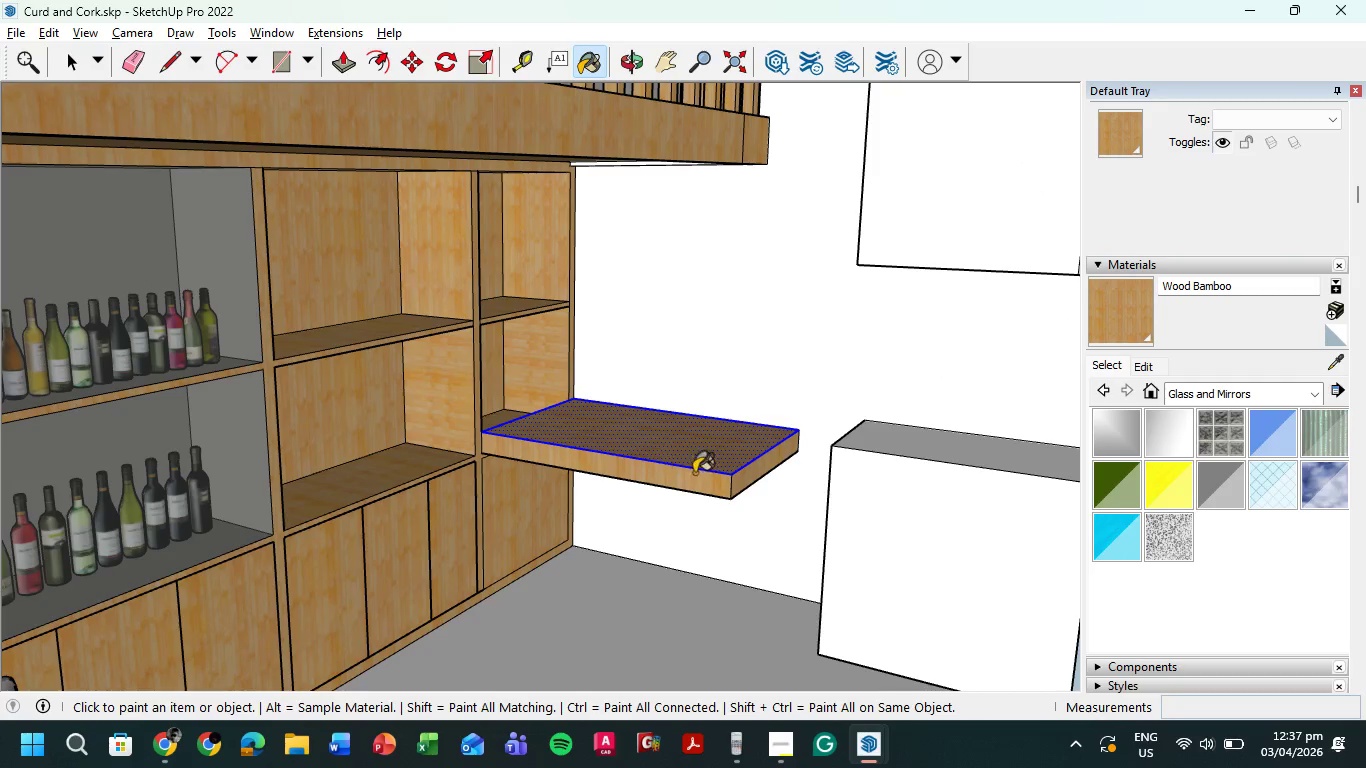 
scroll: coordinate [571, 463], scroll_direction: down, amount: 4.0
 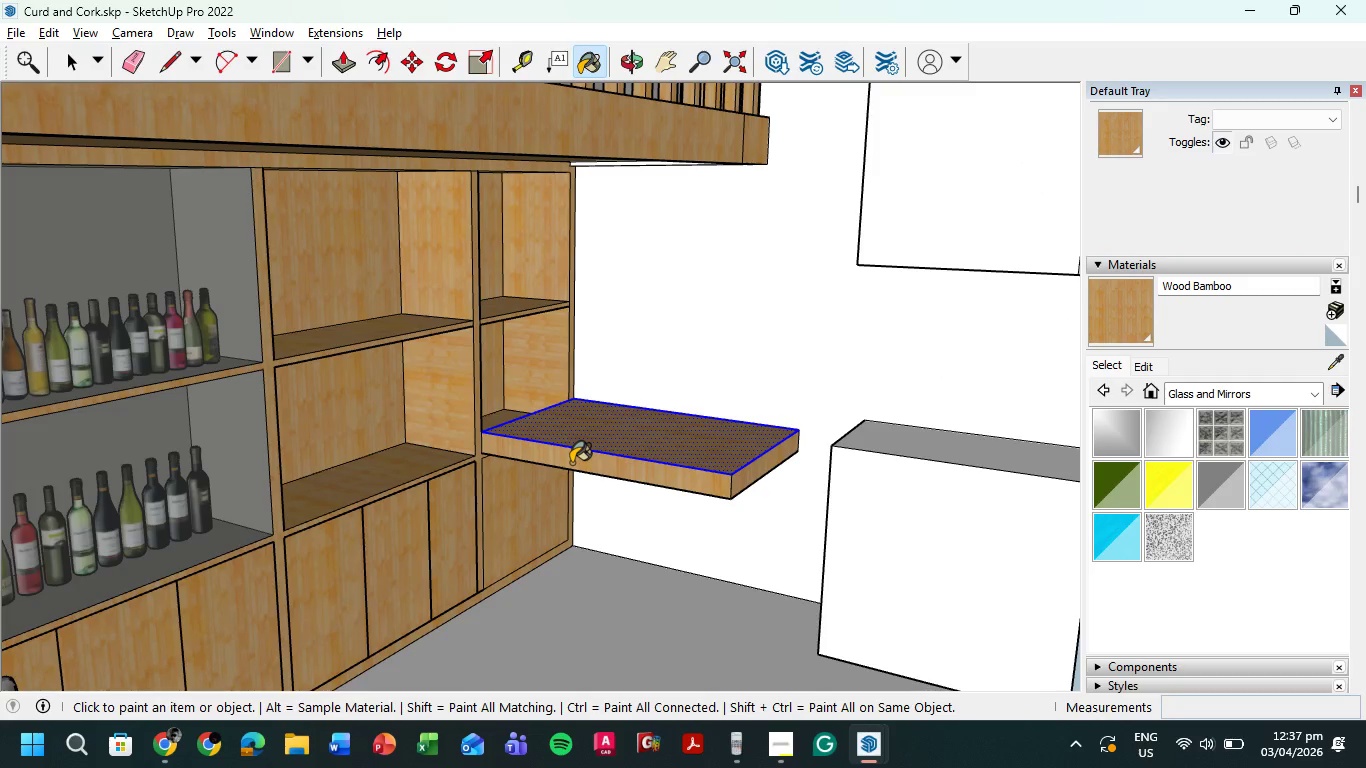 
key(Escape)
 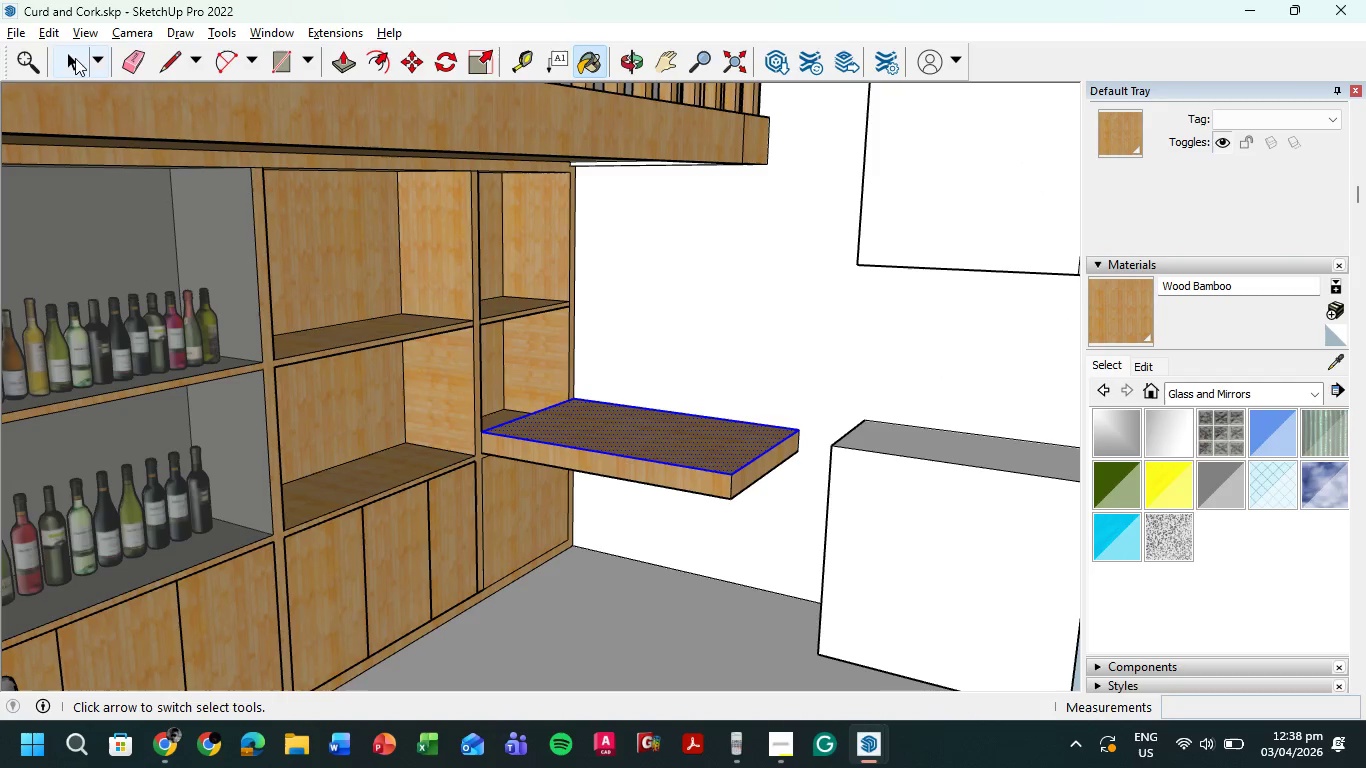 
left_click([76, 58])
 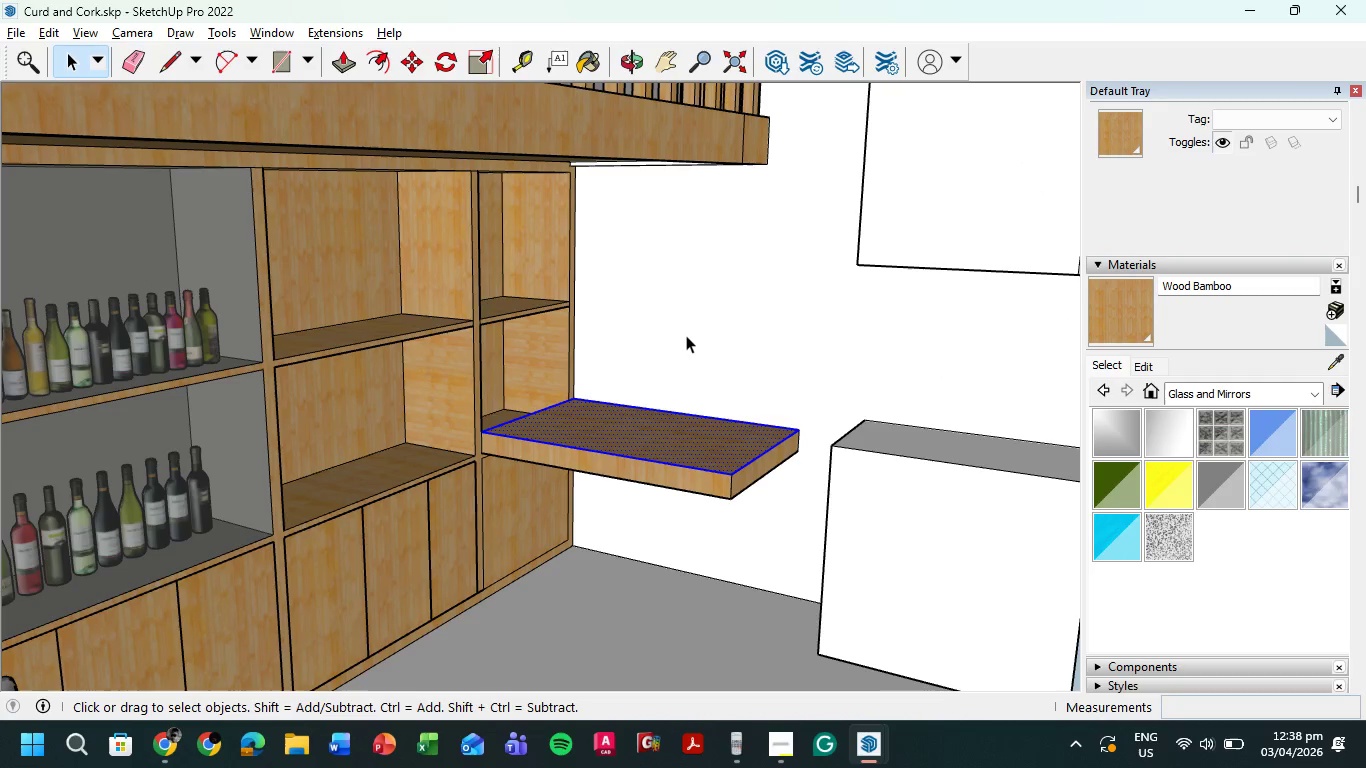 
left_click([686, 334])
 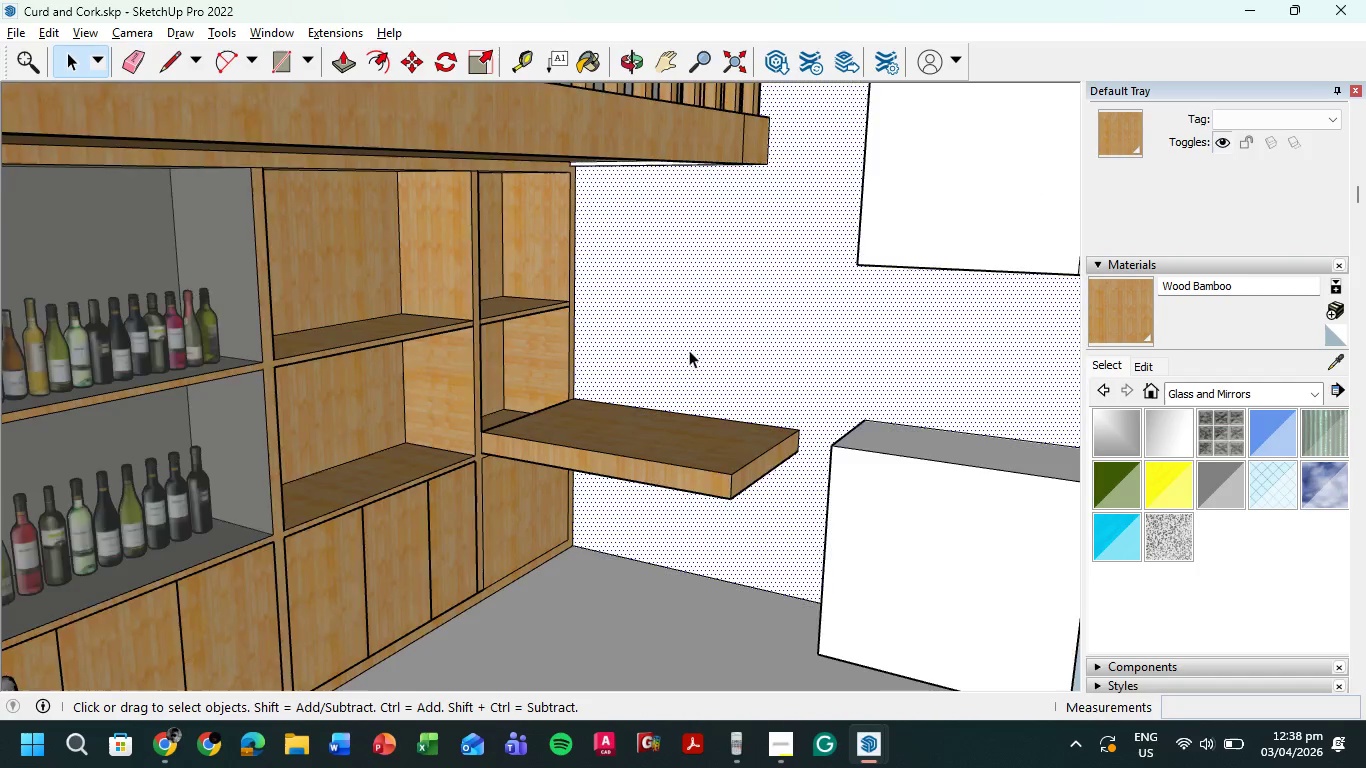 
scroll: coordinate [687, 364], scroll_direction: down, amount: 1.0
 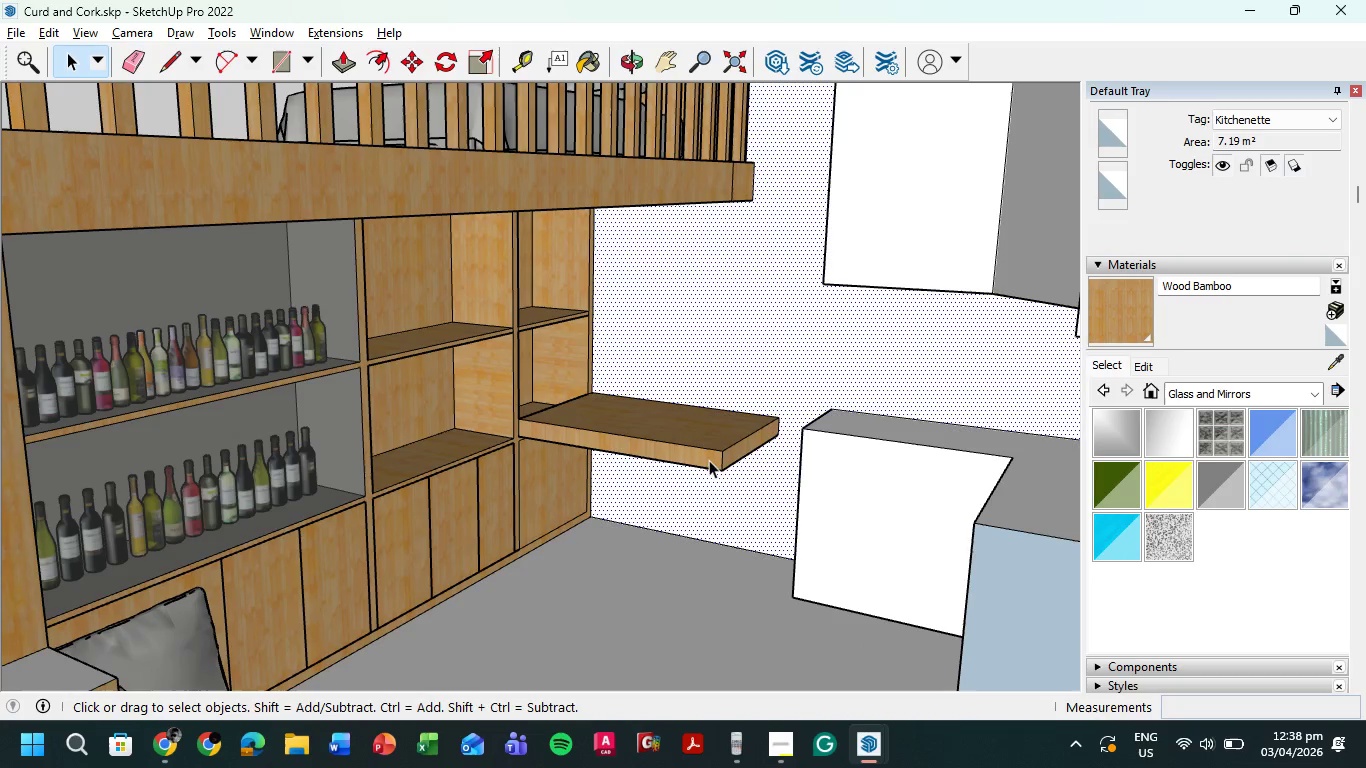 
key(Escape)
 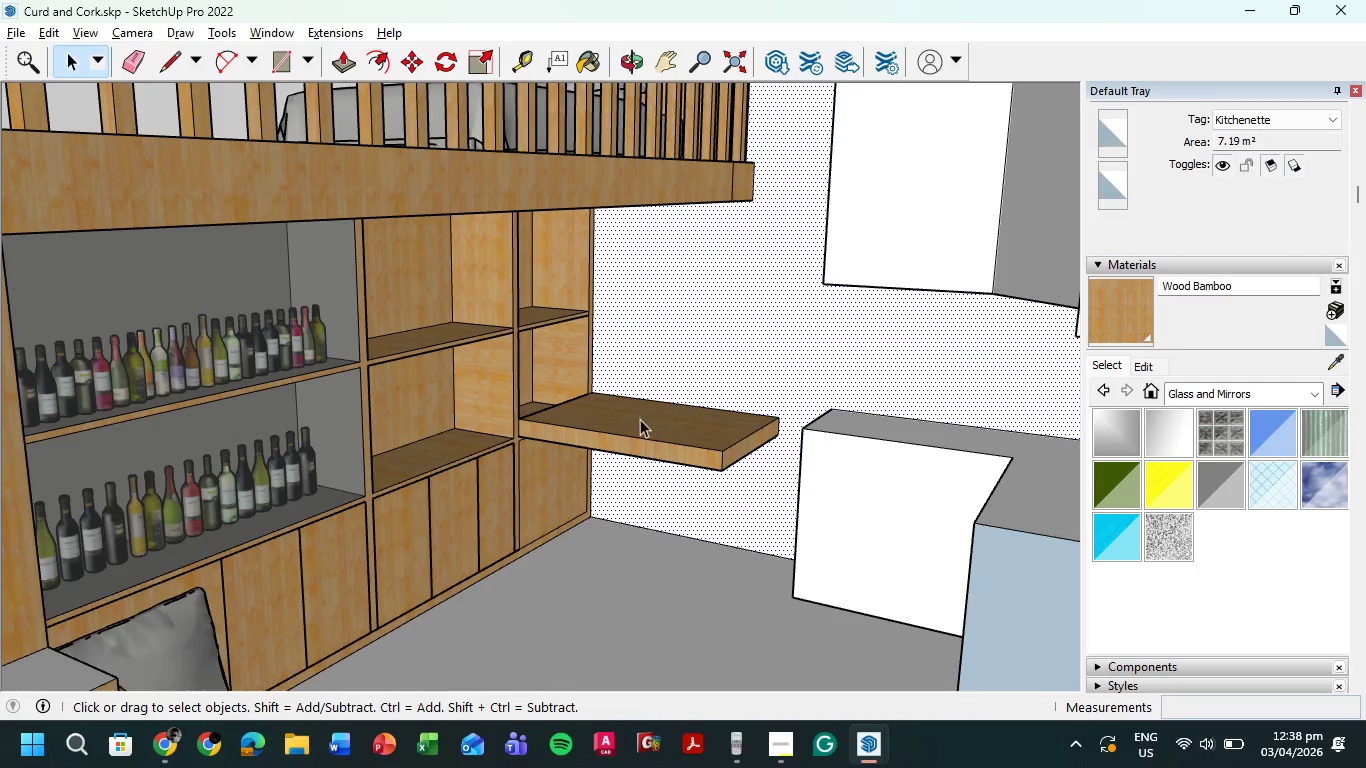 
scroll: coordinate [566, 339], scroll_direction: up, amount: 7.0
 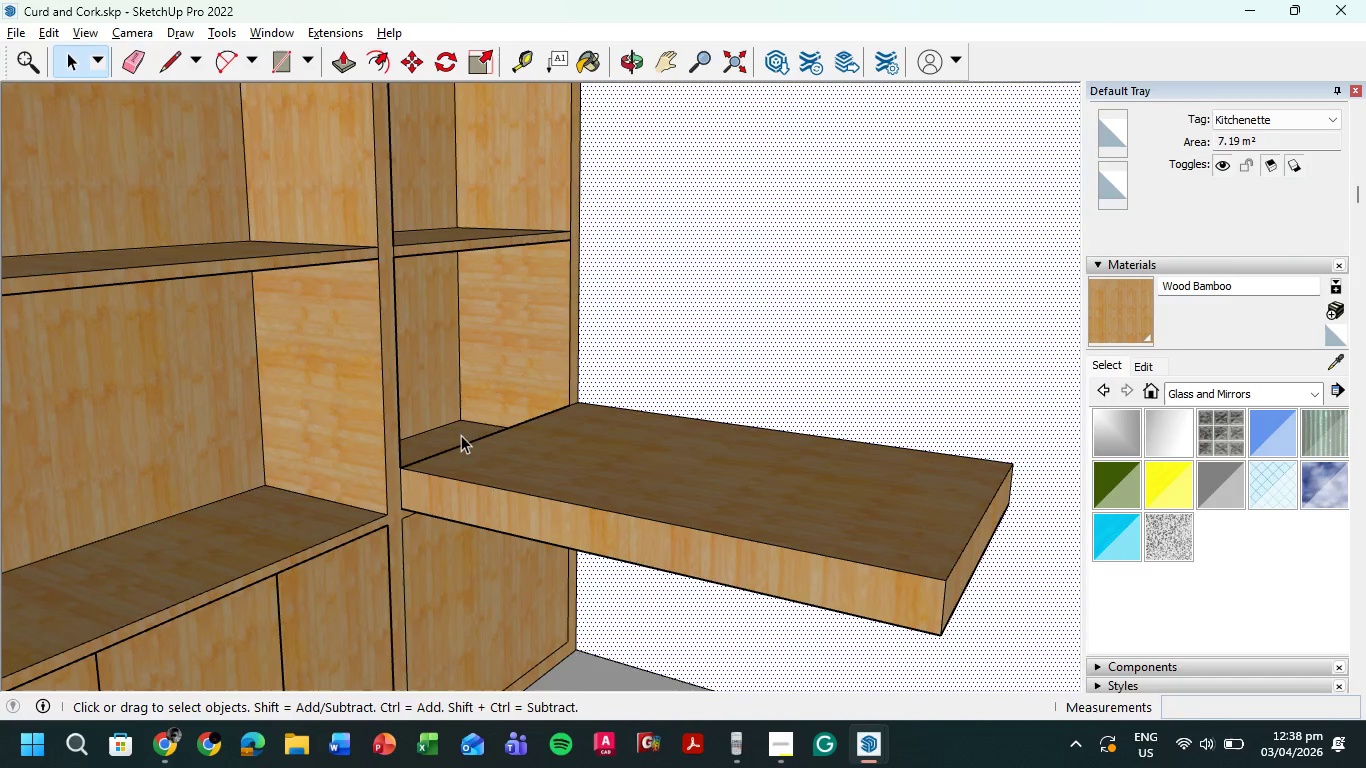 
key(P)
 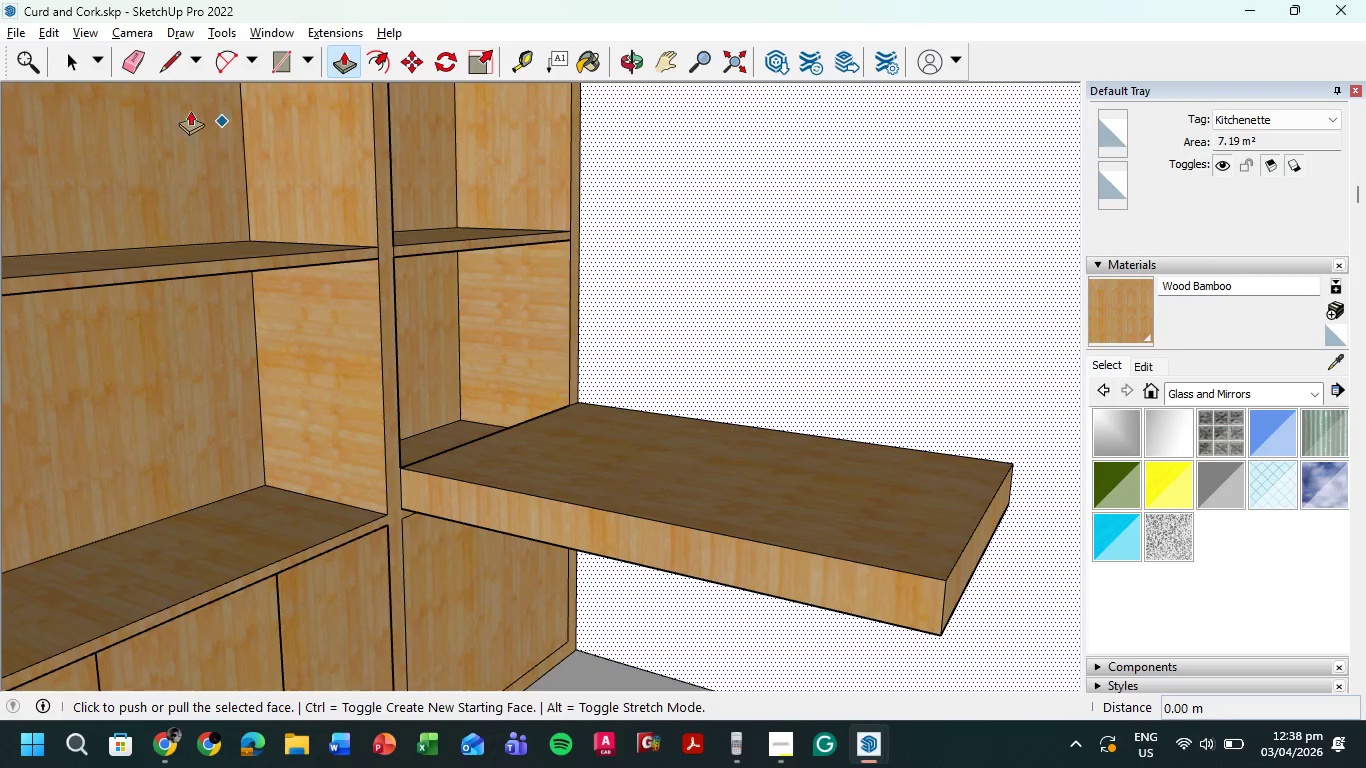 
left_click([72, 57])
 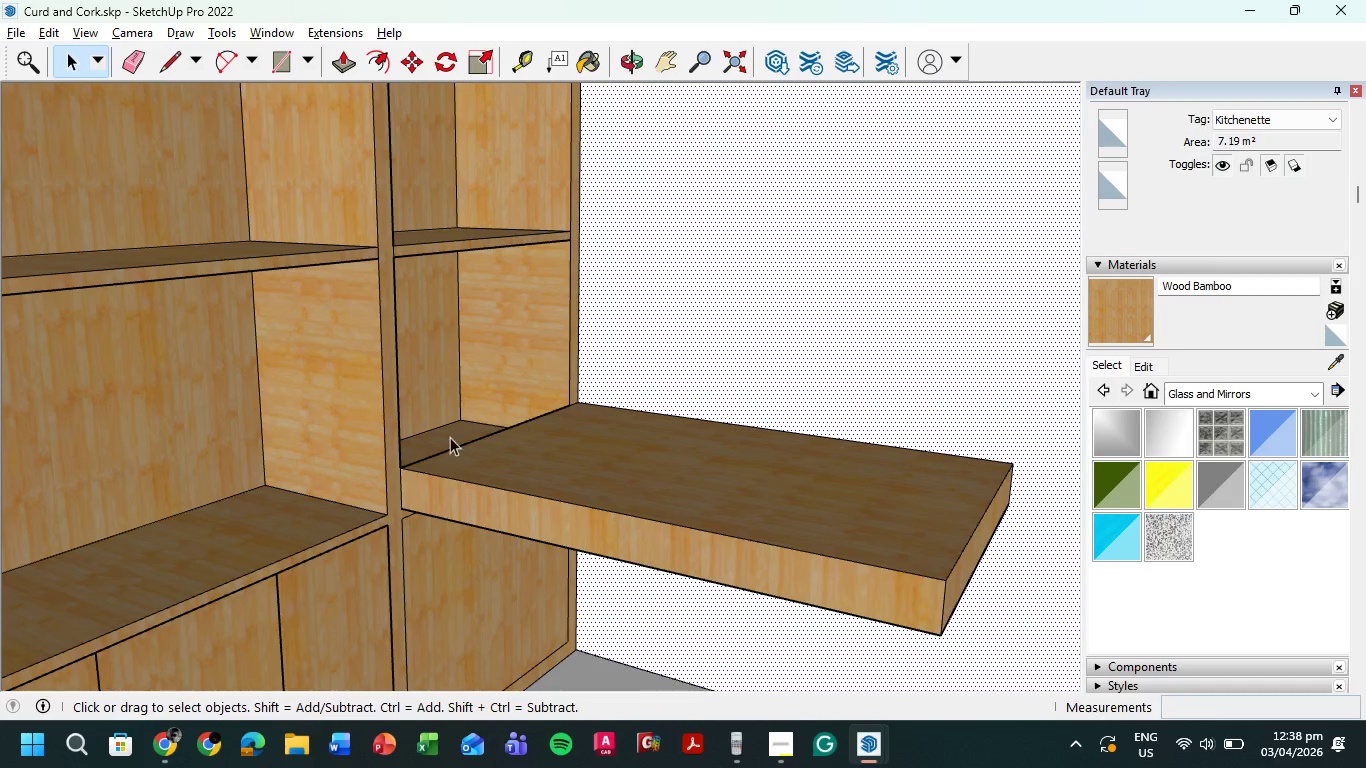 
left_click([448, 436])
 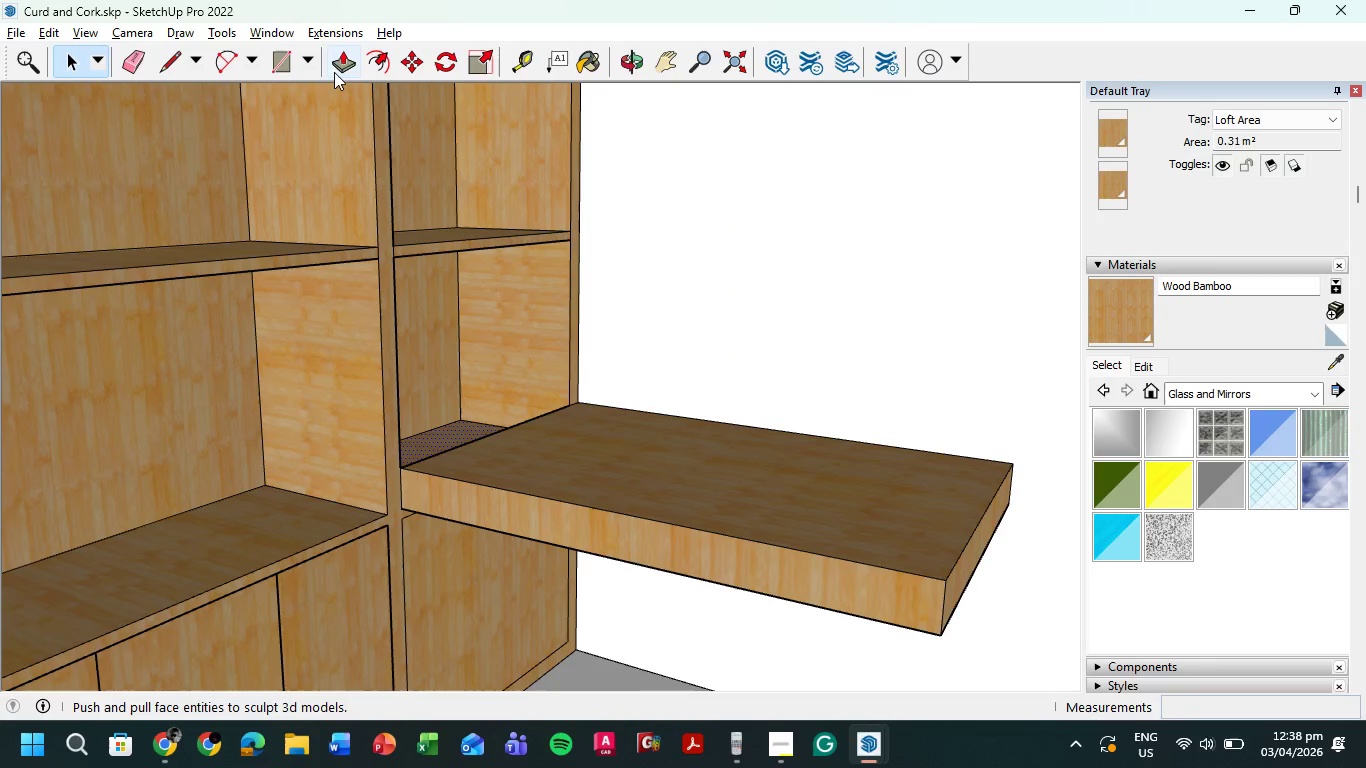 
left_click([351, 65])
 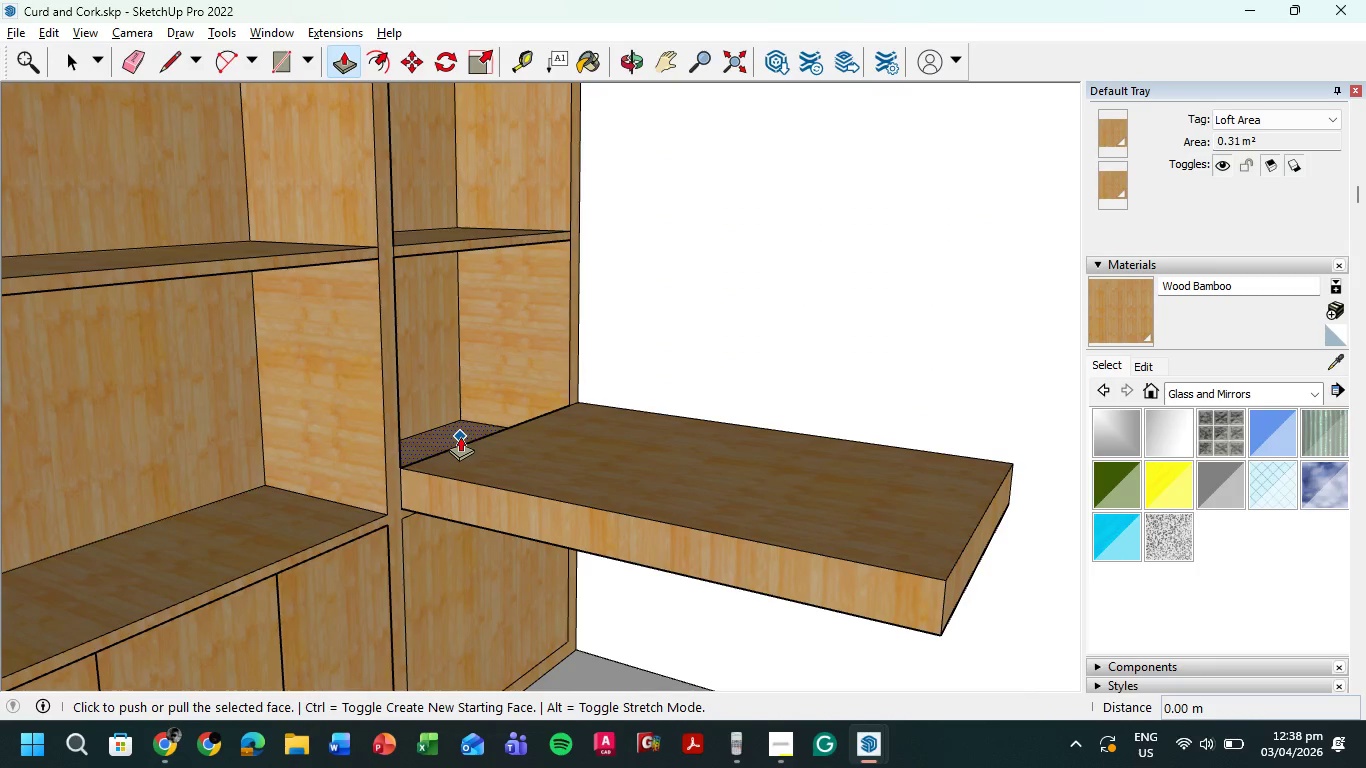 
left_click([457, 436])
 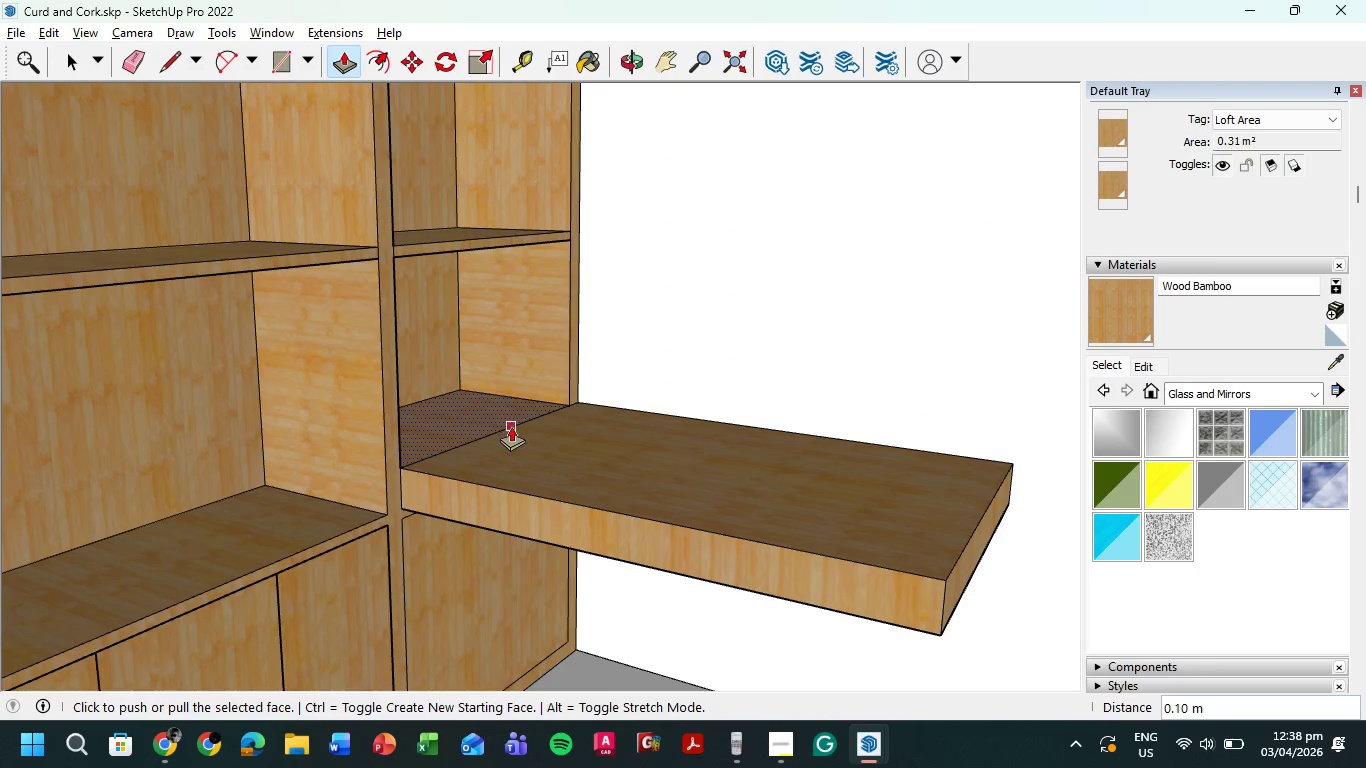 
scroll: coordinate [726, 486], scroll_direction: down, amount: 4.0
 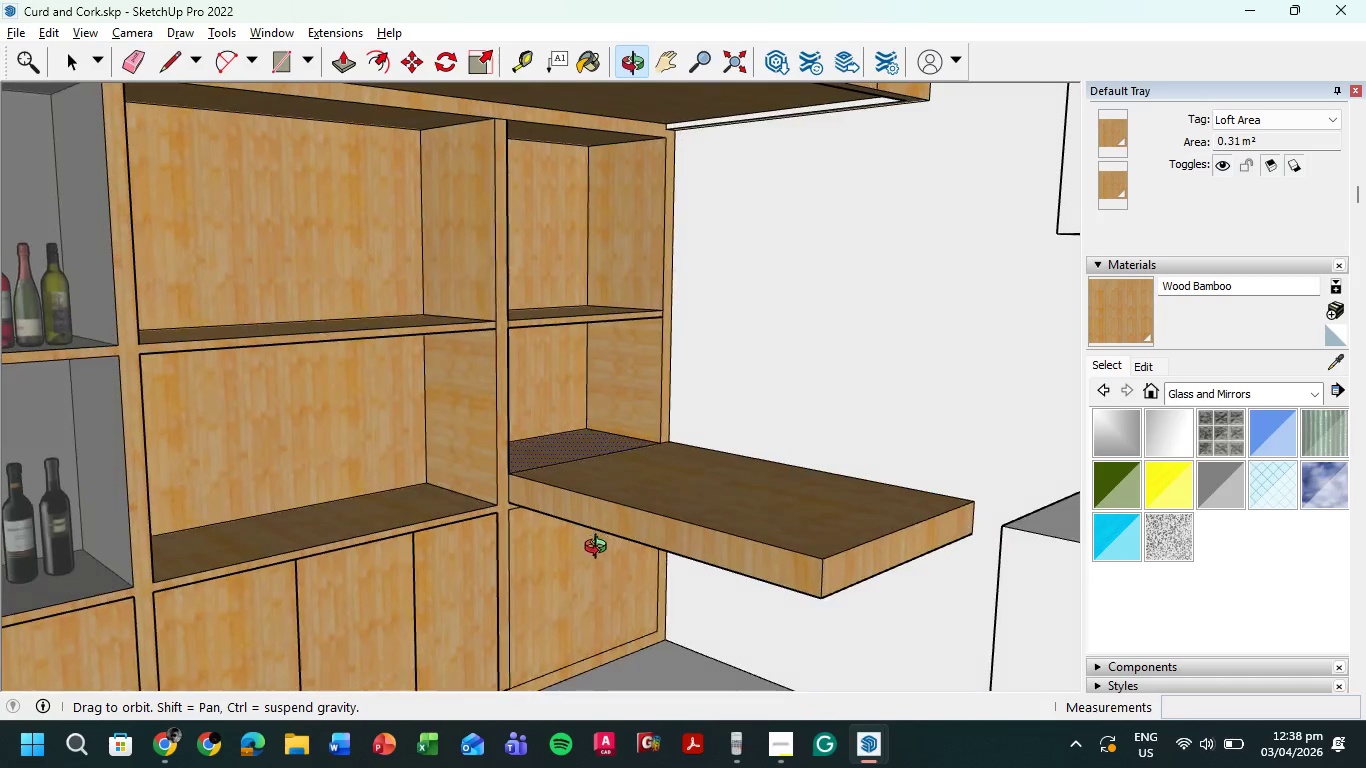 
scroll: coordinate [587, 401], scroll_direction: up, amount: 6.0
 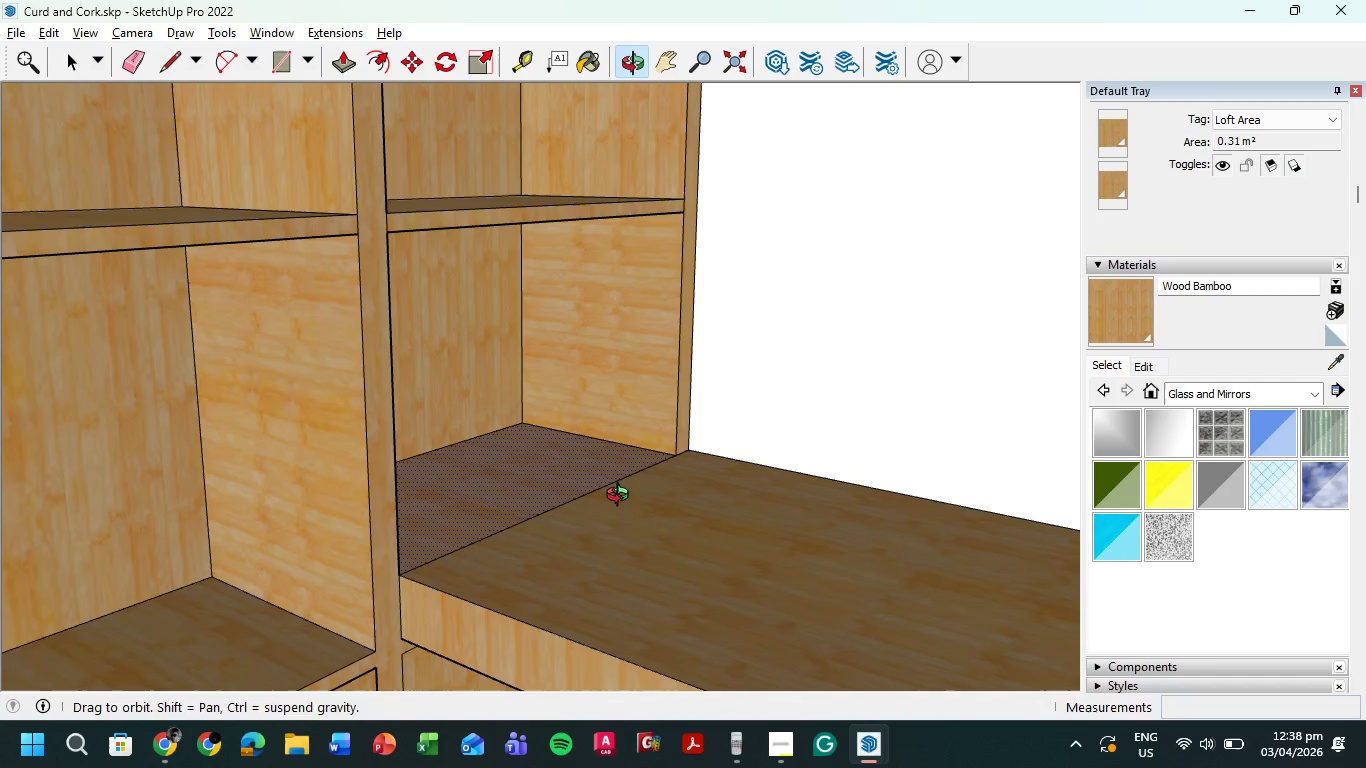 
scroll: coordinate [621, 499], scroll_direction: down, amount: 3.0
 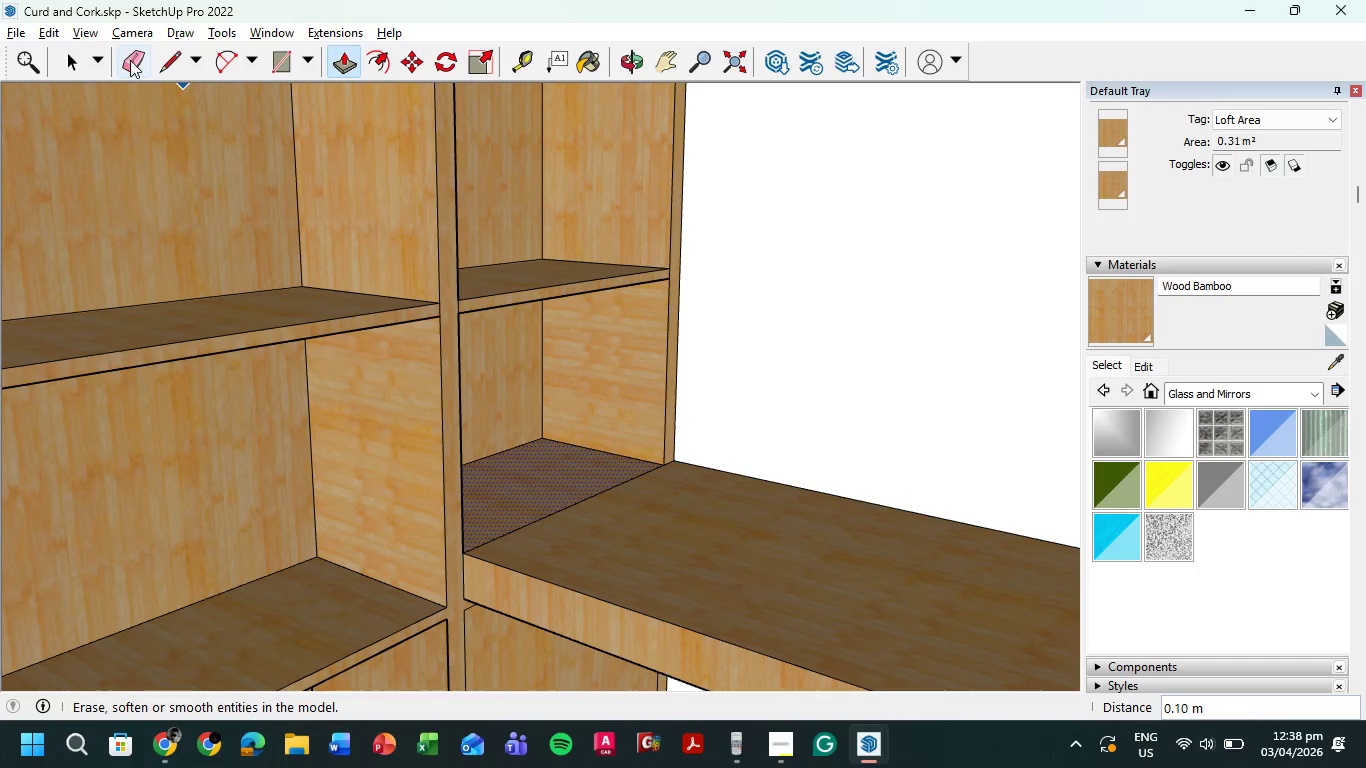 
left_click([132, 63])
 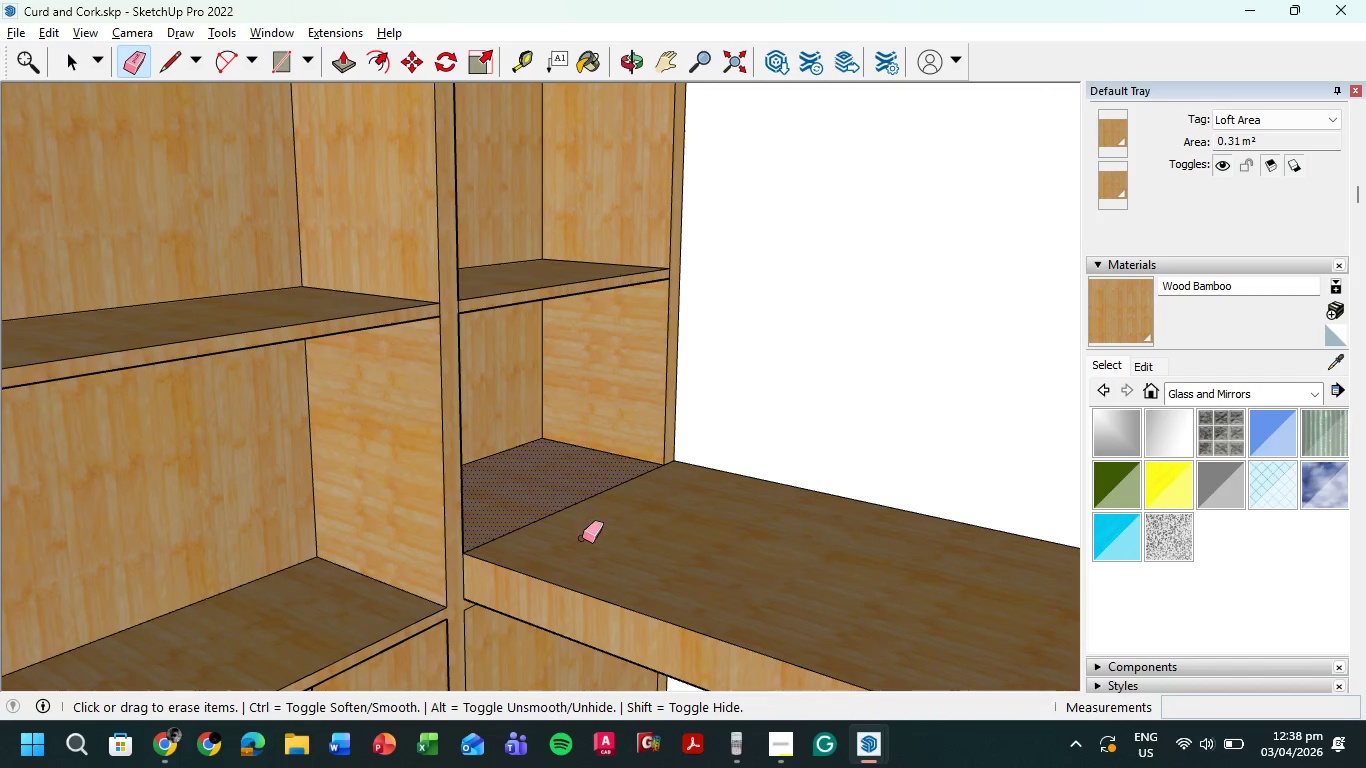 
left_click_drag(start_coordinate=[577, 527], to_coordinate=[562, 507])
 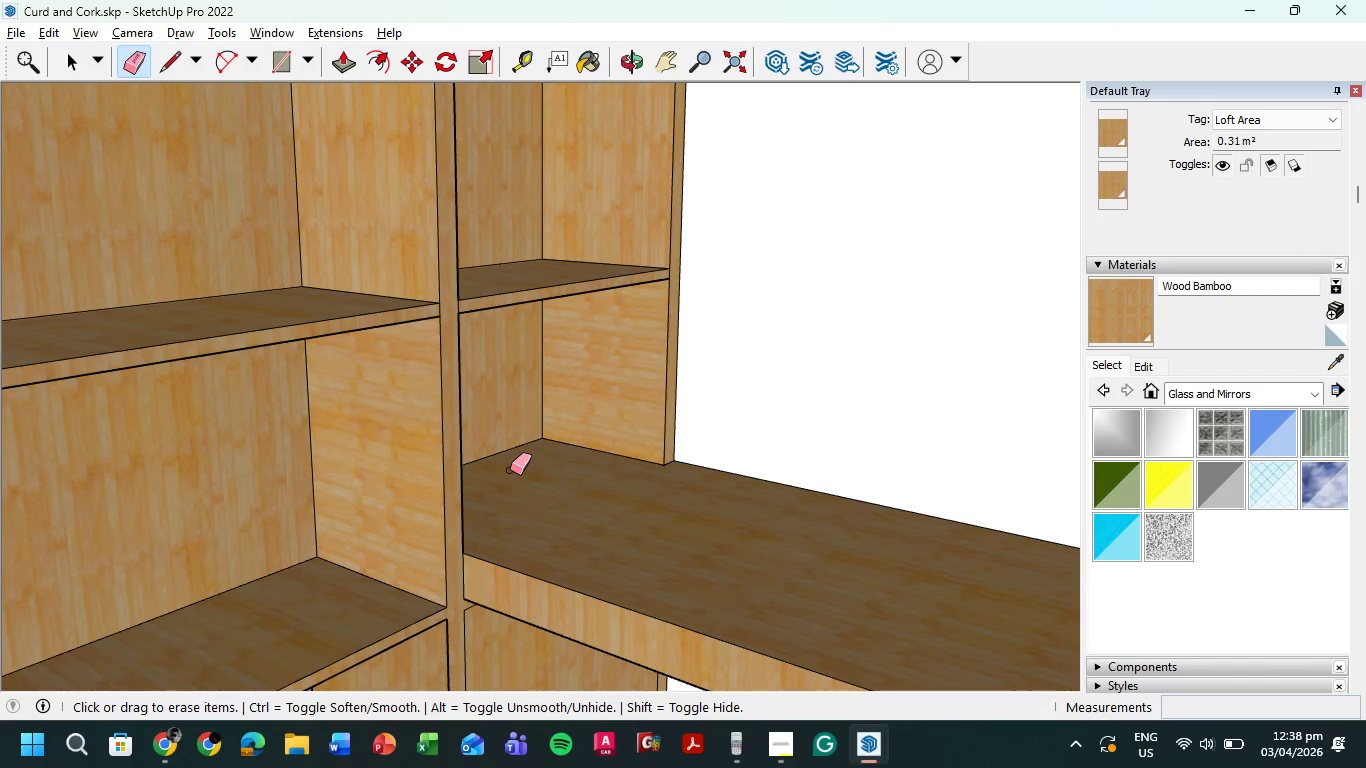 
scroll: coordinate [518, 494], scroll_direction: down, amount: 8.0
 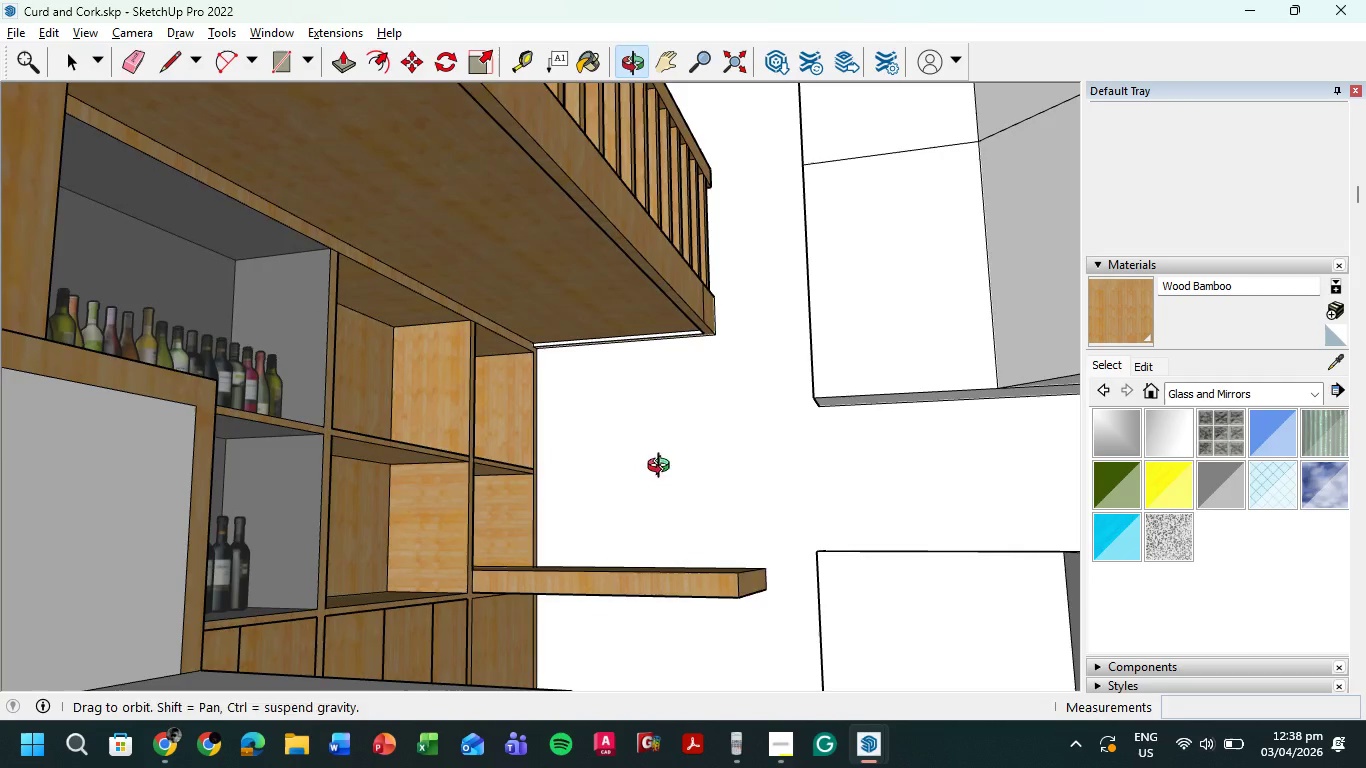 
wait(9.72)
 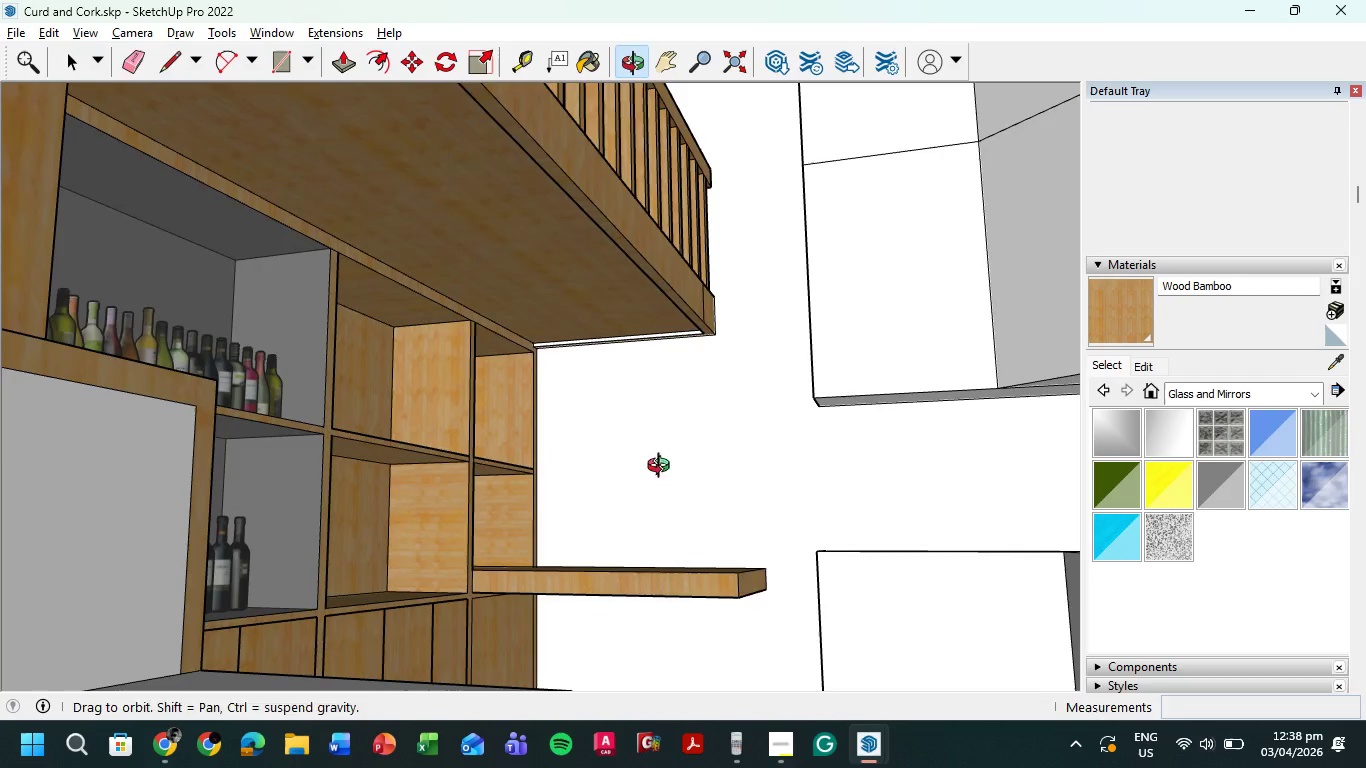 
scroll: coordinate [649, 535], scroll_direction: down, amount: 3.0
 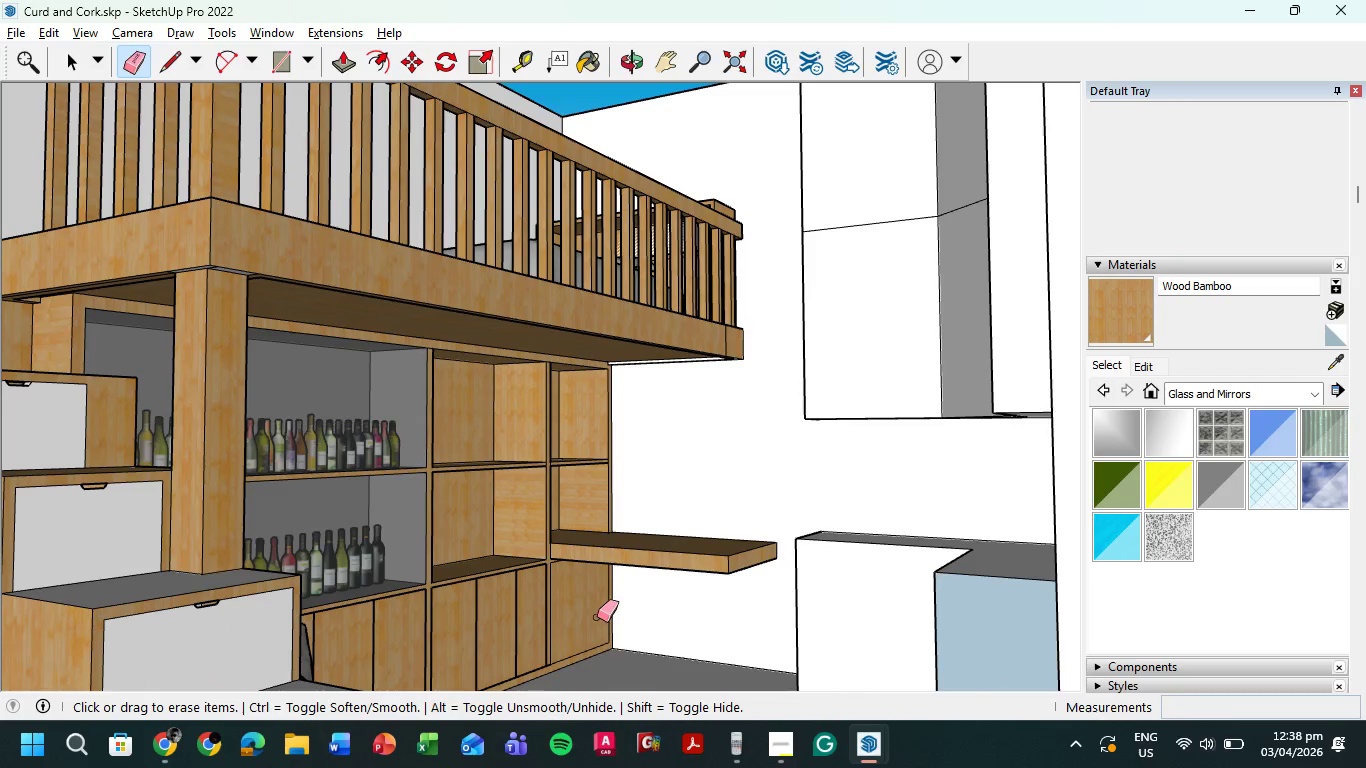 
scroll: coordinate [601, 639], scroll_direction: up, amount: 3.0
 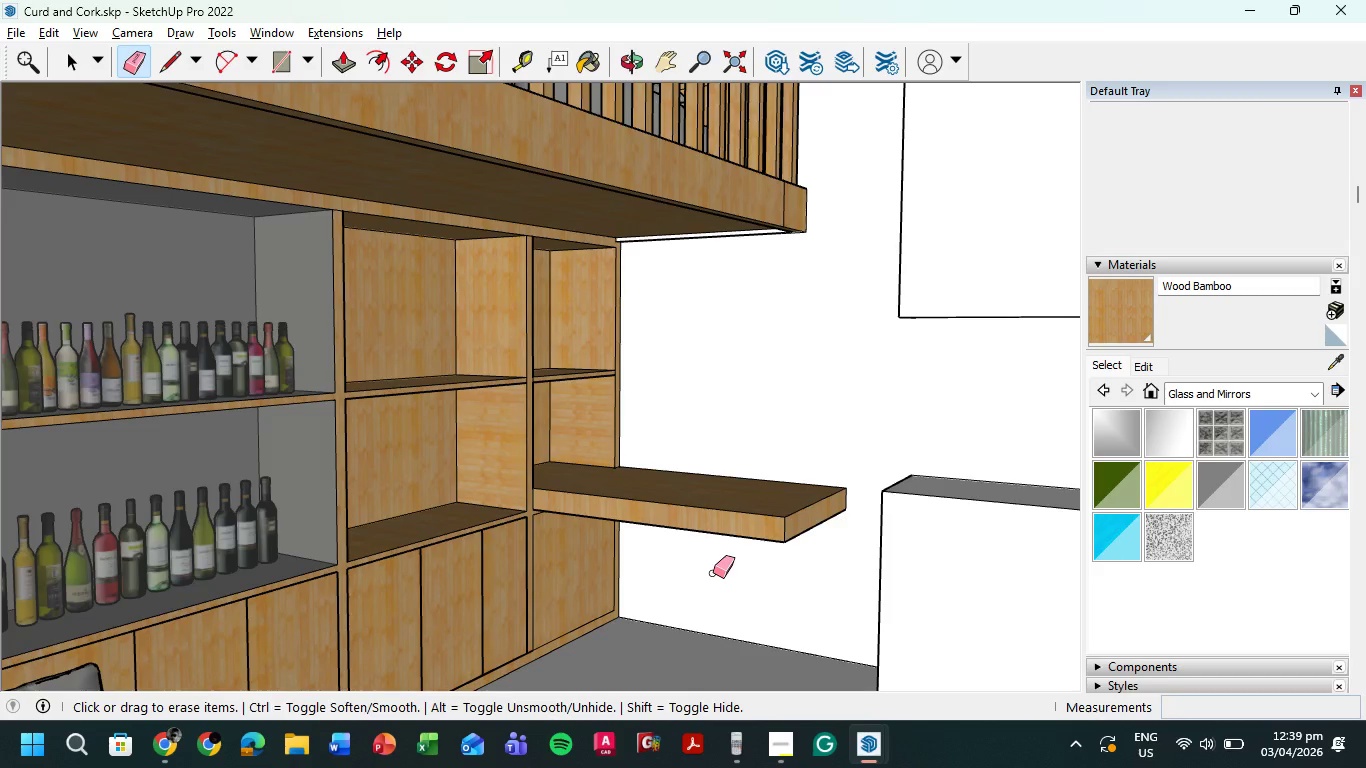 
wait(48.76)
 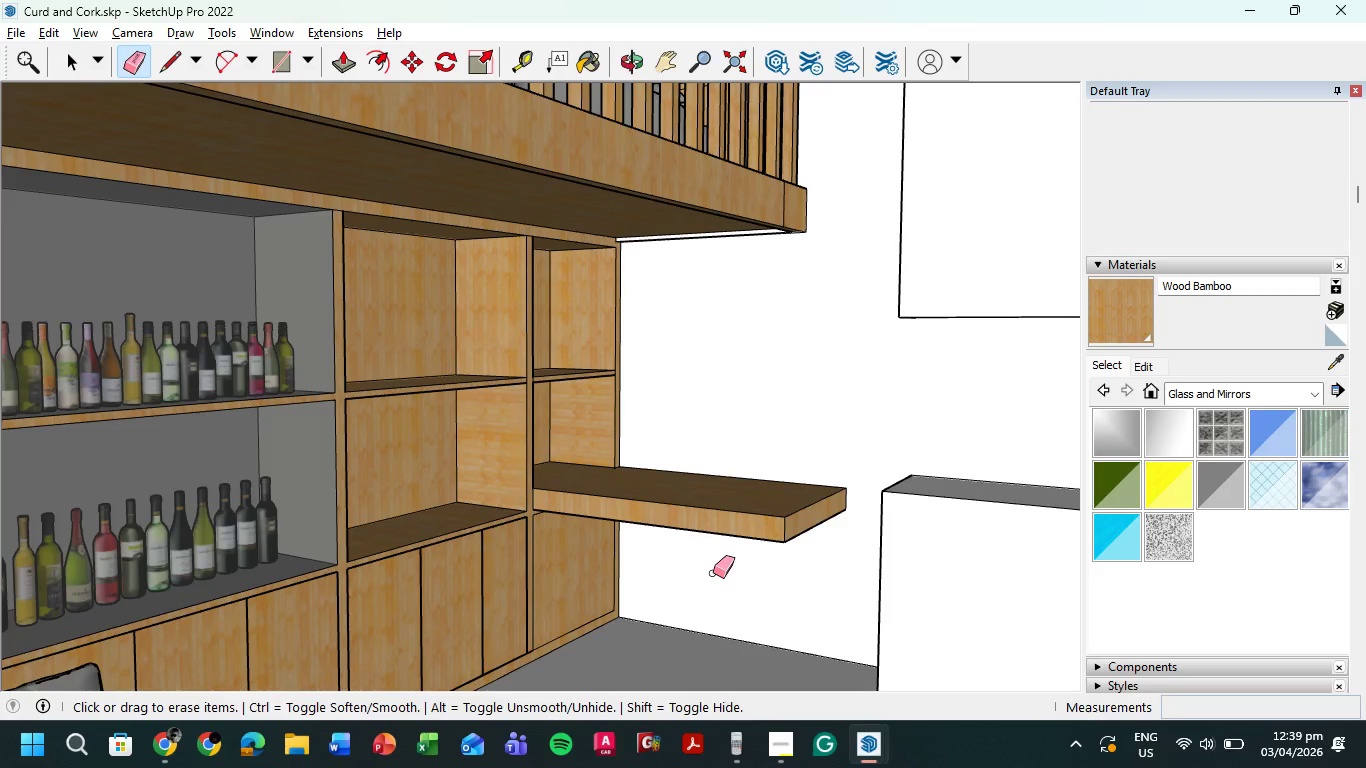 
key(Escape)
 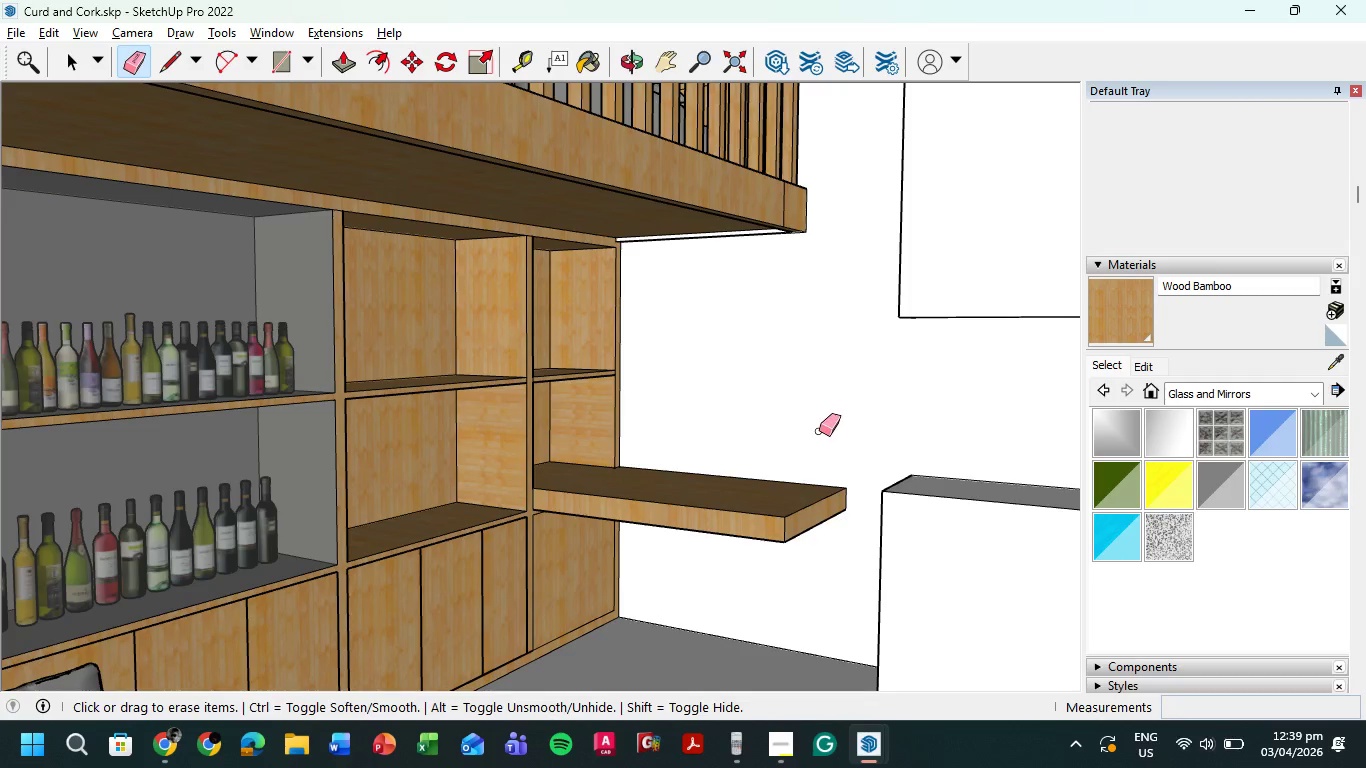 
scroll: coordinate [850, 419], scroll_direction: down, amount: 9.0
 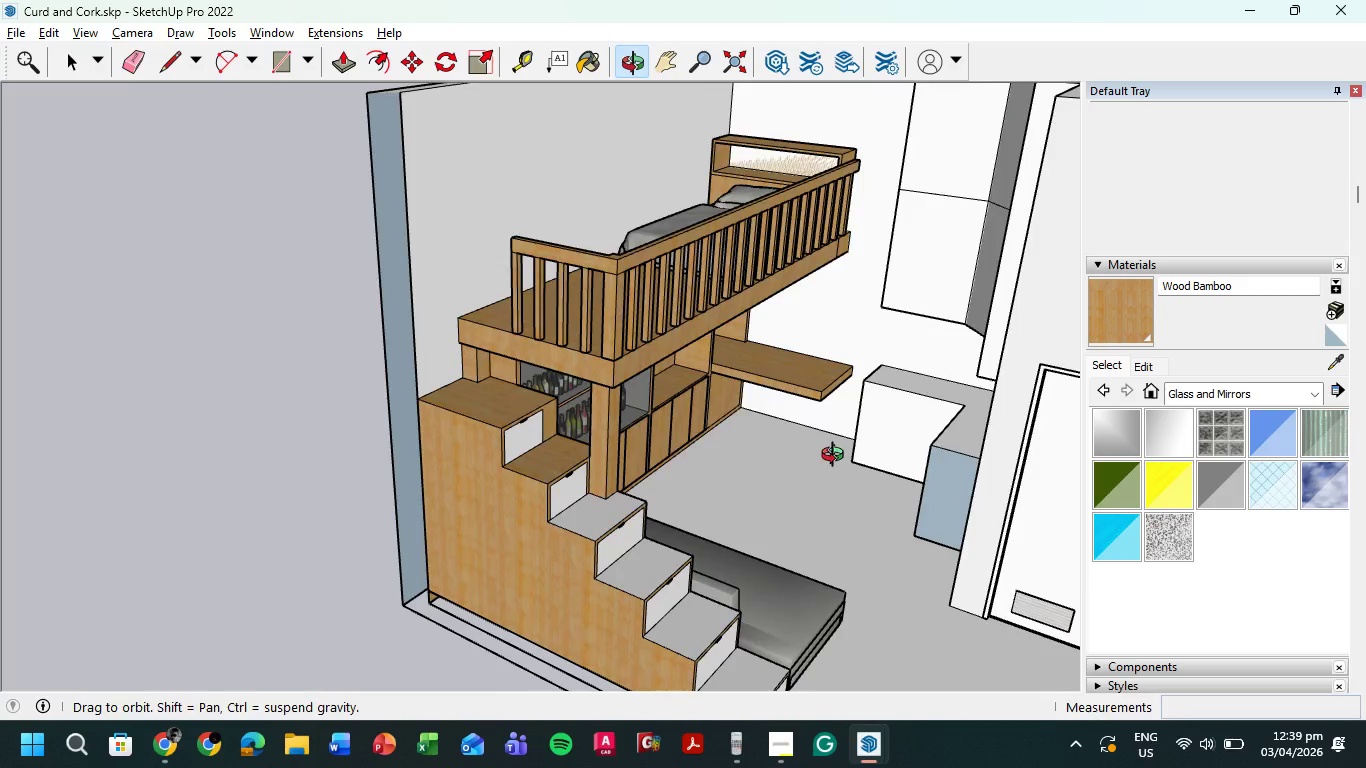 
scroll: coordinate [818, 355], scroll_direction: up, amount: 6.0
 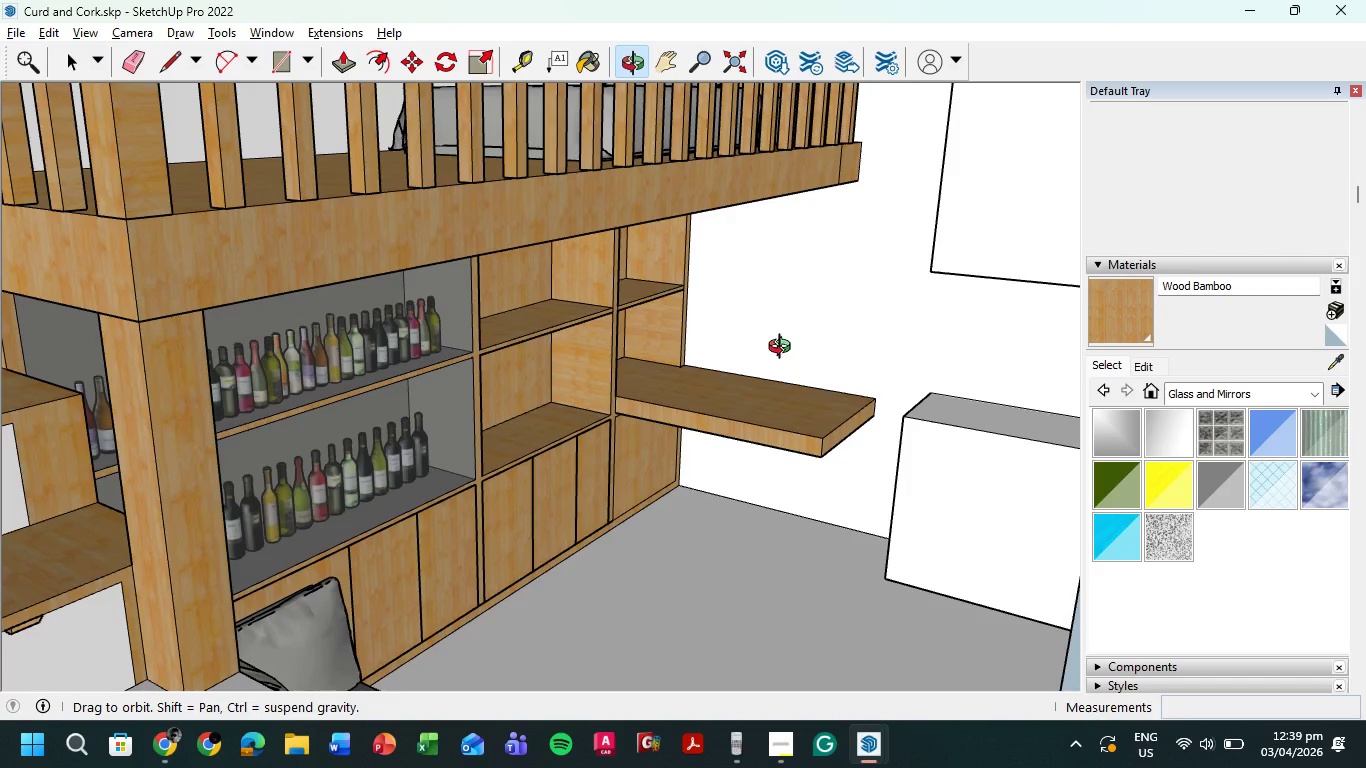 
scroll: coordinate [782, 351], scroll_direction: down, amount: 4.0
 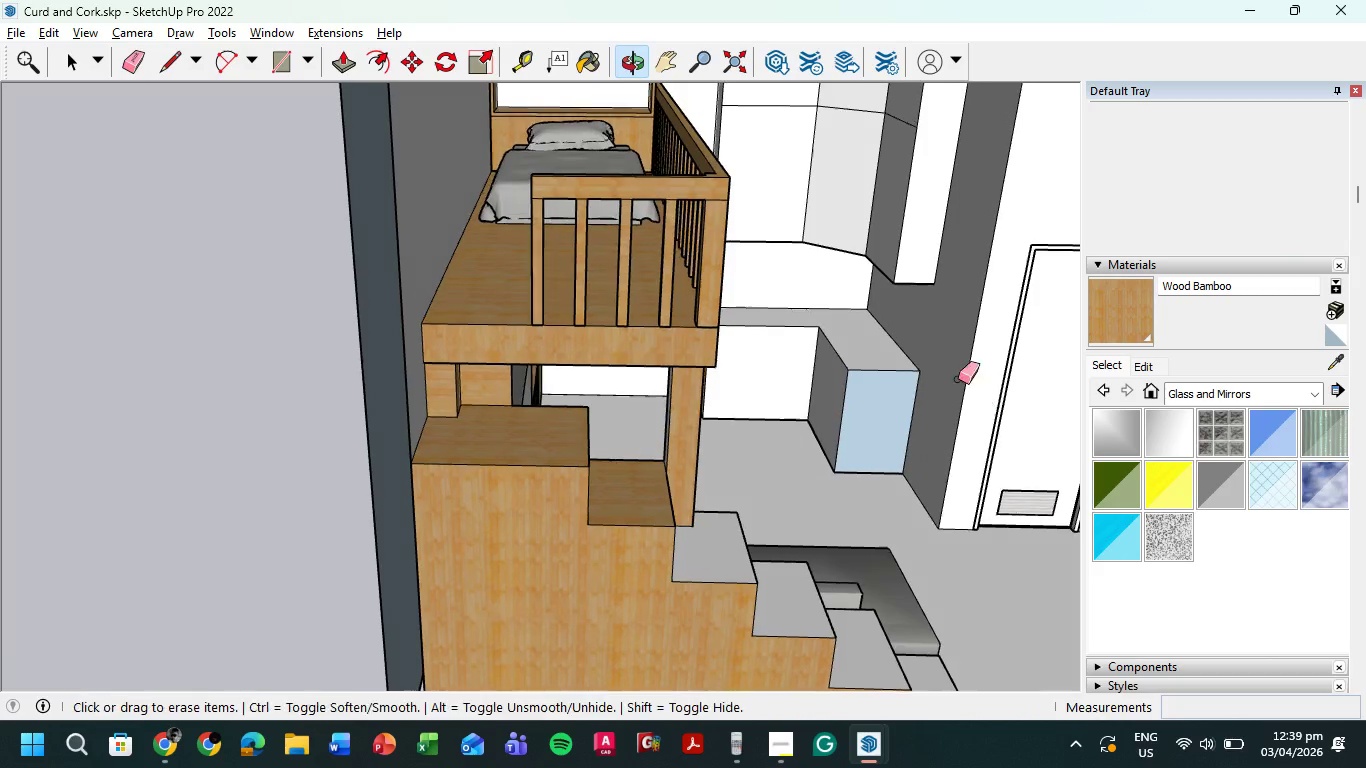 
scroll: coordinate [852, 284], scroll_direction: up, amount: 4.0
 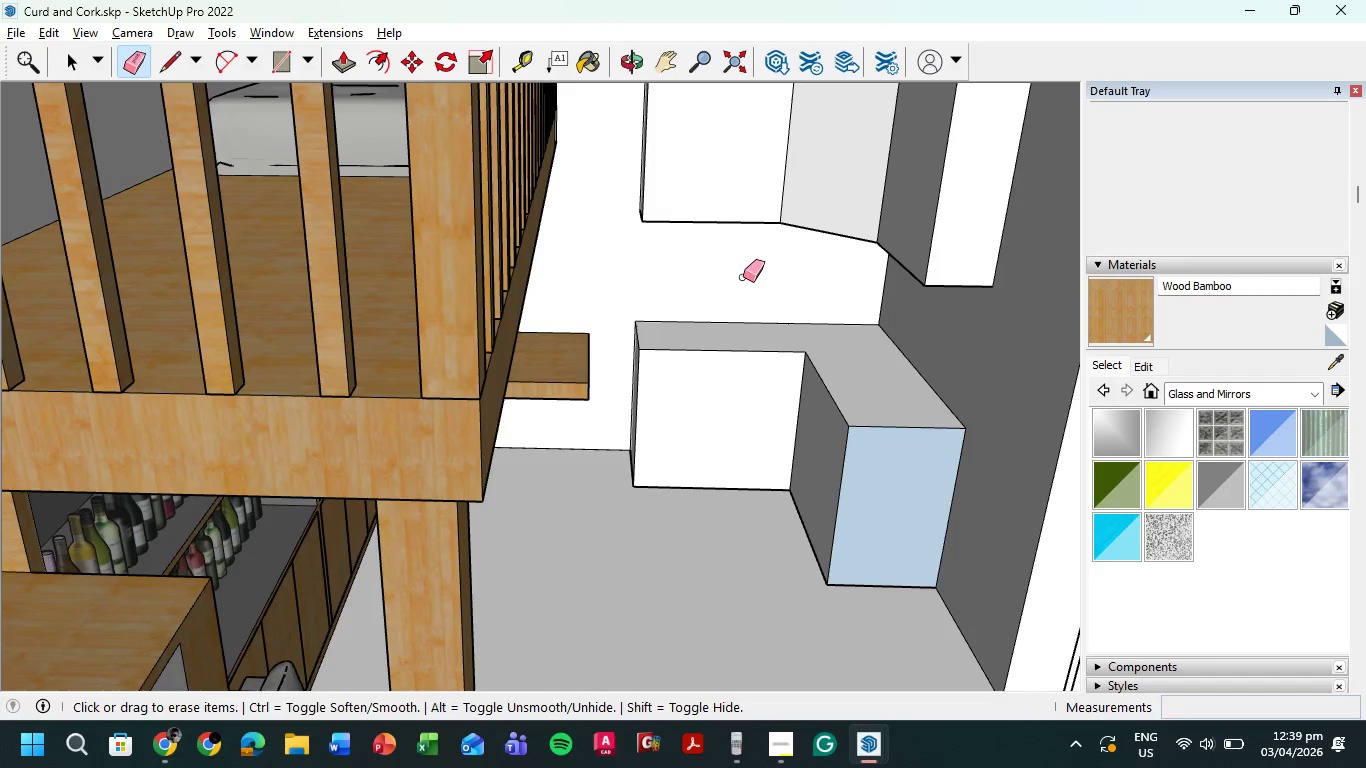 
scroll: coordinate [779, 294], scroll_direction: down, amount: 4.0
 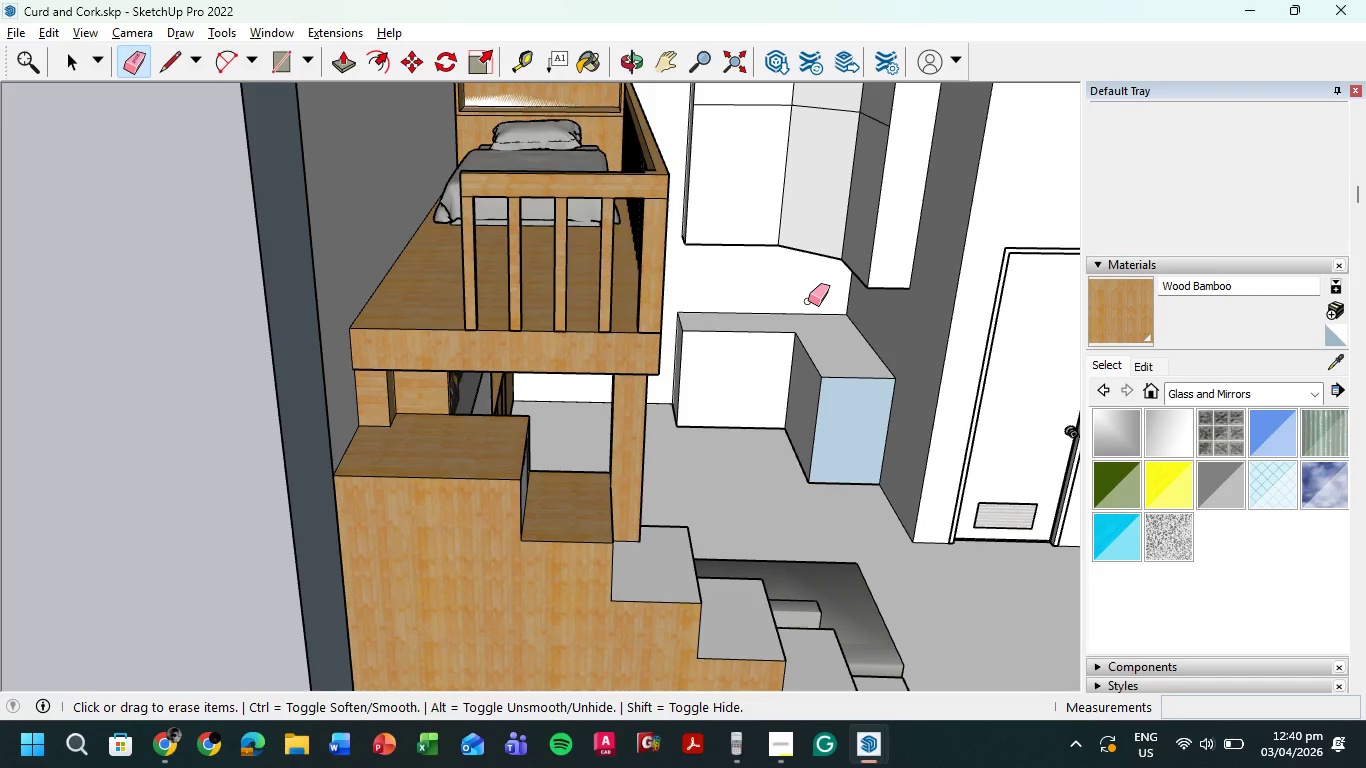 
wait(28.52)
 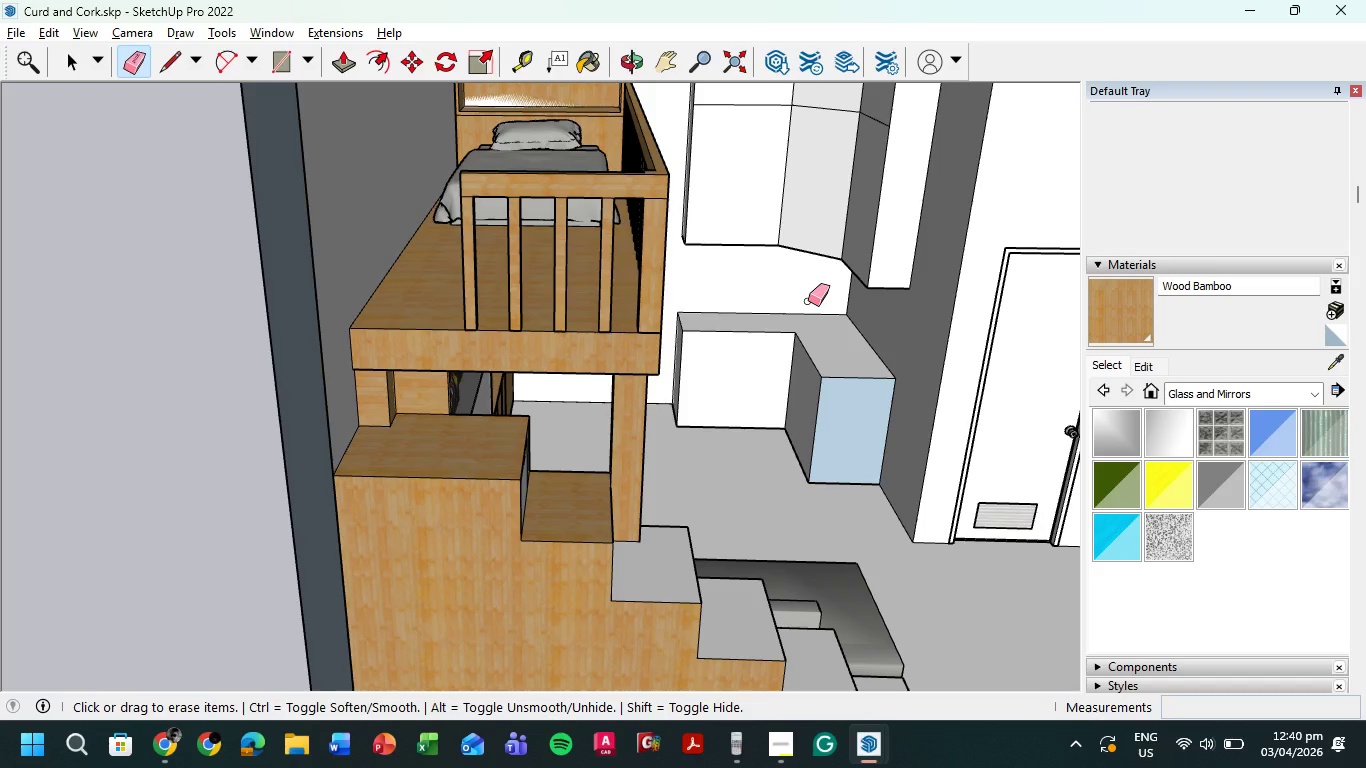 
scroll: coordinate [789, 316], scroll_direction: down, amount: 3.0
 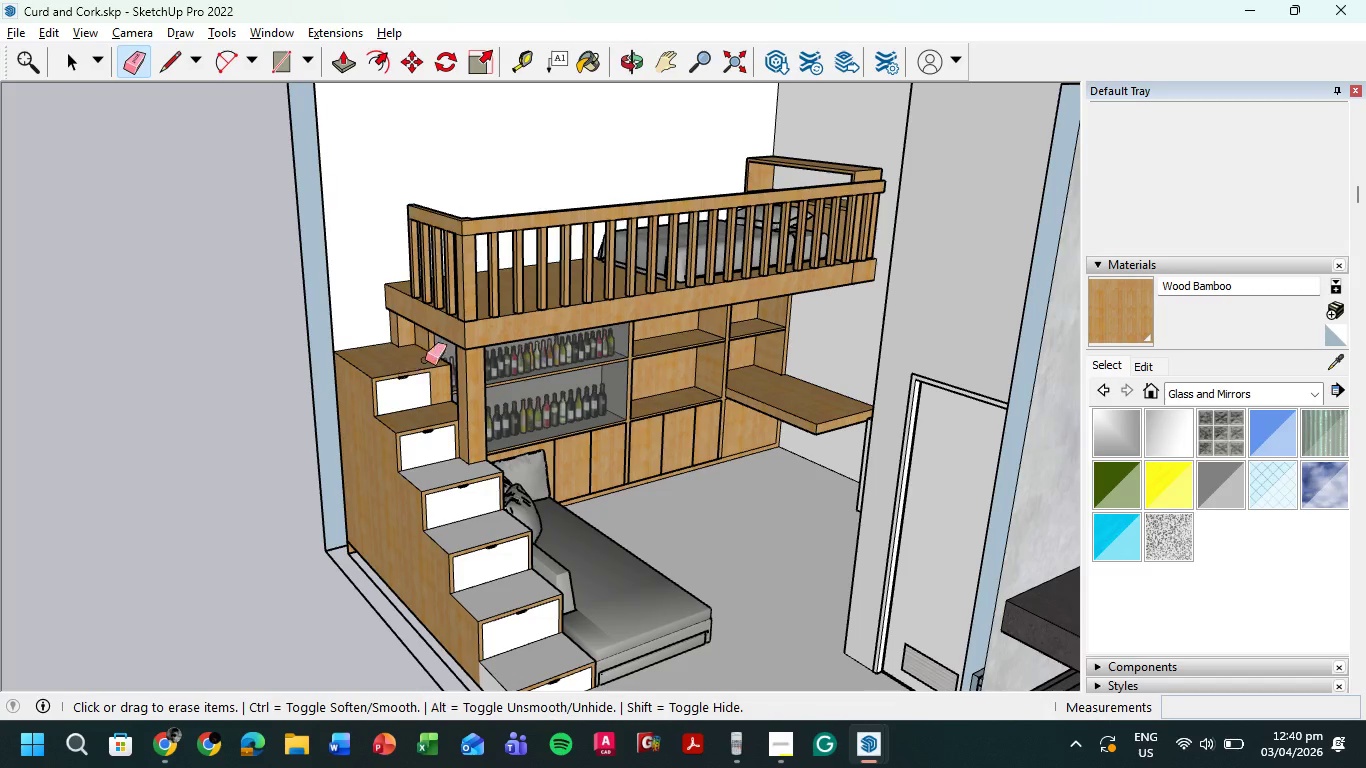 
scroll: coordinate [583, 338], scroll_direction: up, amount: 4.0
 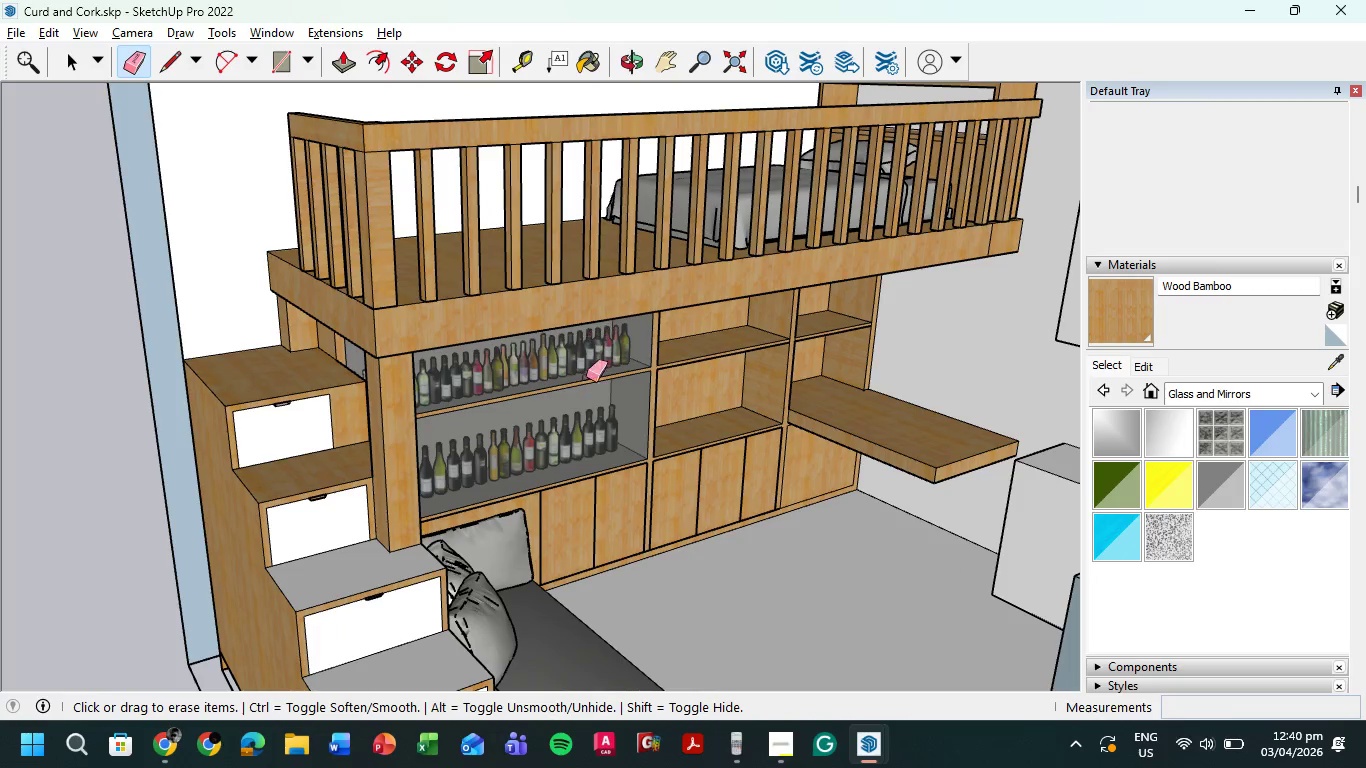 
scroll: coordinate [501, 435], scroll_direction: down, amount: 6.0
 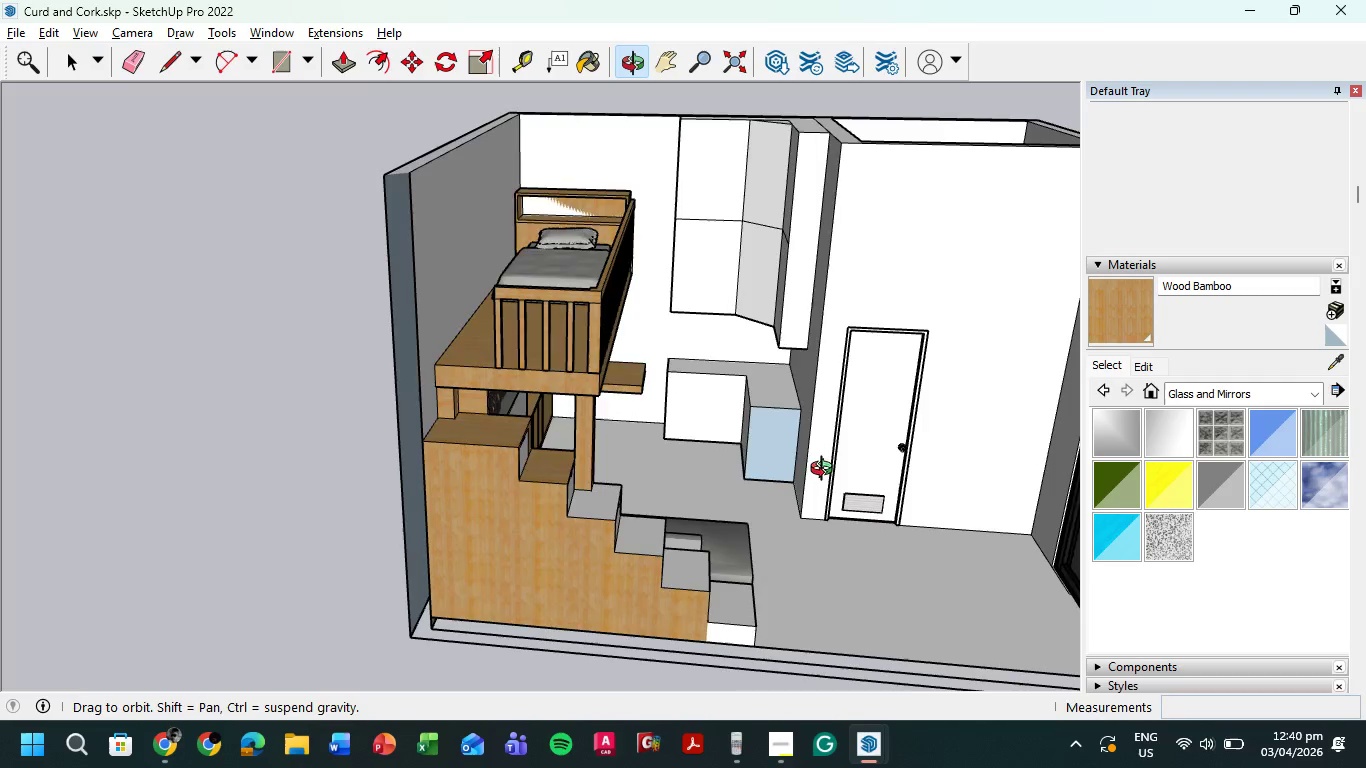 
scroll: coordinate [685, 445], scroll_direction: up, amount: 15.0
 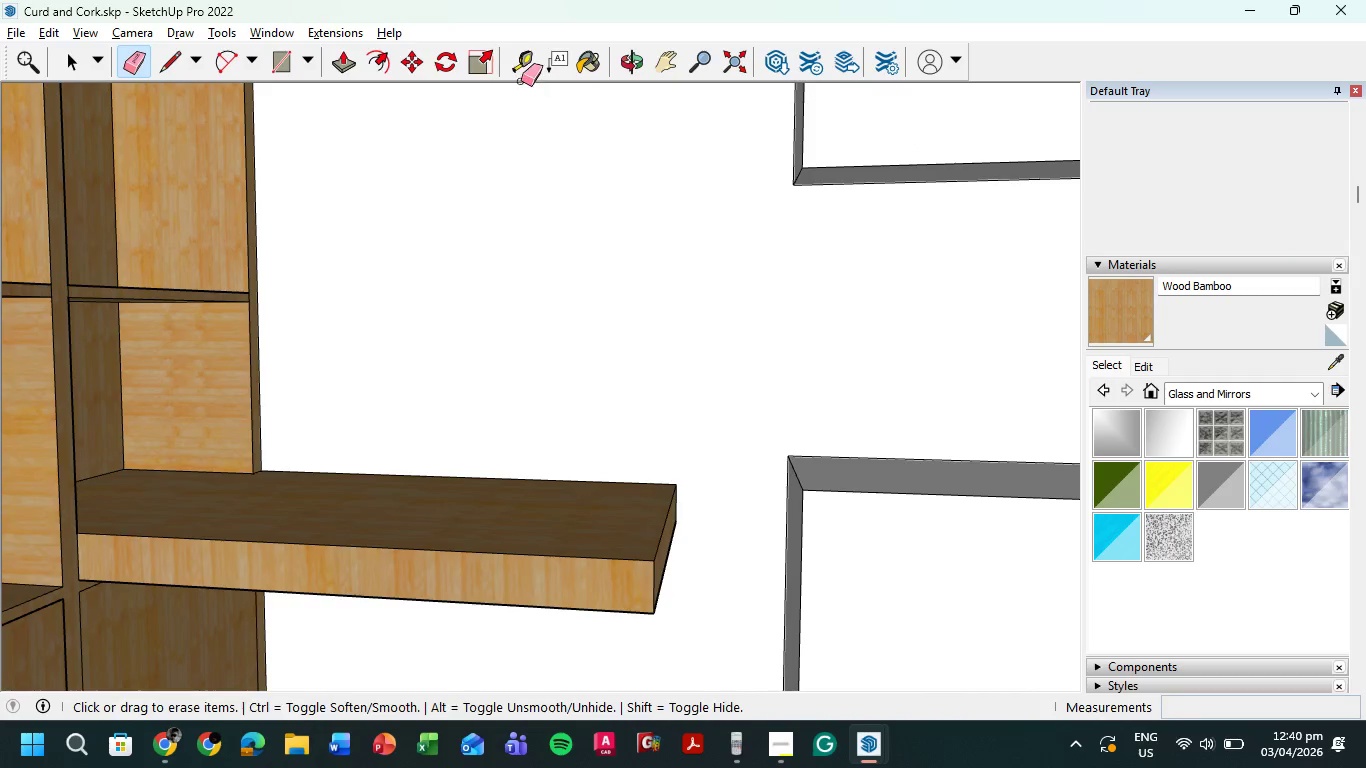 
left_click([525, 59])
 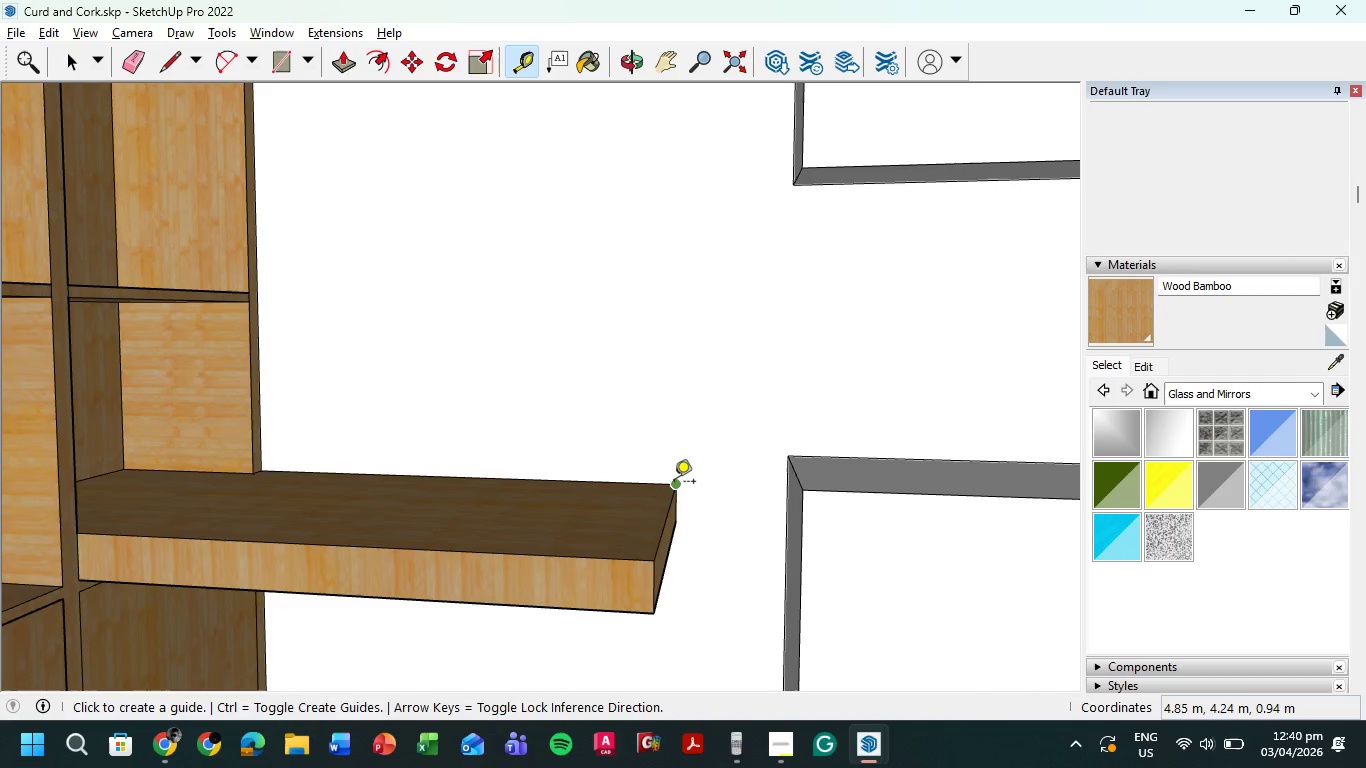 
left_click([674, 483])
 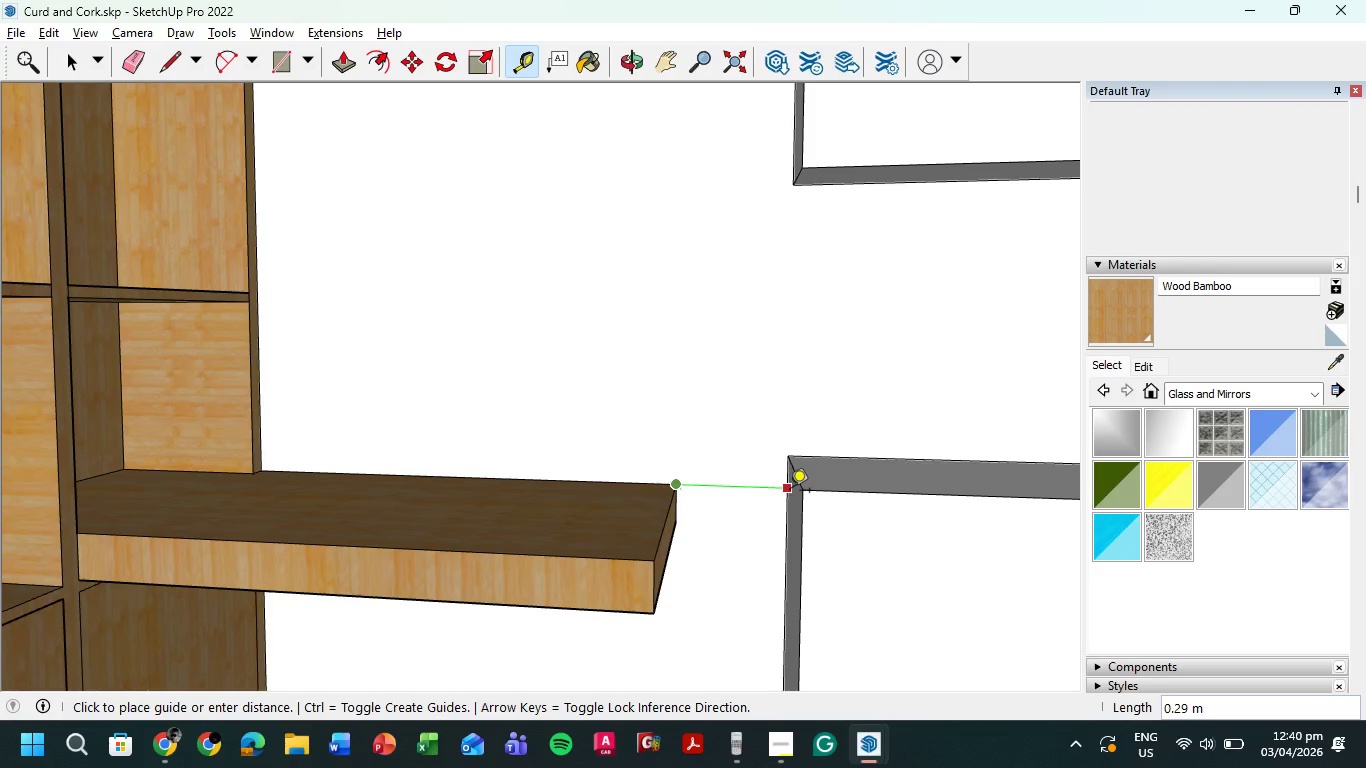 
wait(30.66)
 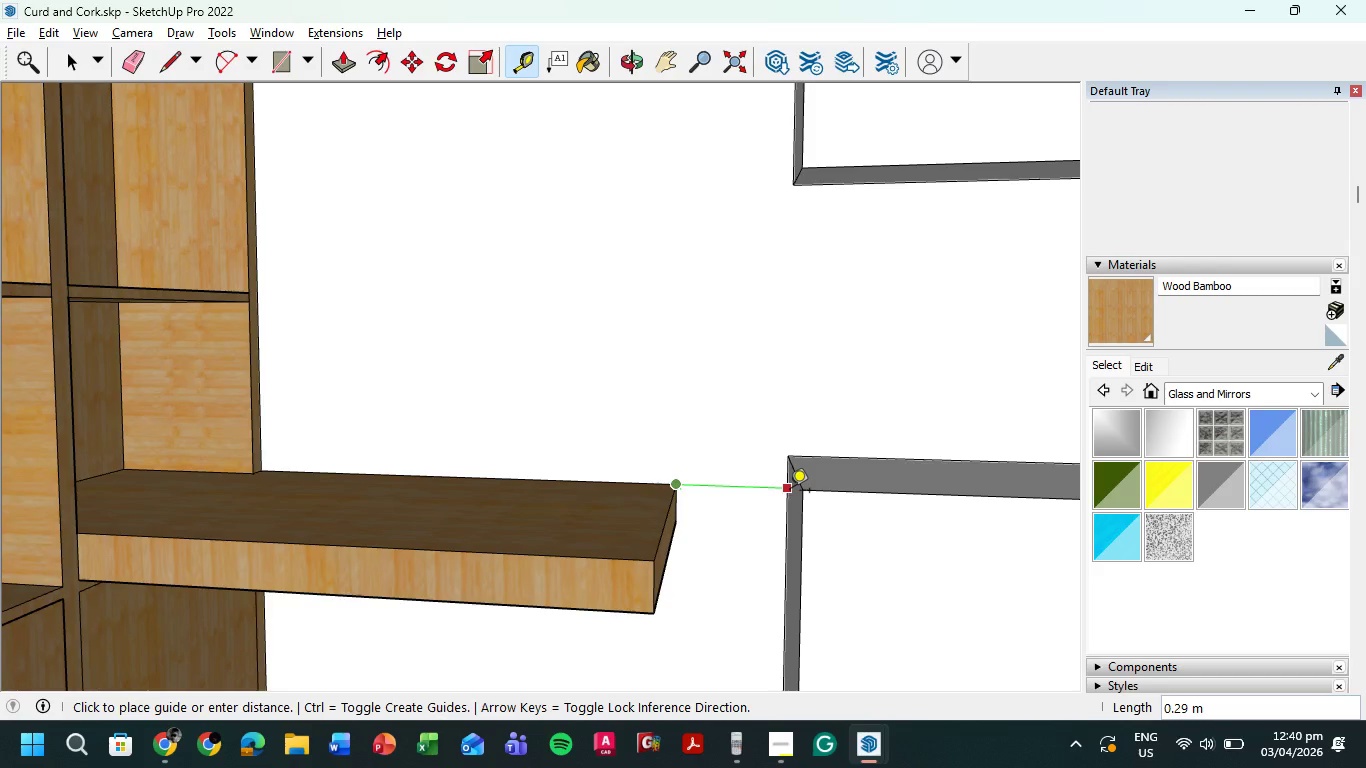 
key(Escape)
 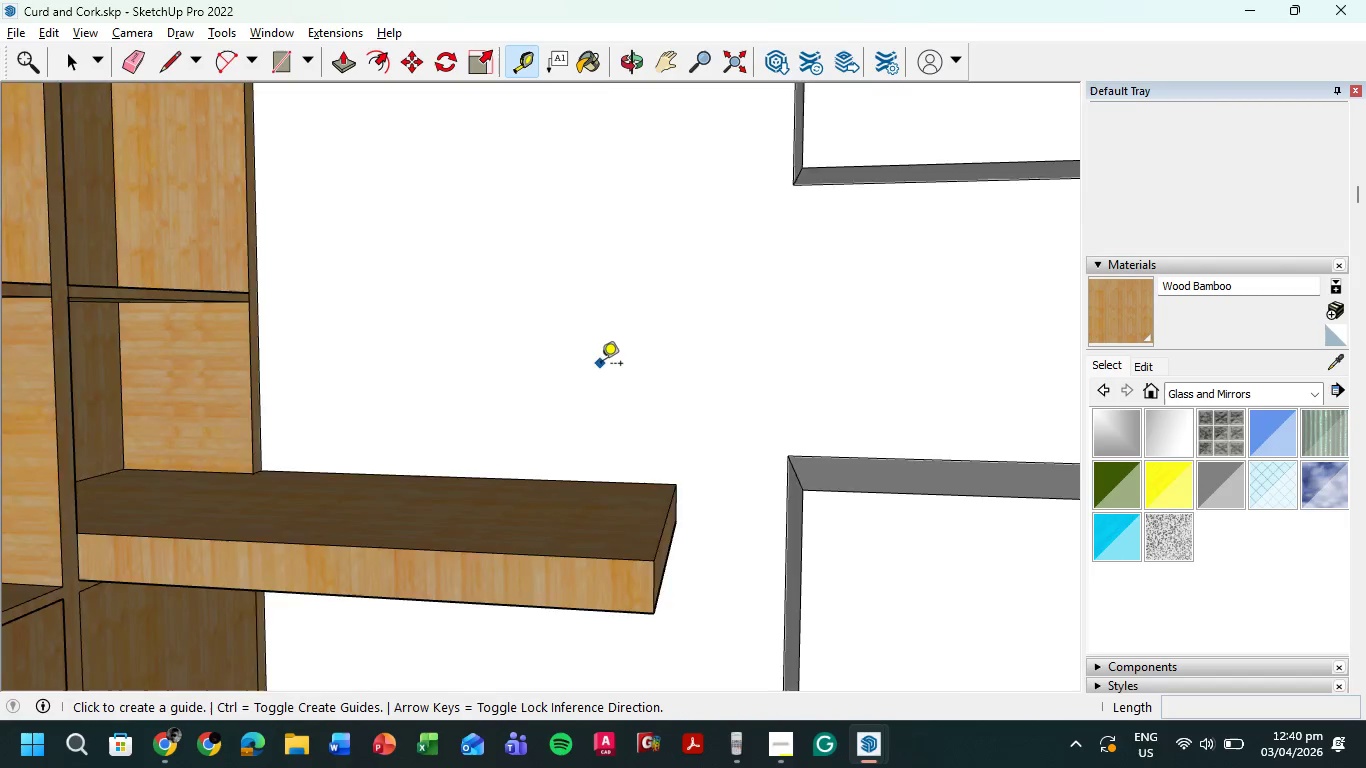 
scroll: coordinate [623, 470], scroll_direction: down, amount: 14.0
 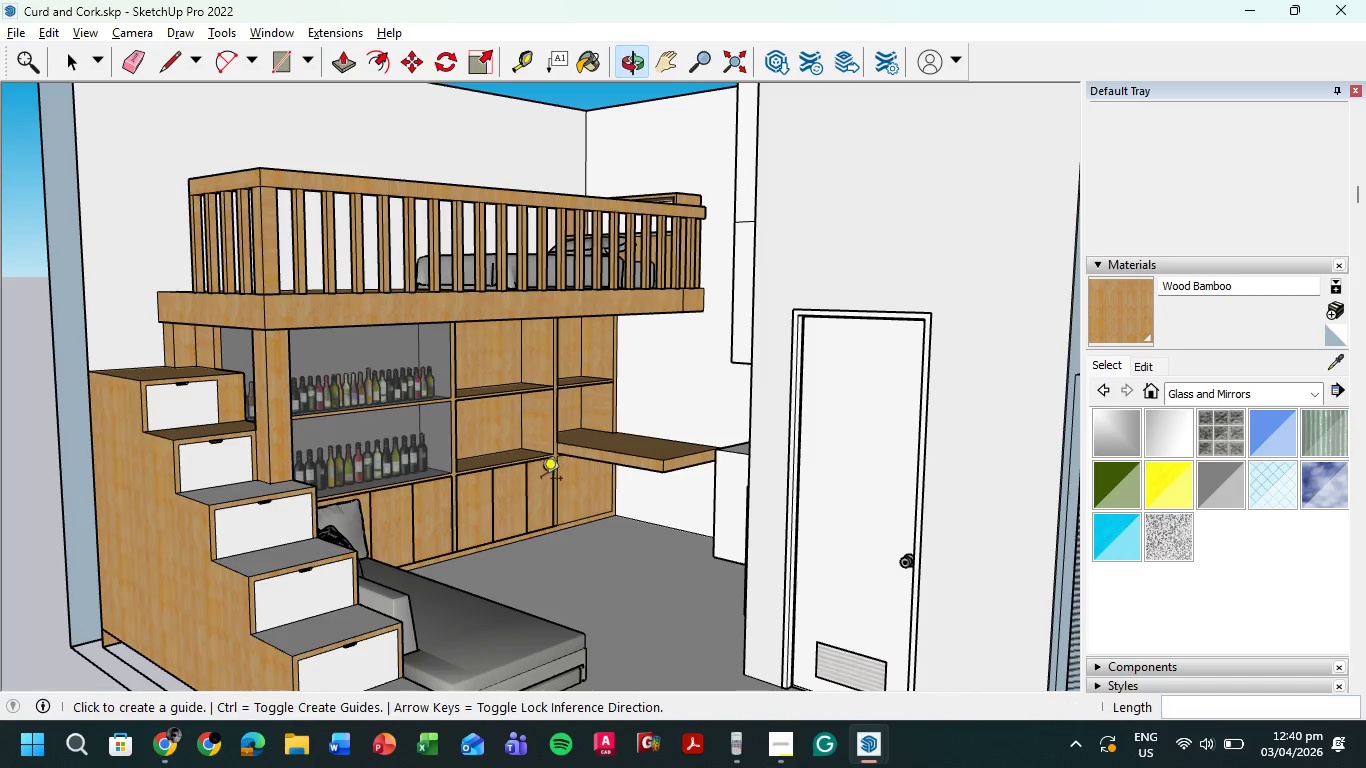 
scroll: coordinate [557, 410], scroll_direction: up, amount: 10.0
 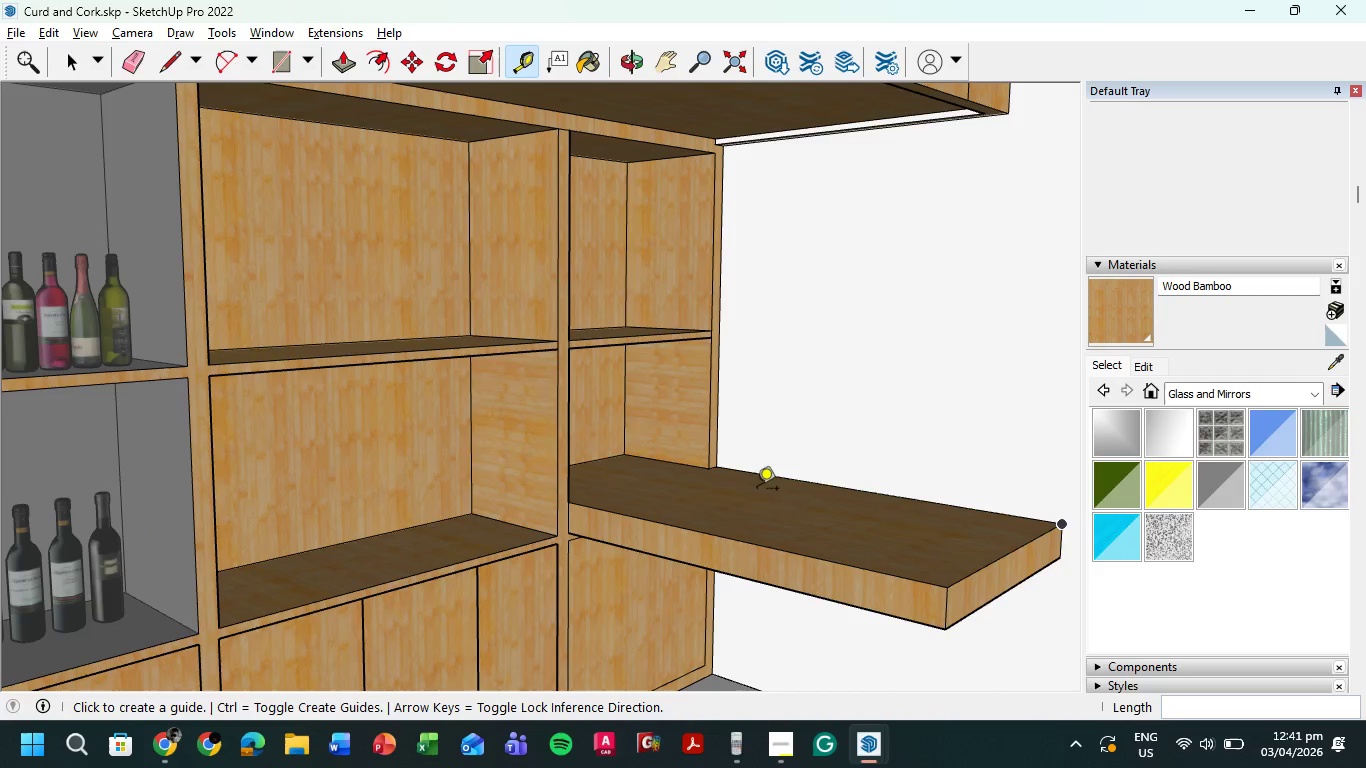 
scroll: coordinate [826, 430], scroll_direction: down, amount: 11.0
 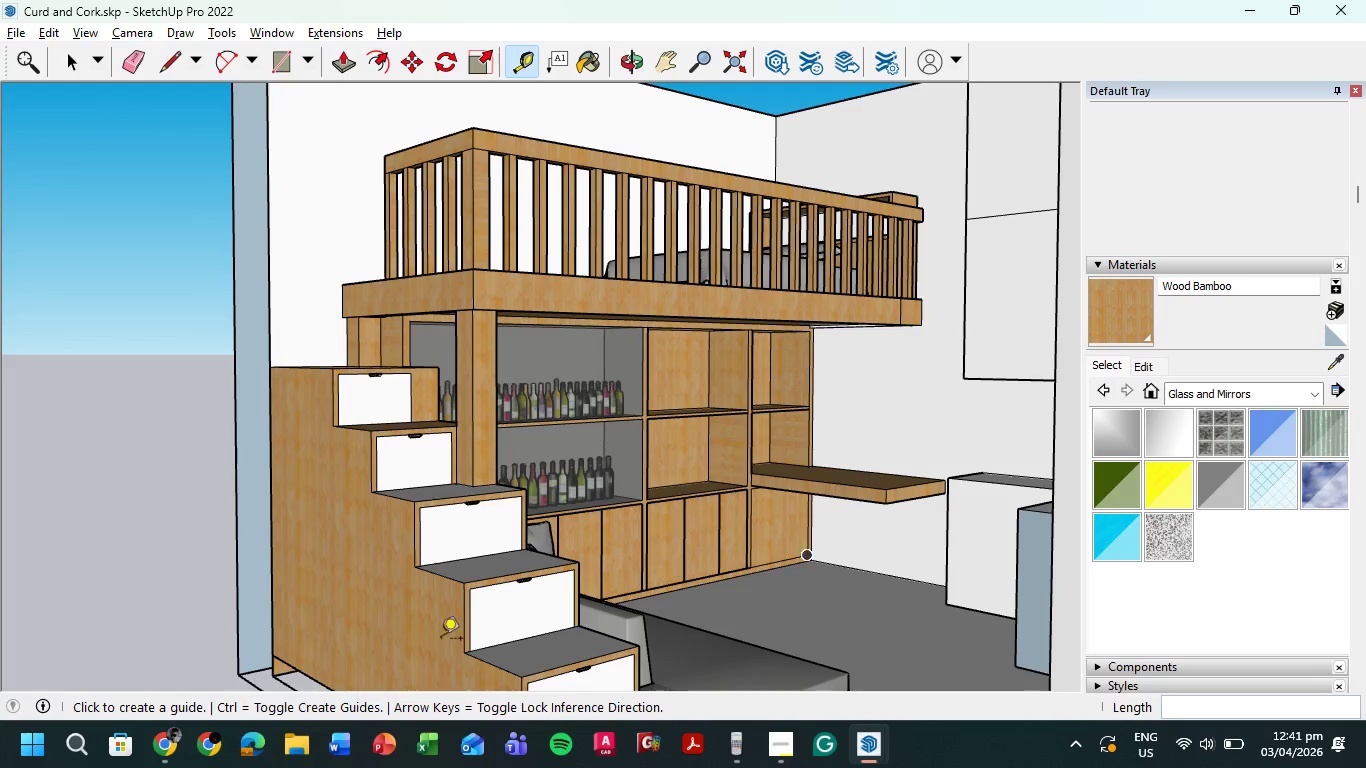 
left_click([168, 738])
 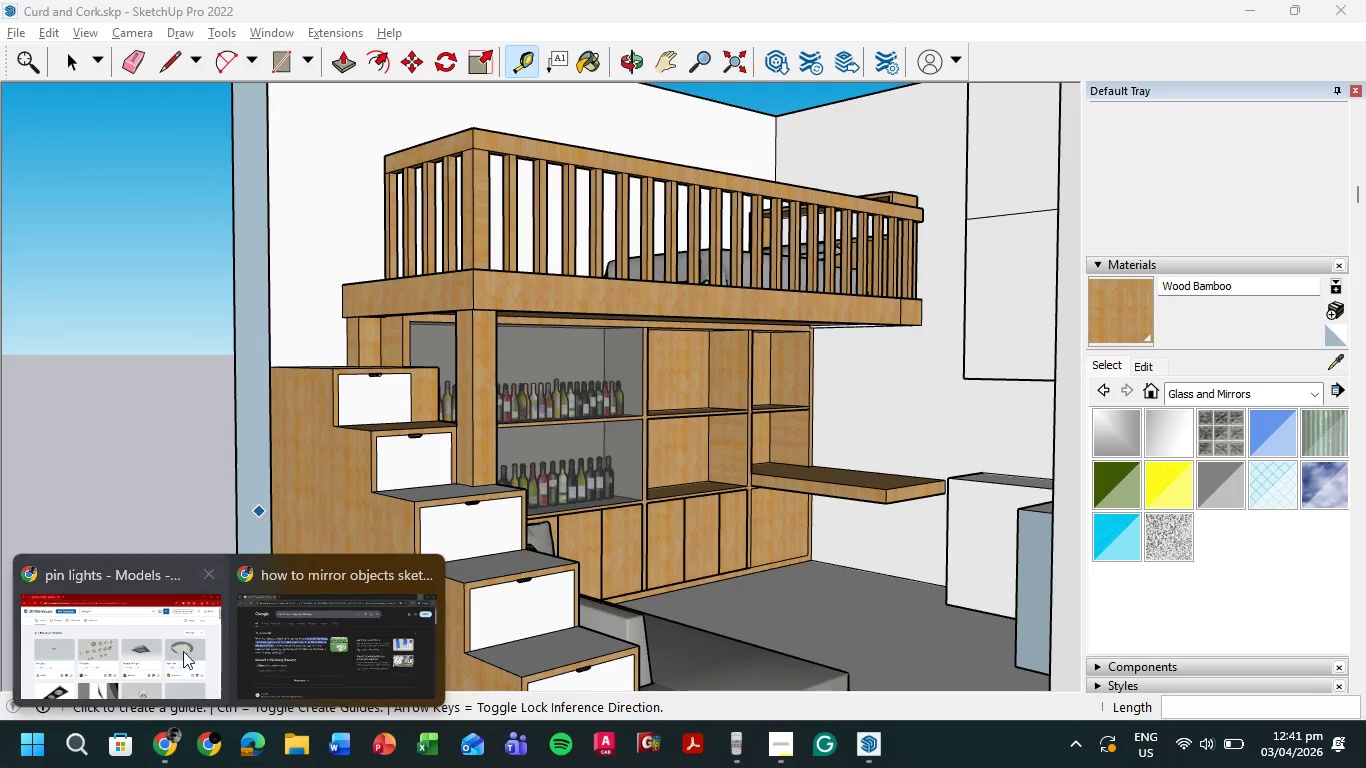 
left_click([144, 661])
 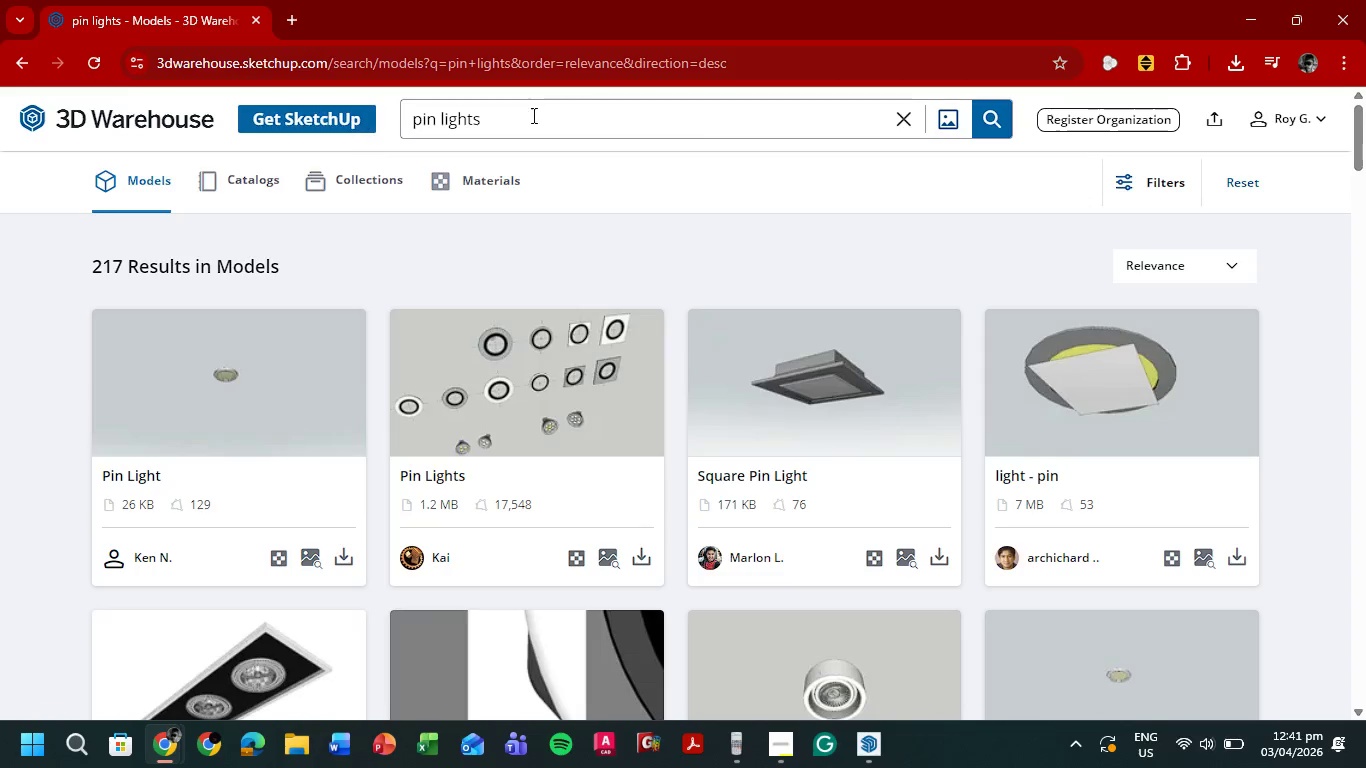 
left_click_drag(start_coordinate=[513, 121], to_coordinate=[380, 150])
 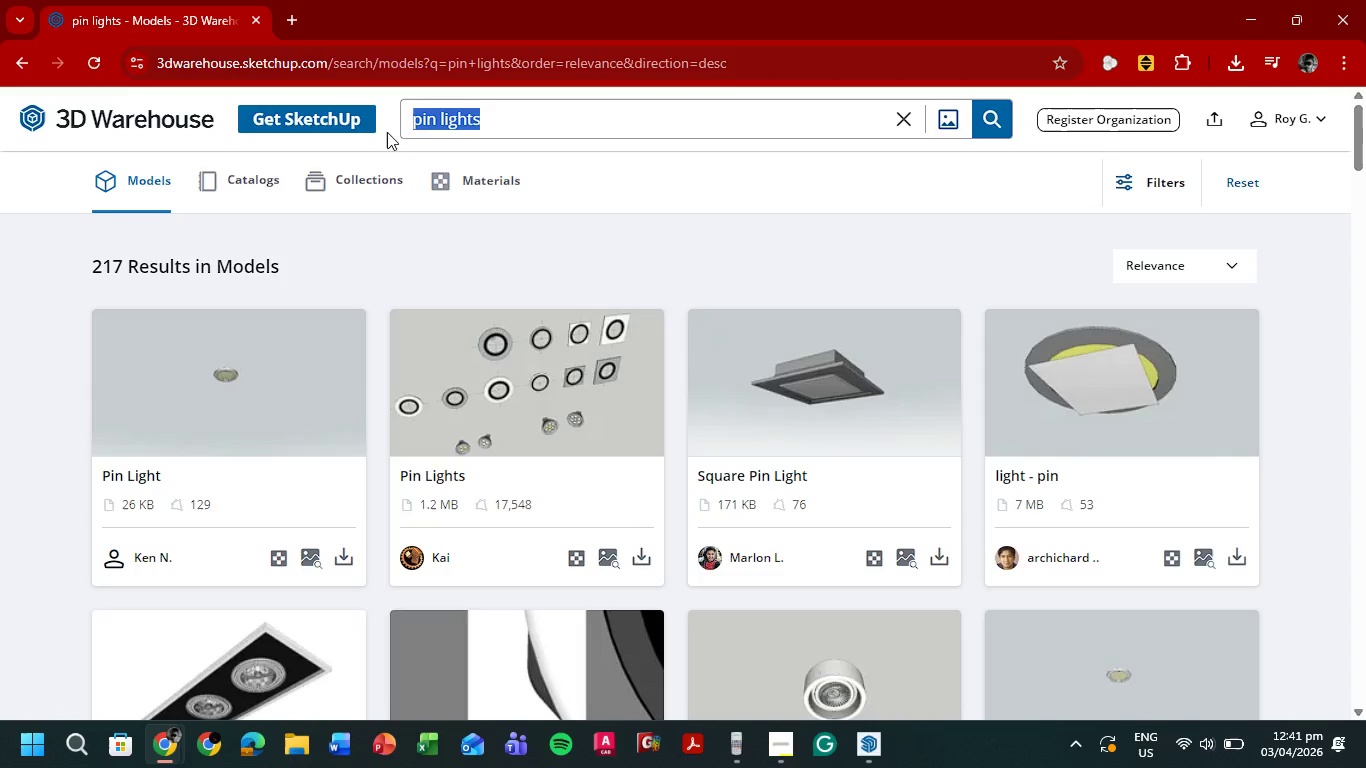 
type(OFFICE )
key(Backspace)
key(Backspace)
key(Backspace)
key(Backspace)
key(Backspace)
key(Backspace)
key(Backspace)
key(Backspace)
type(office chair)
 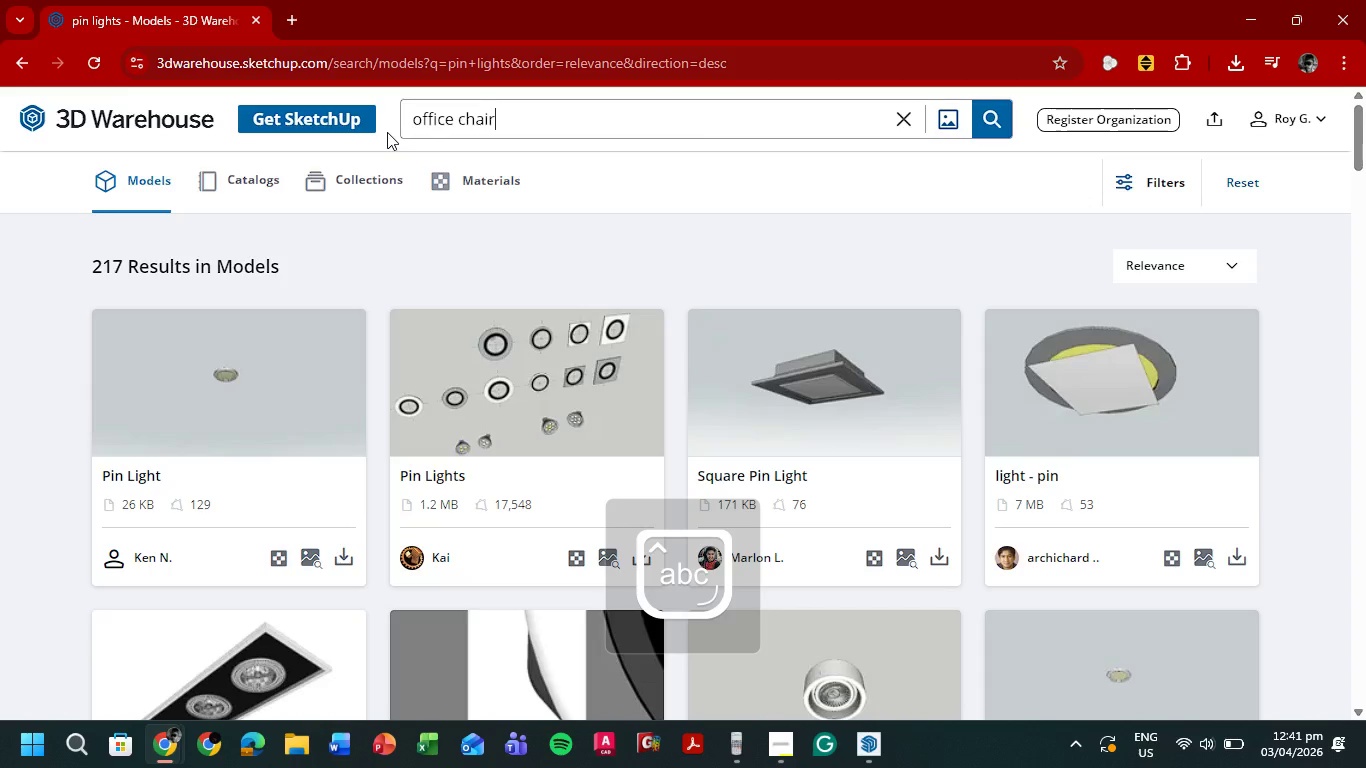 
key(Enter)
 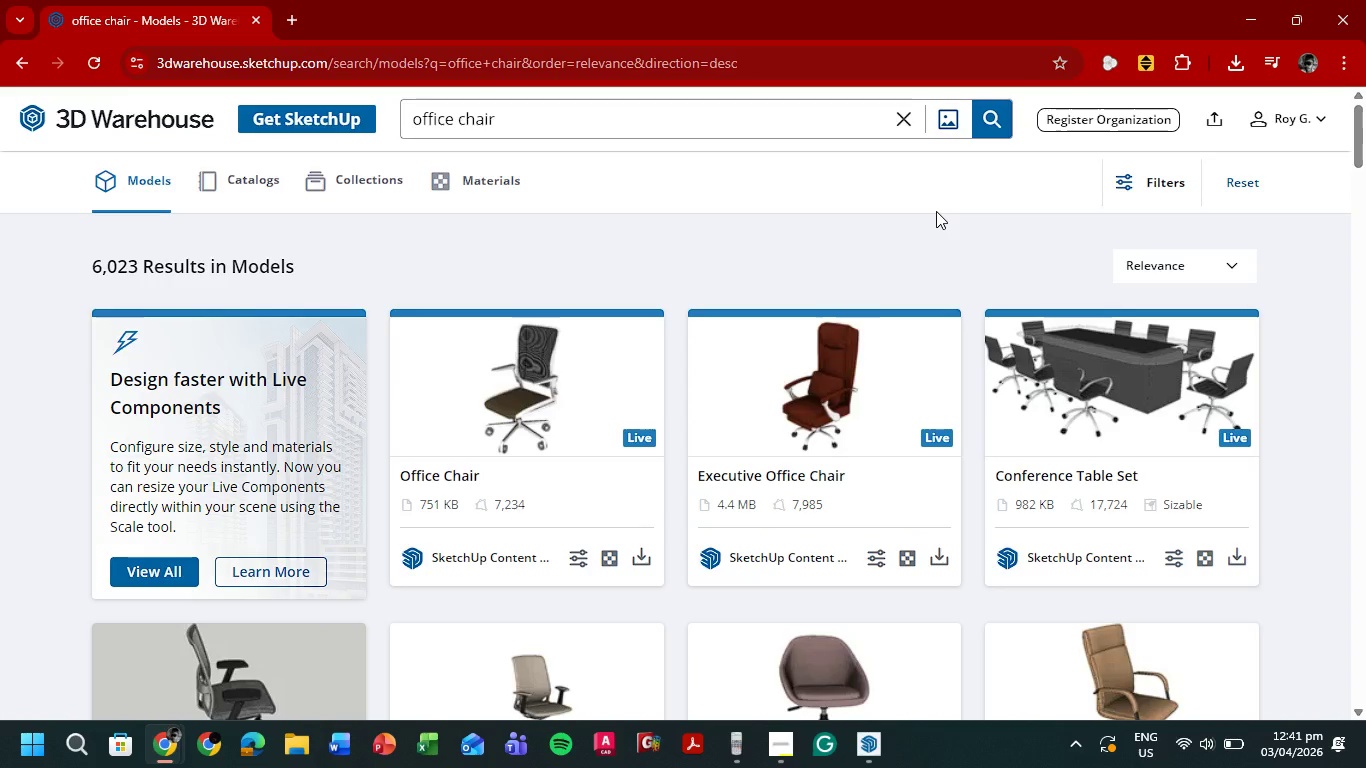 
wait(7.27)
 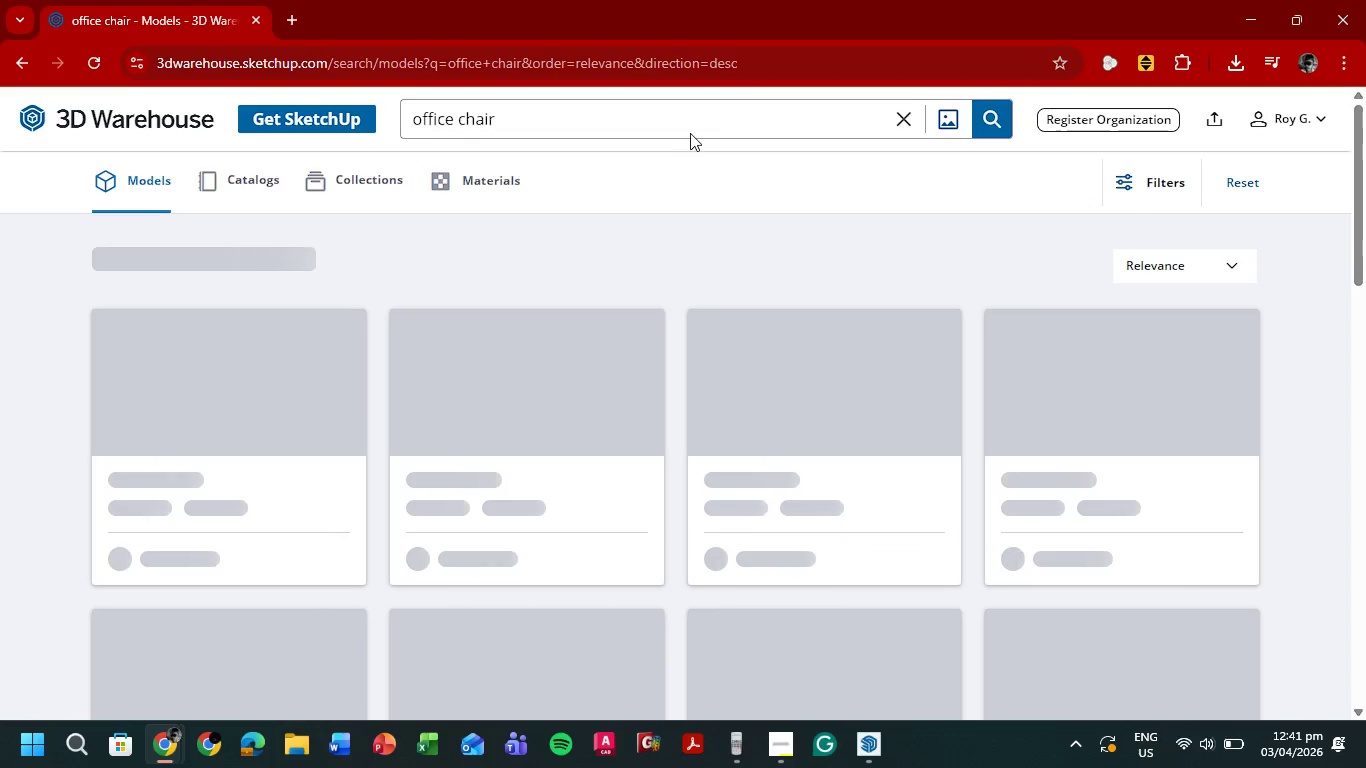 
scroll: coordinate [951, 364], scroll_direction: down, amount: 2.0
 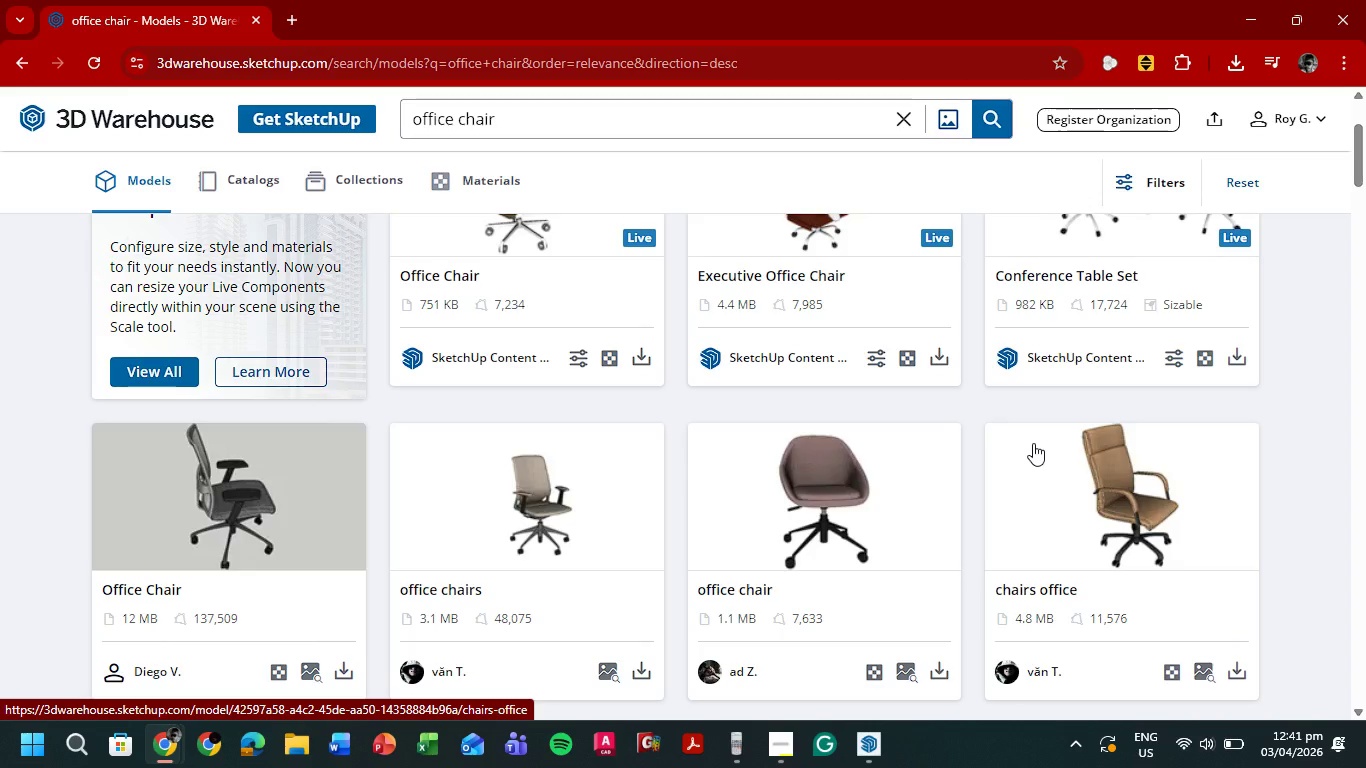 
wait(31.55)
 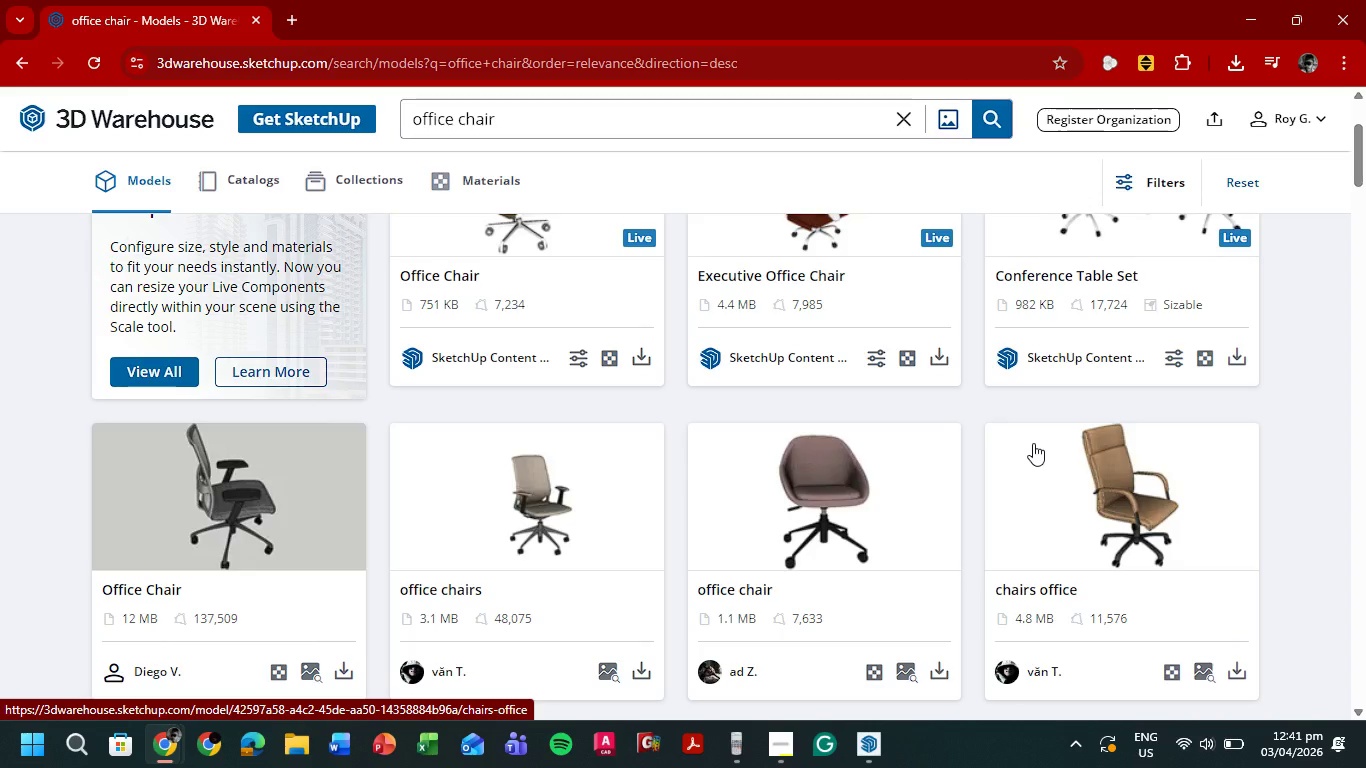 
scroll: coordinate [1029, 449], scroll_direction: down, amount: 3.0
 